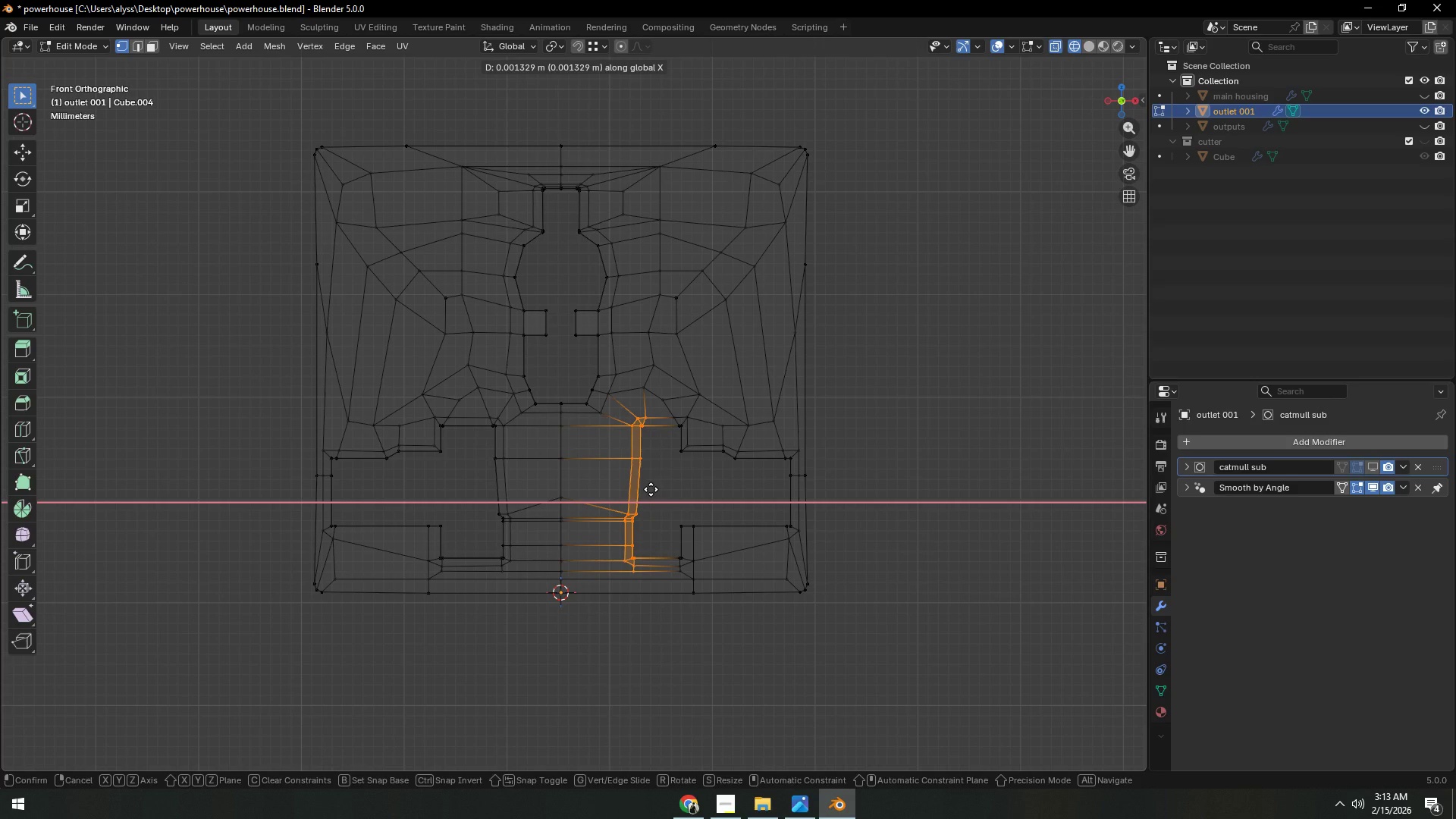 
left_click([651, 489])
 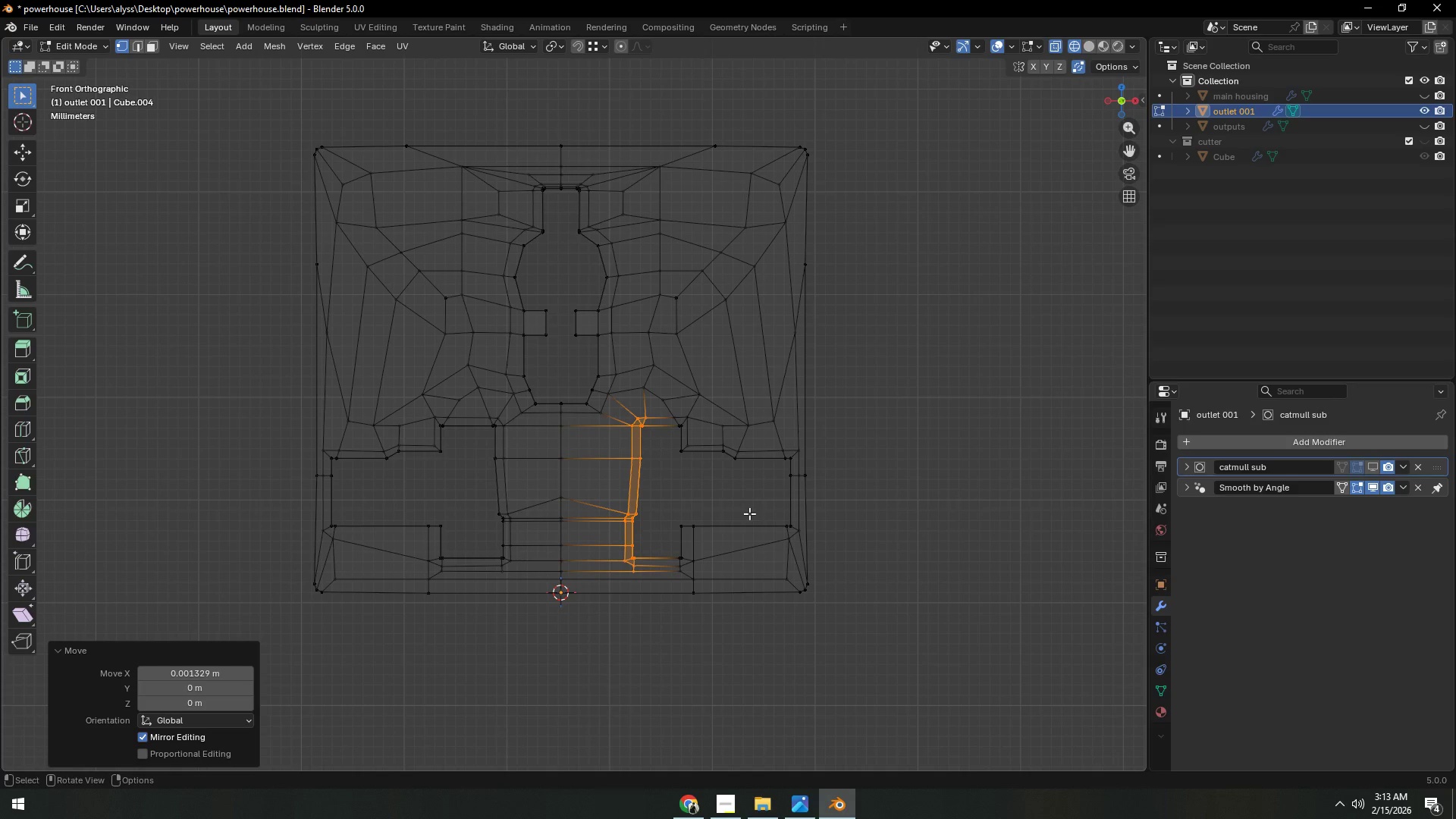 
key(C)
 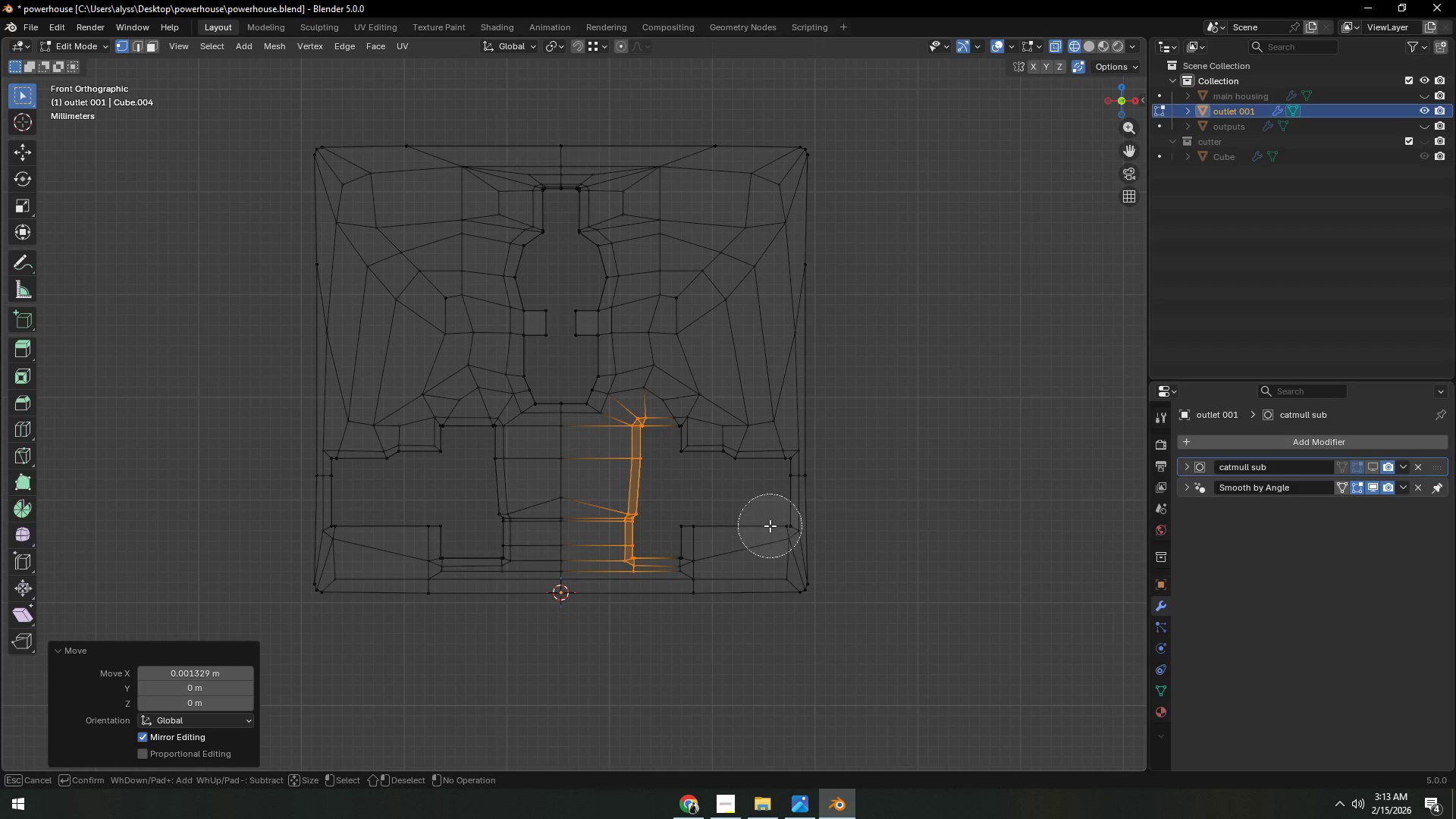 
left_click([770, 526])
 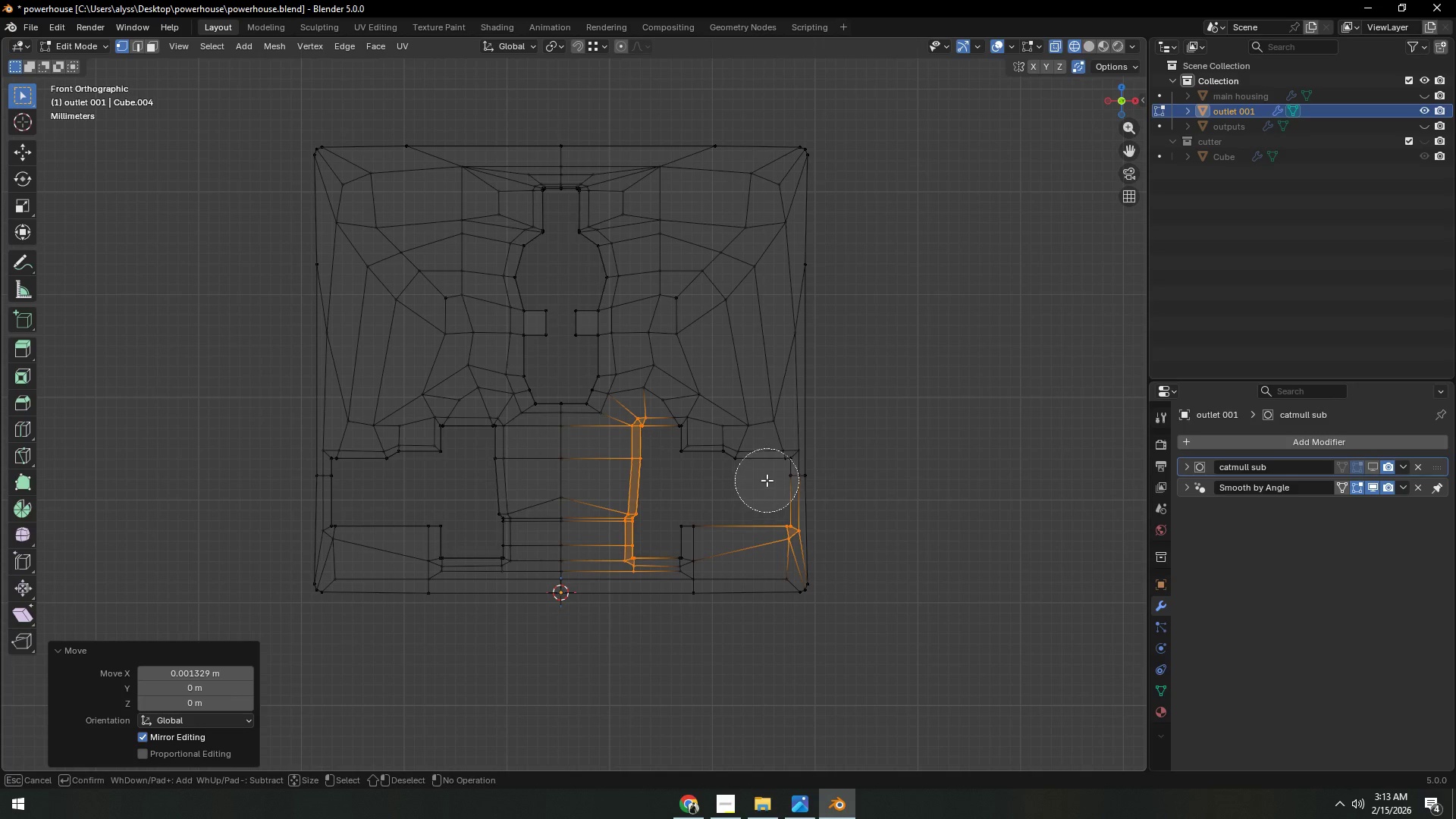 
left_click([768, 479])
 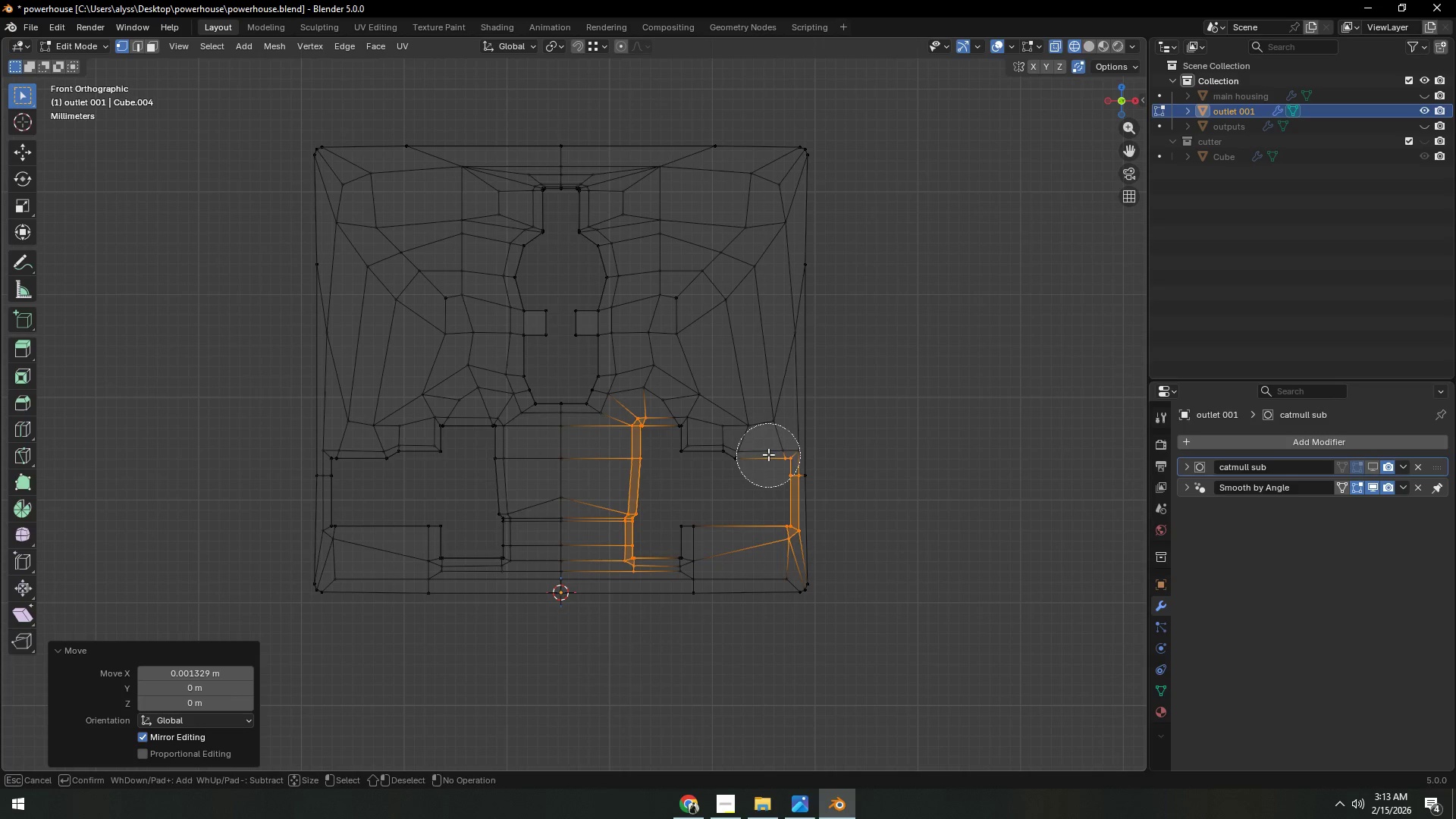 
left_click([768, 453])
 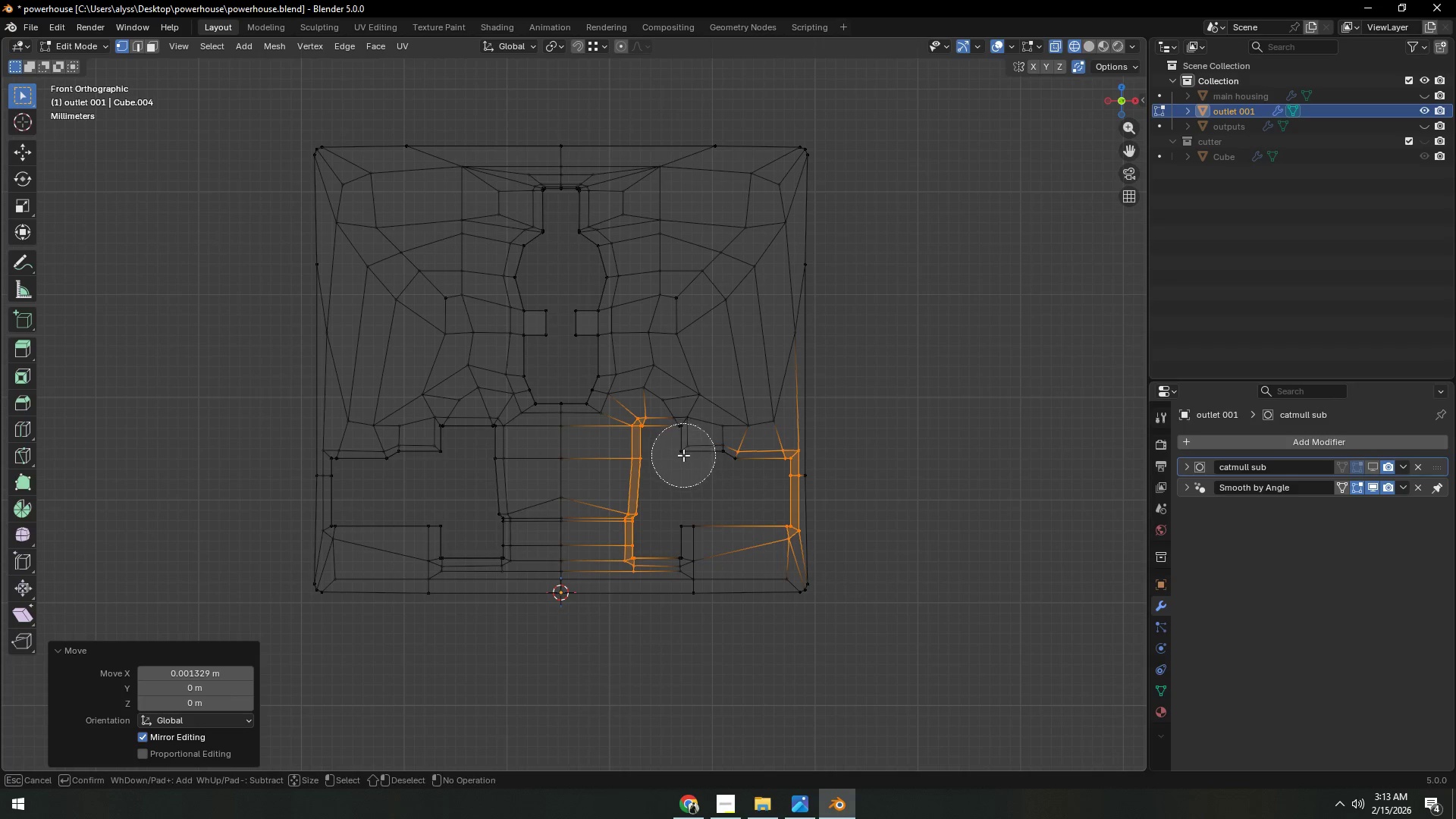 
left_click([676, 445])
 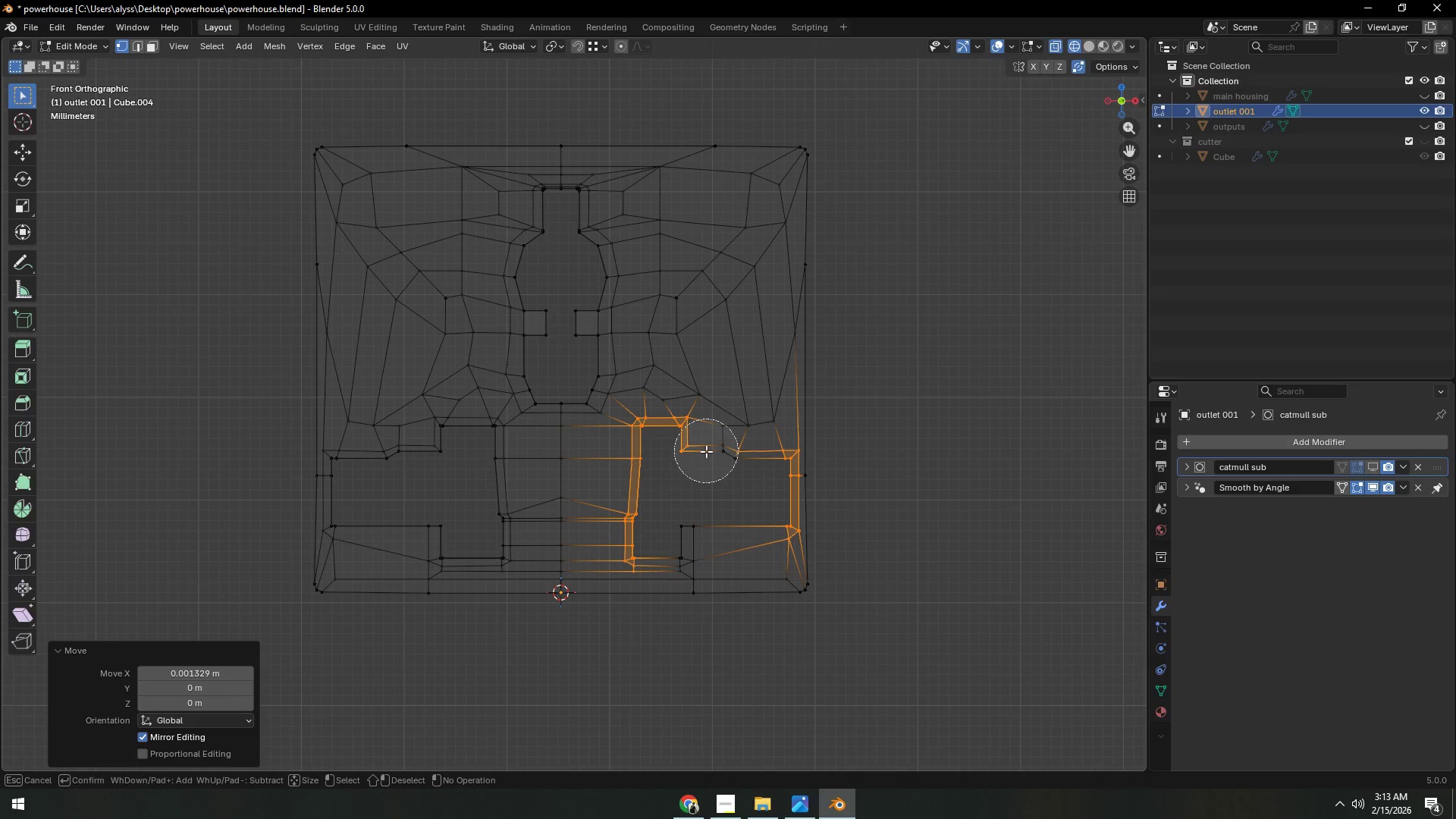 
double_click([706, 451])
 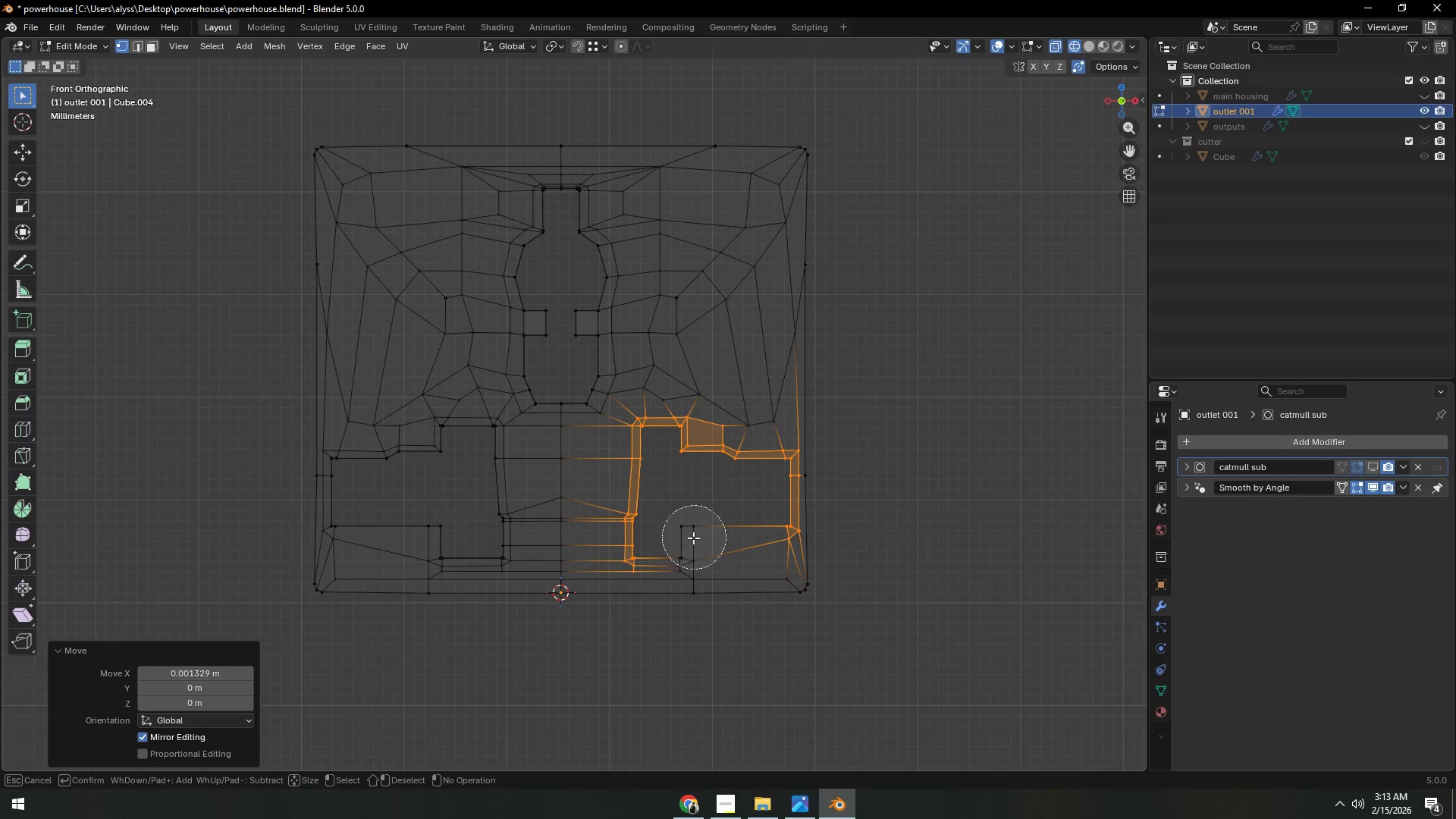 
left_click([682, 548])
 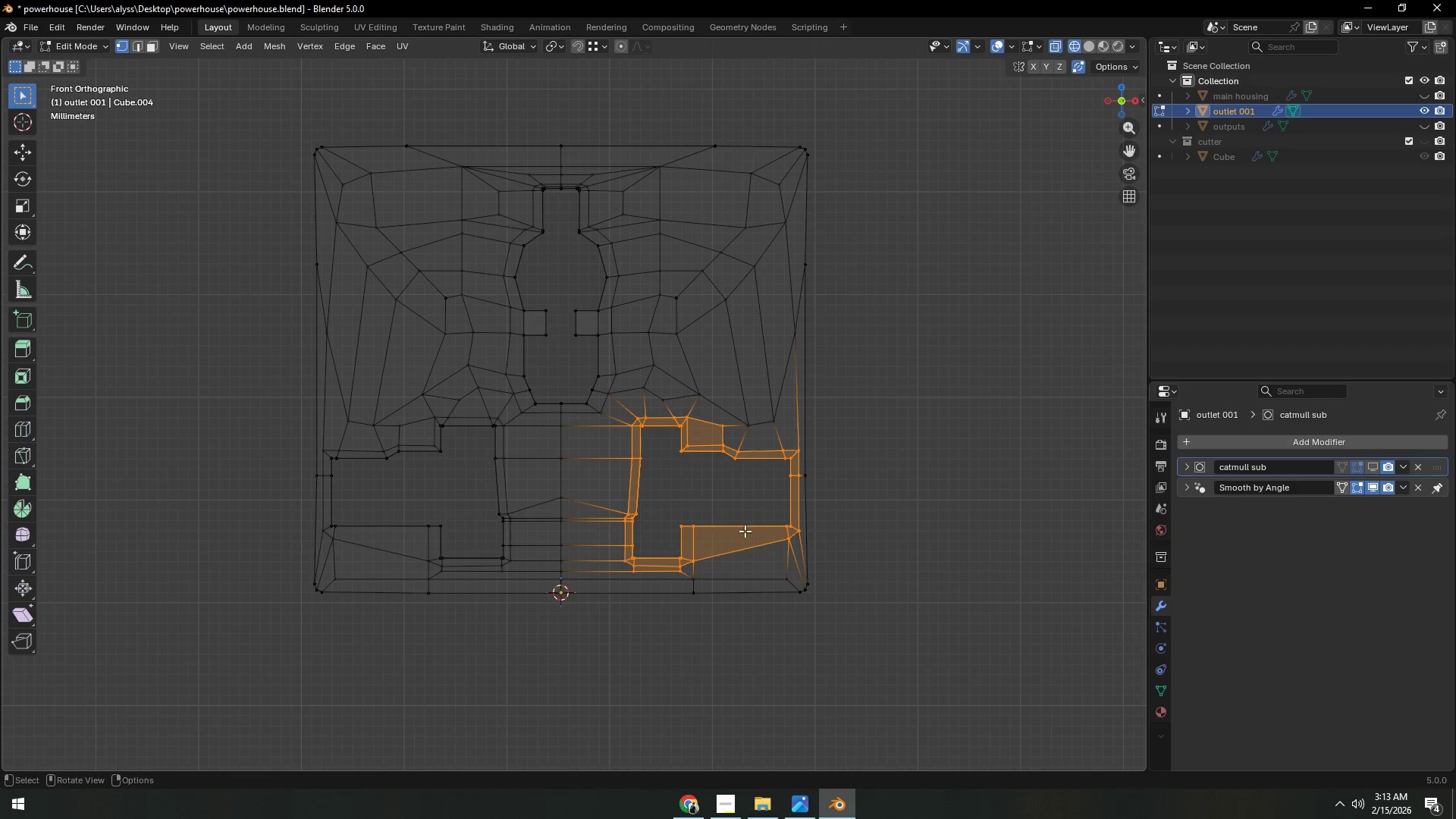 
key(S)
 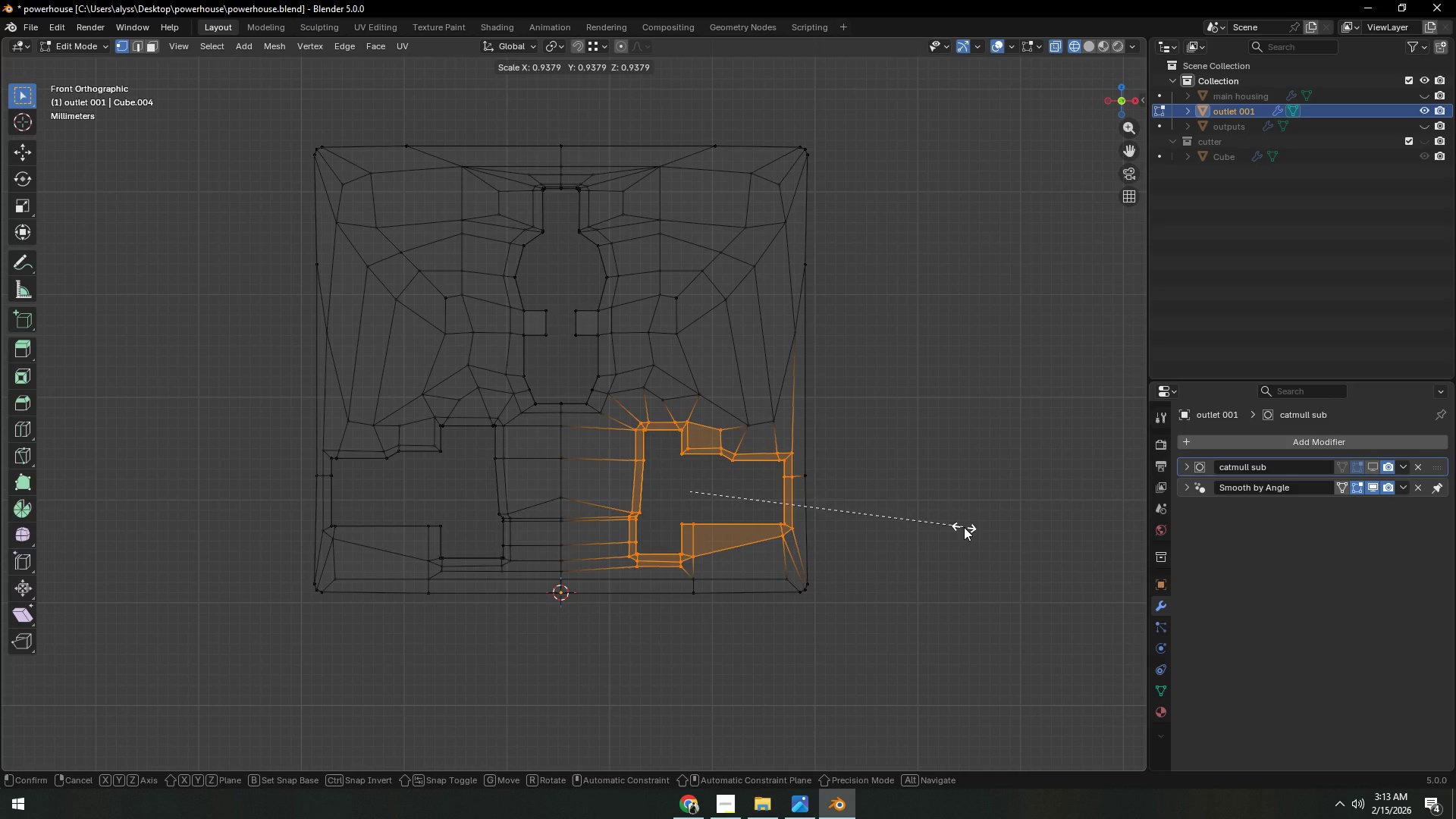 
type(TY)
 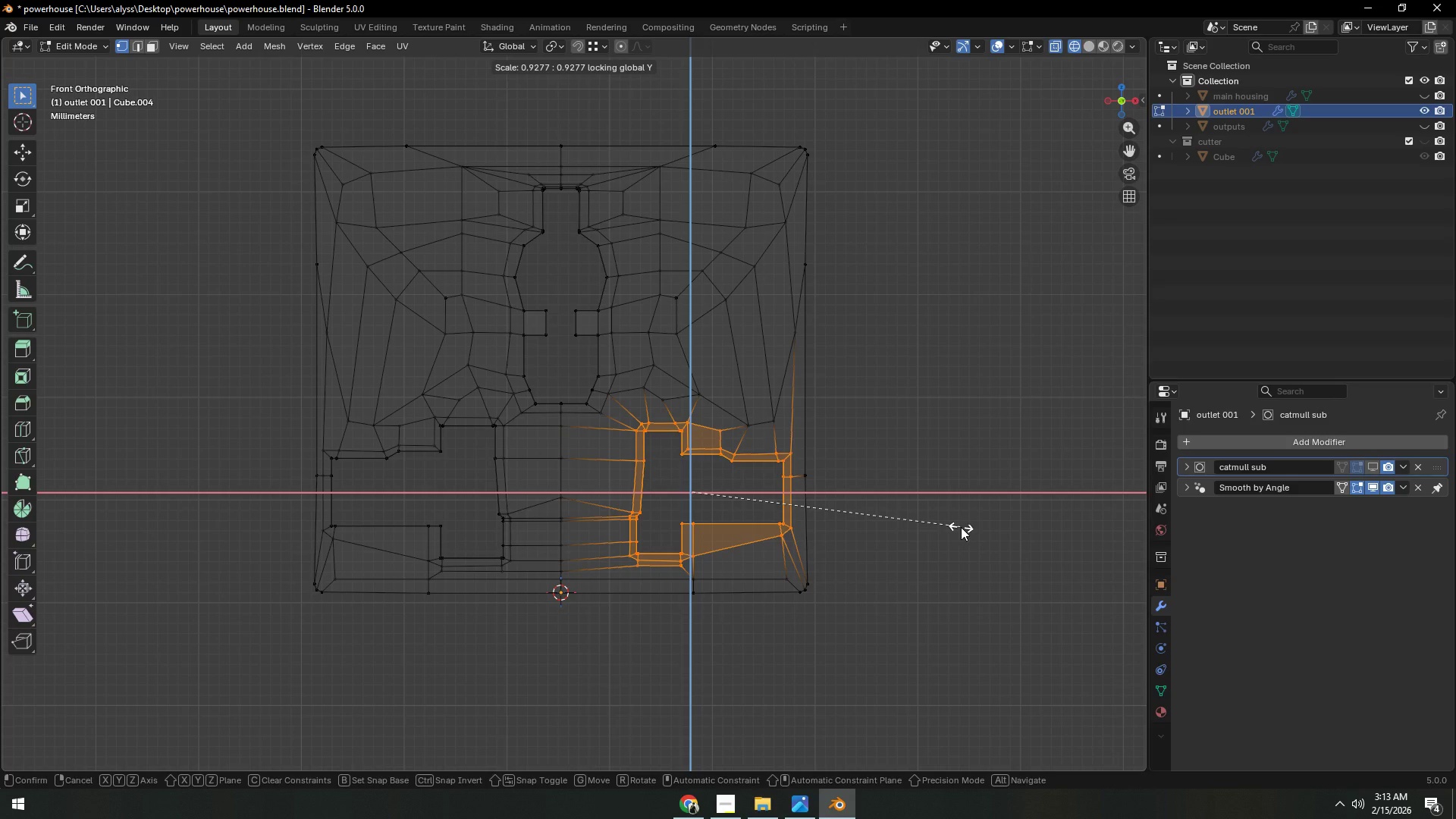 
left_click([961, 527])
 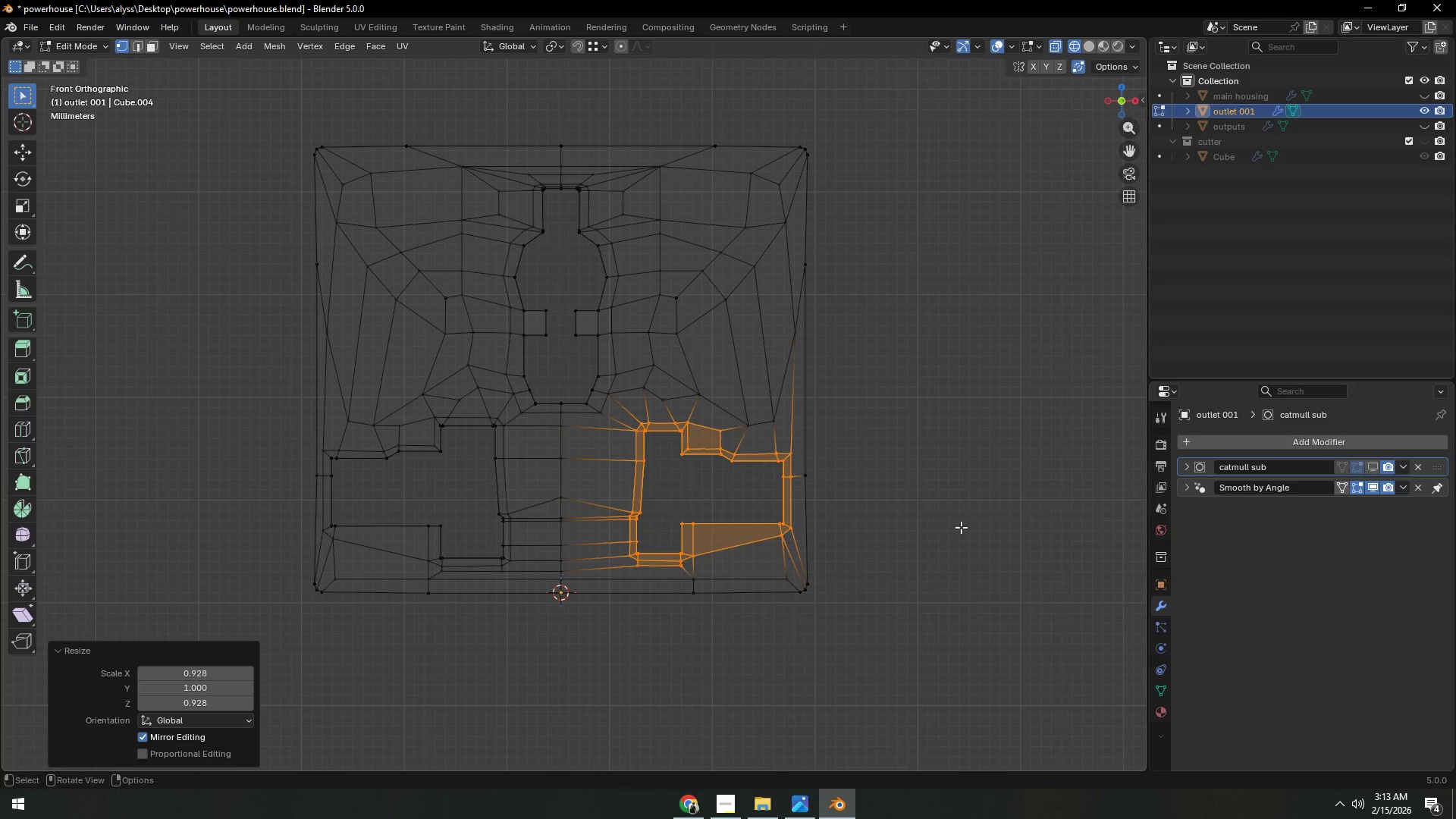 
key(G)
 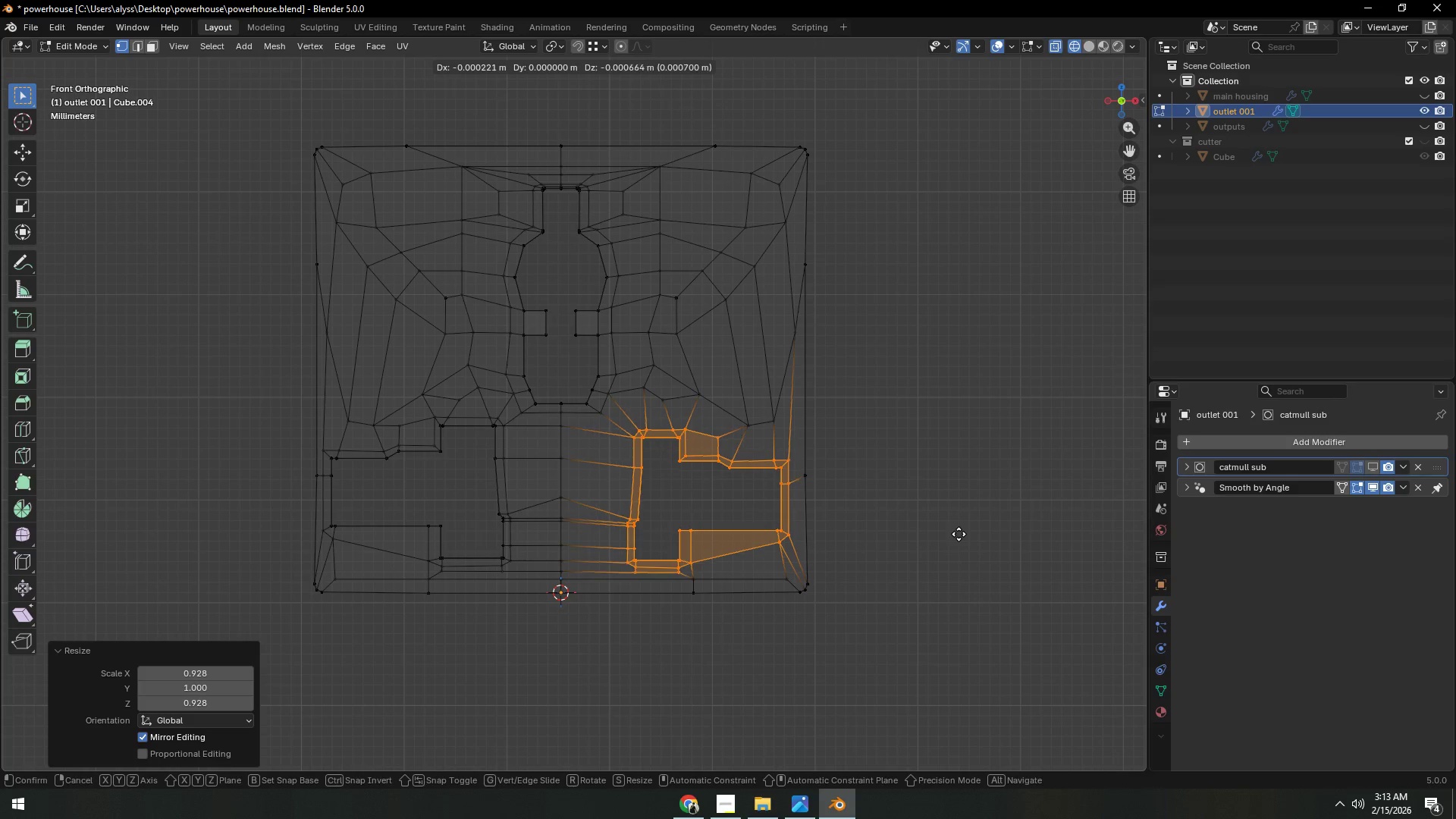 
double_click([959, 534])
 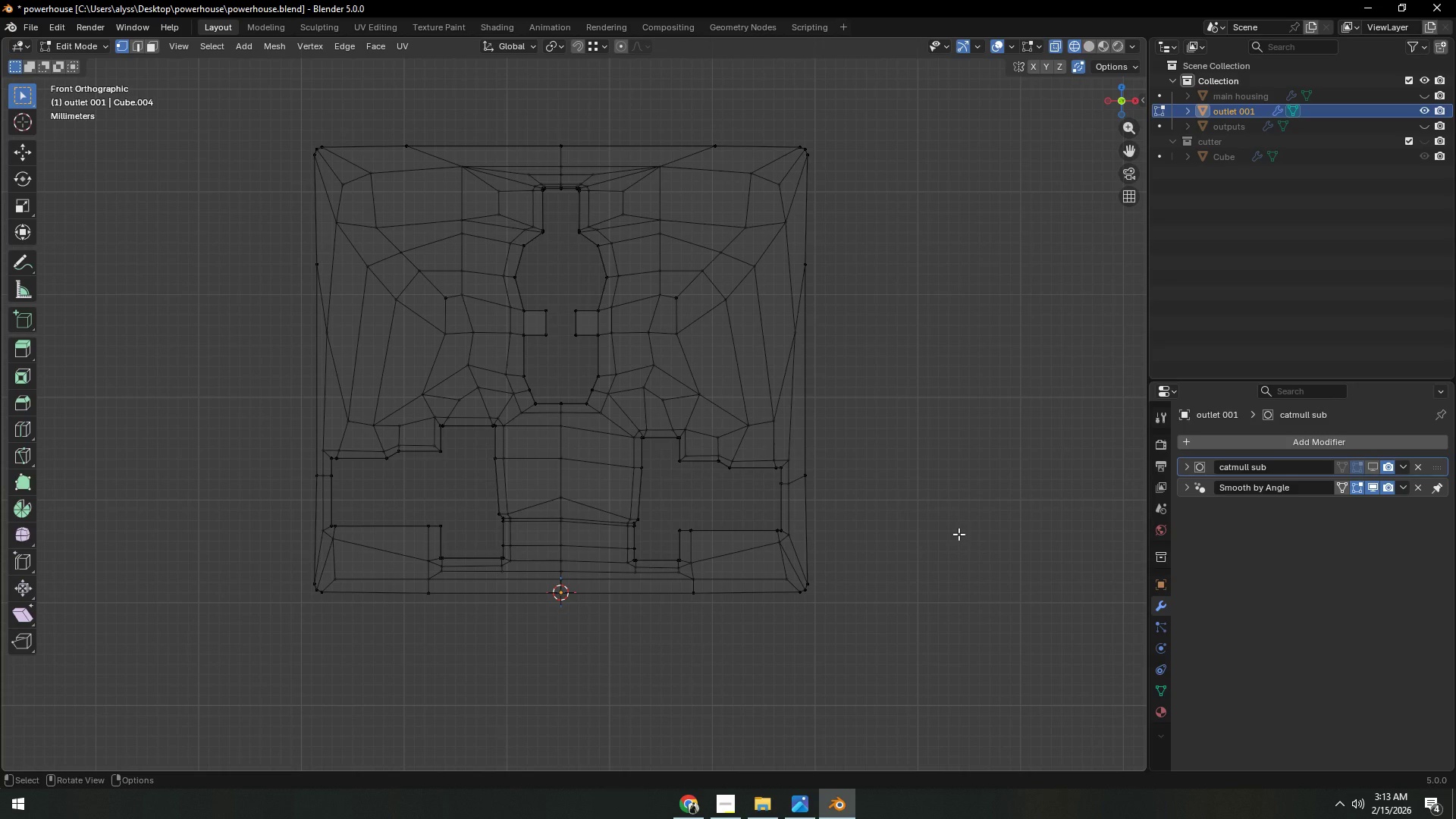 
key(Tab)
 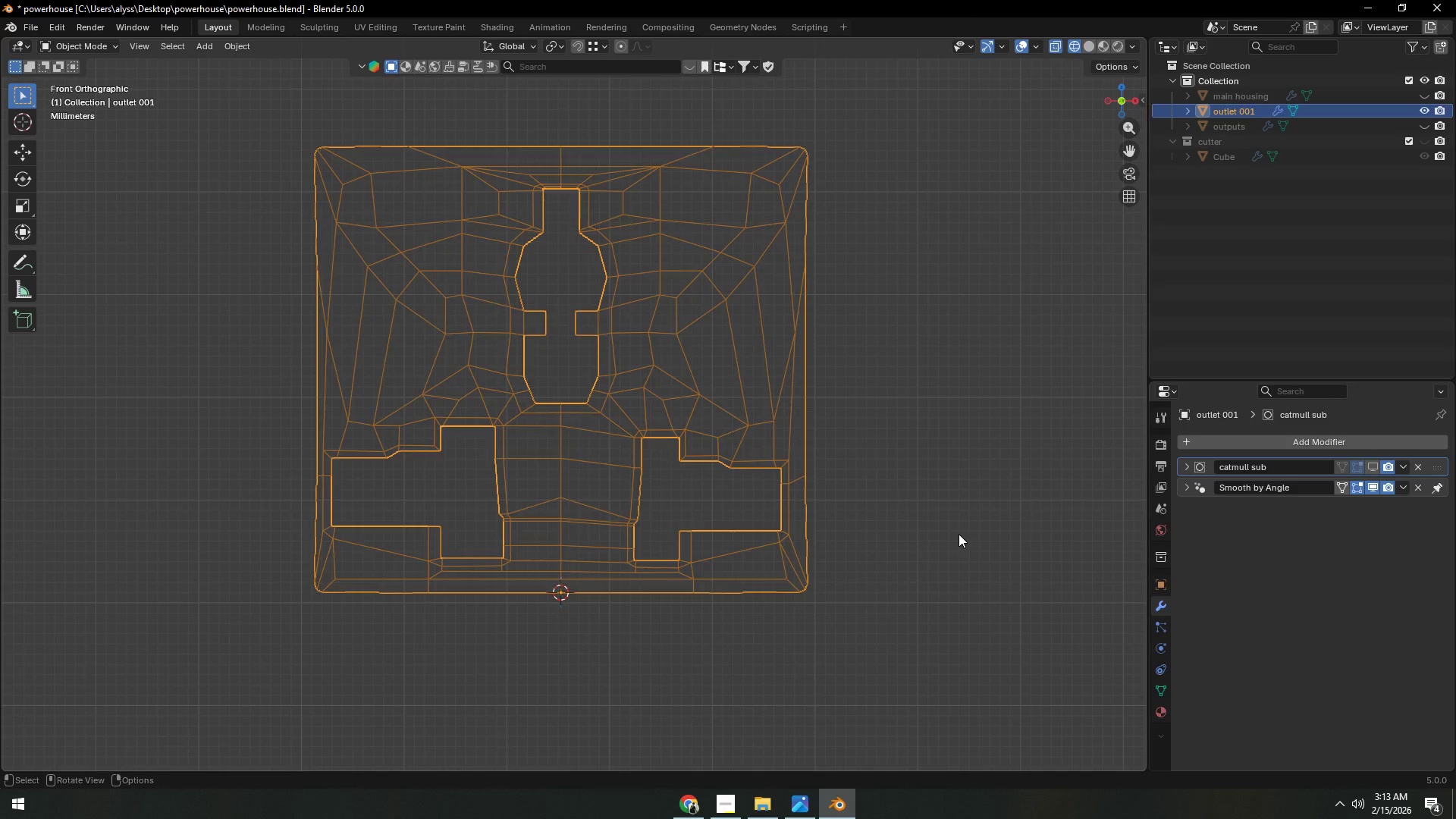 
left_click([959, 534])
 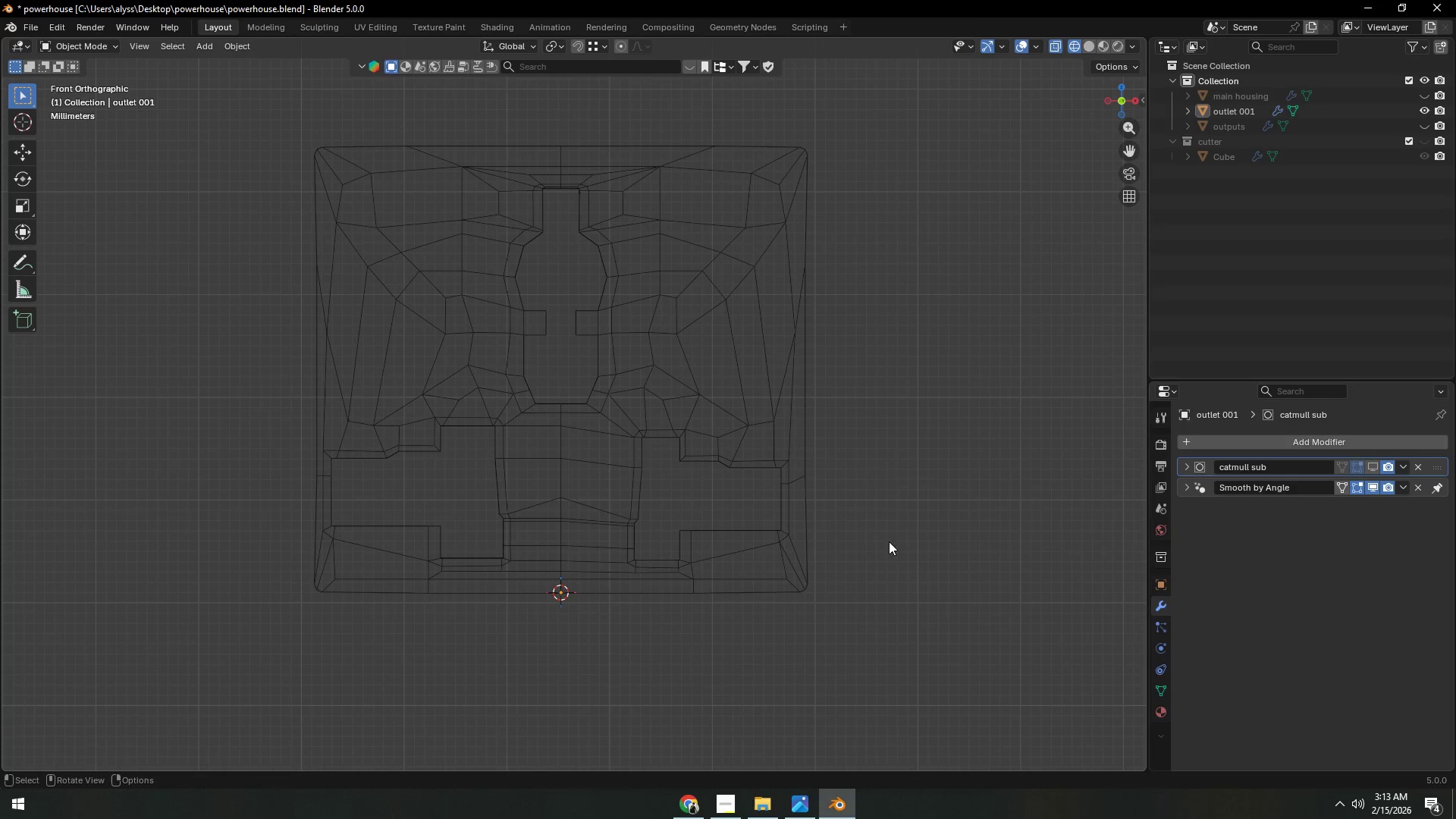 
key(Z)
 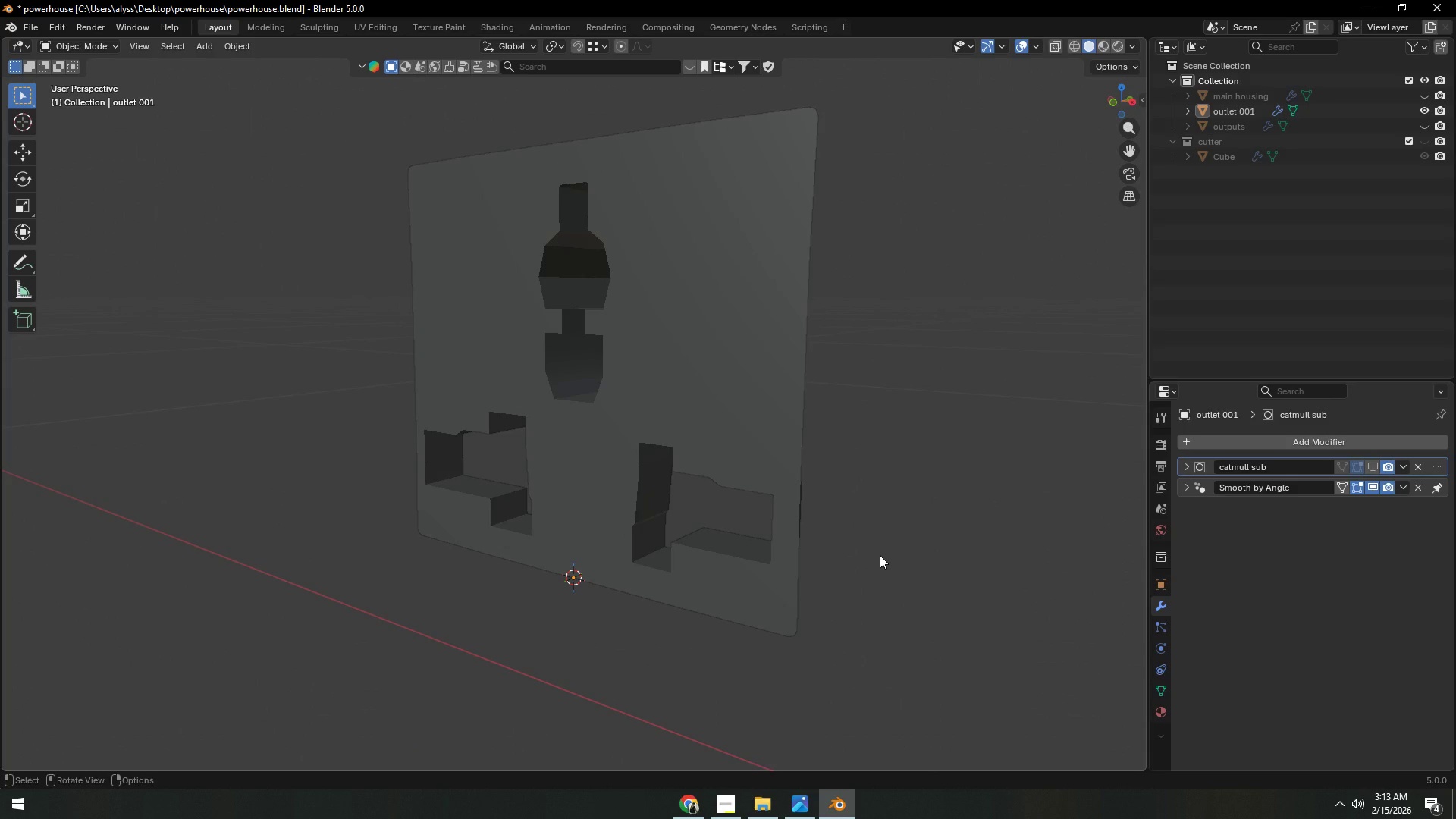 
wait(7.55)
 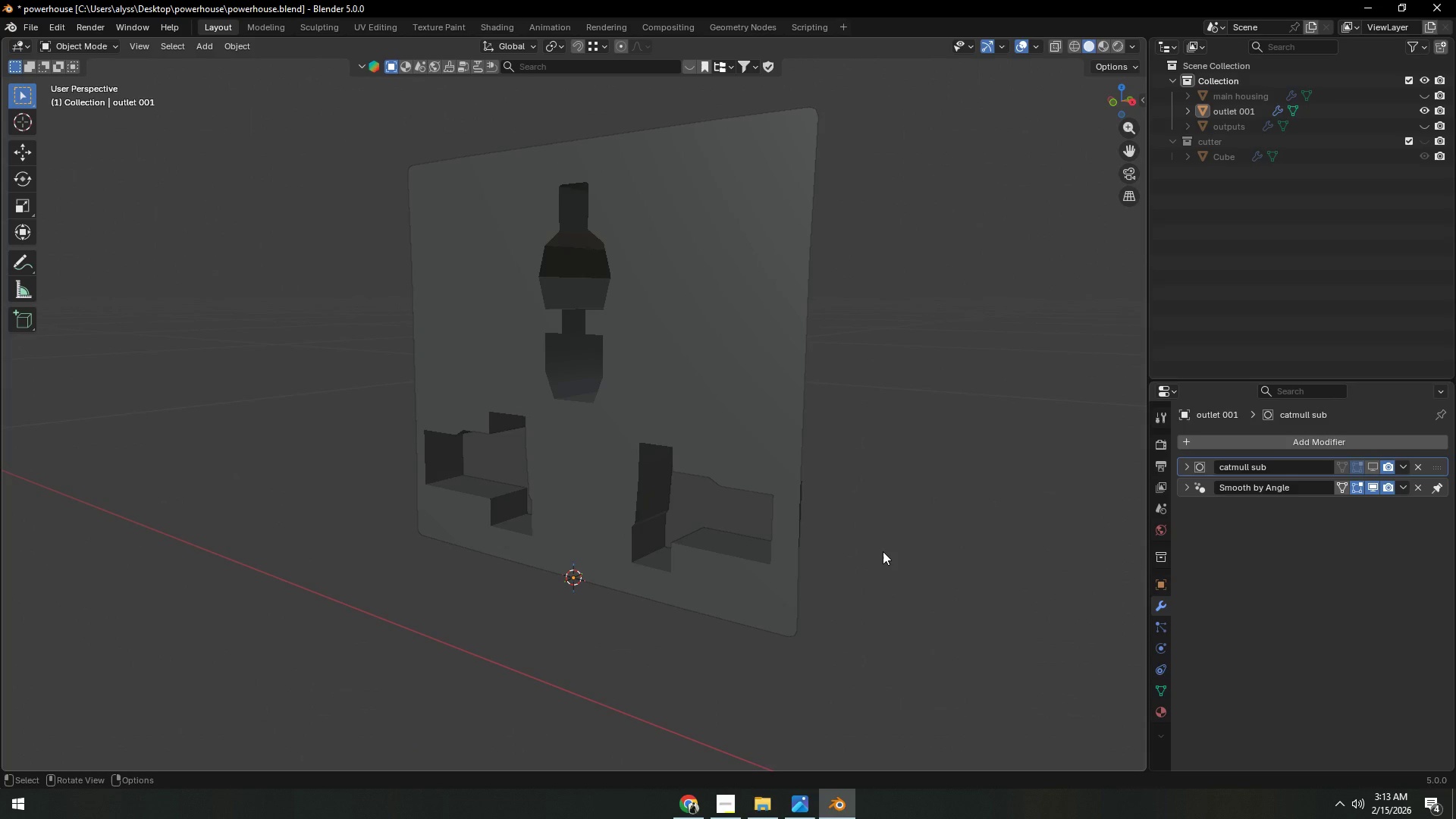 
key(Tab)
 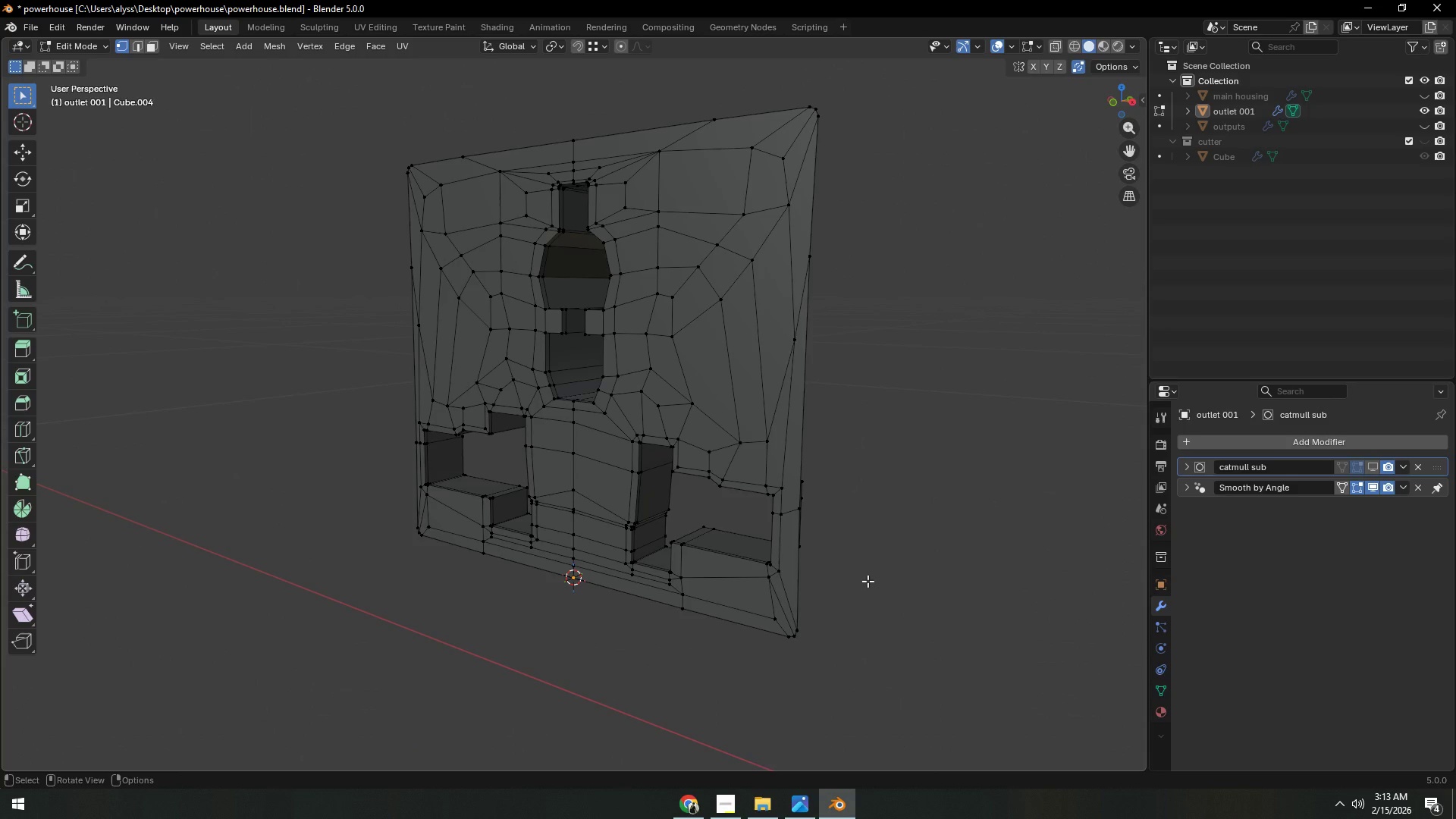 
key(A)
 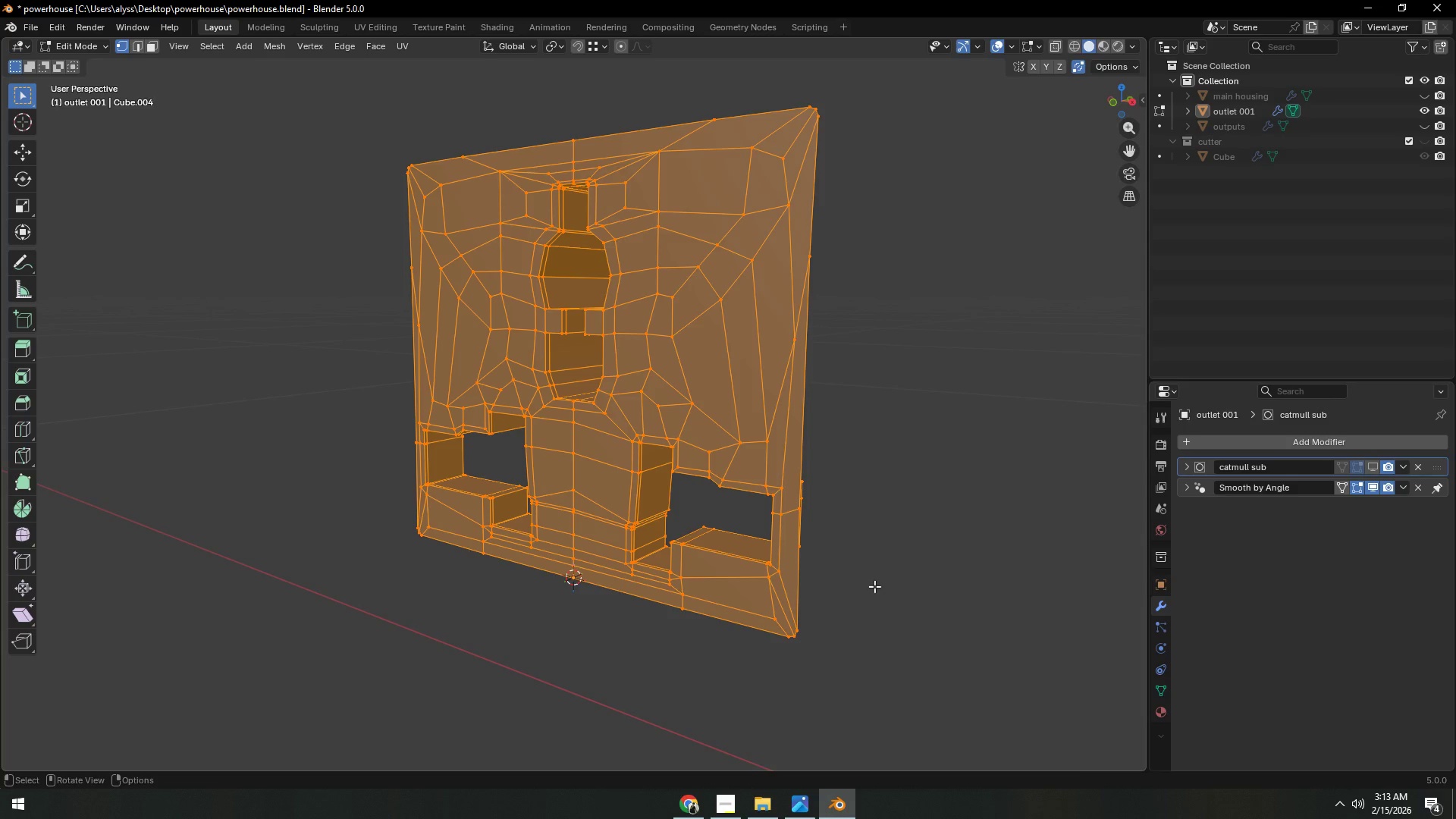 
key(F3)
 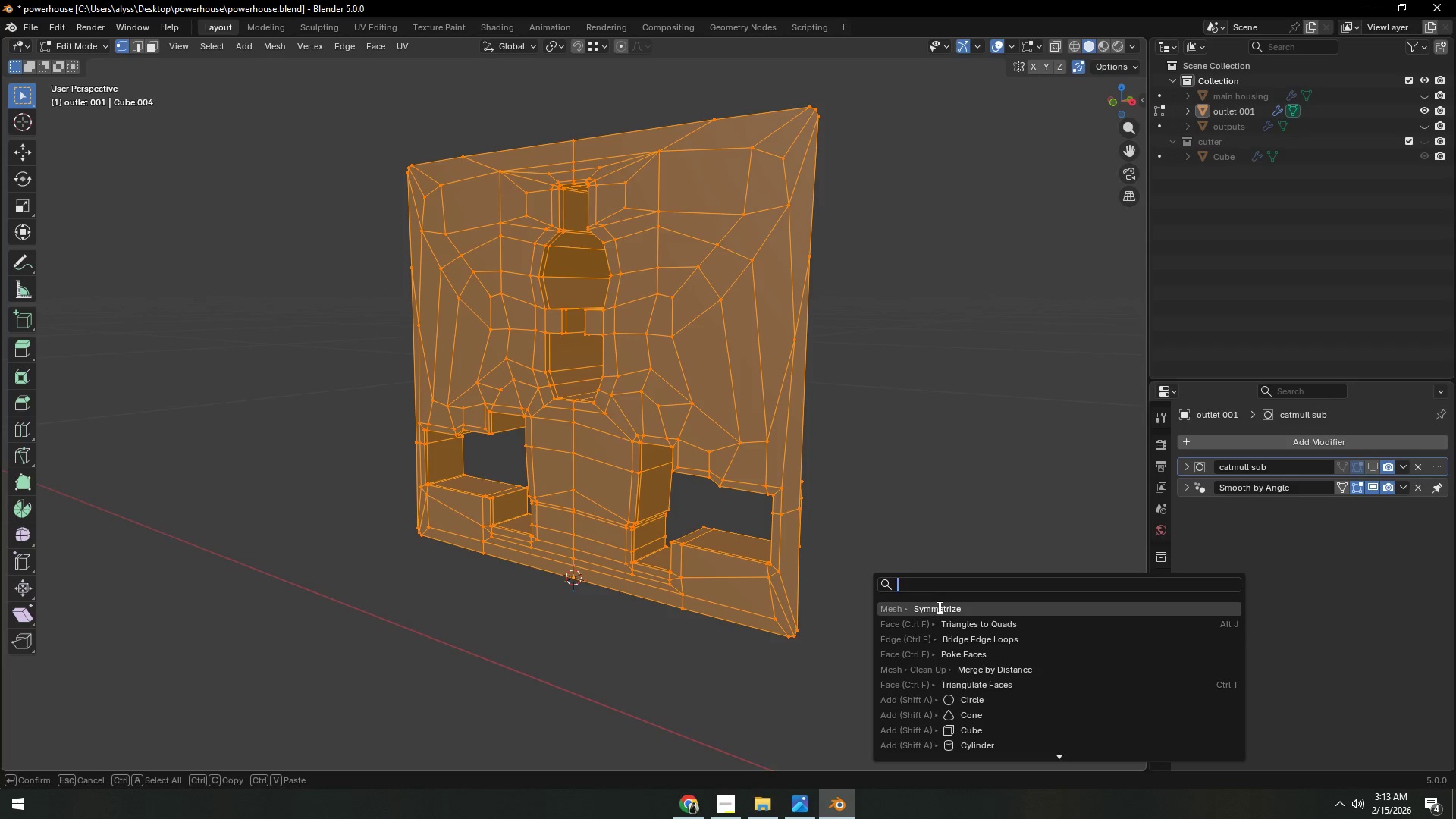 
left_click([938, 607])
 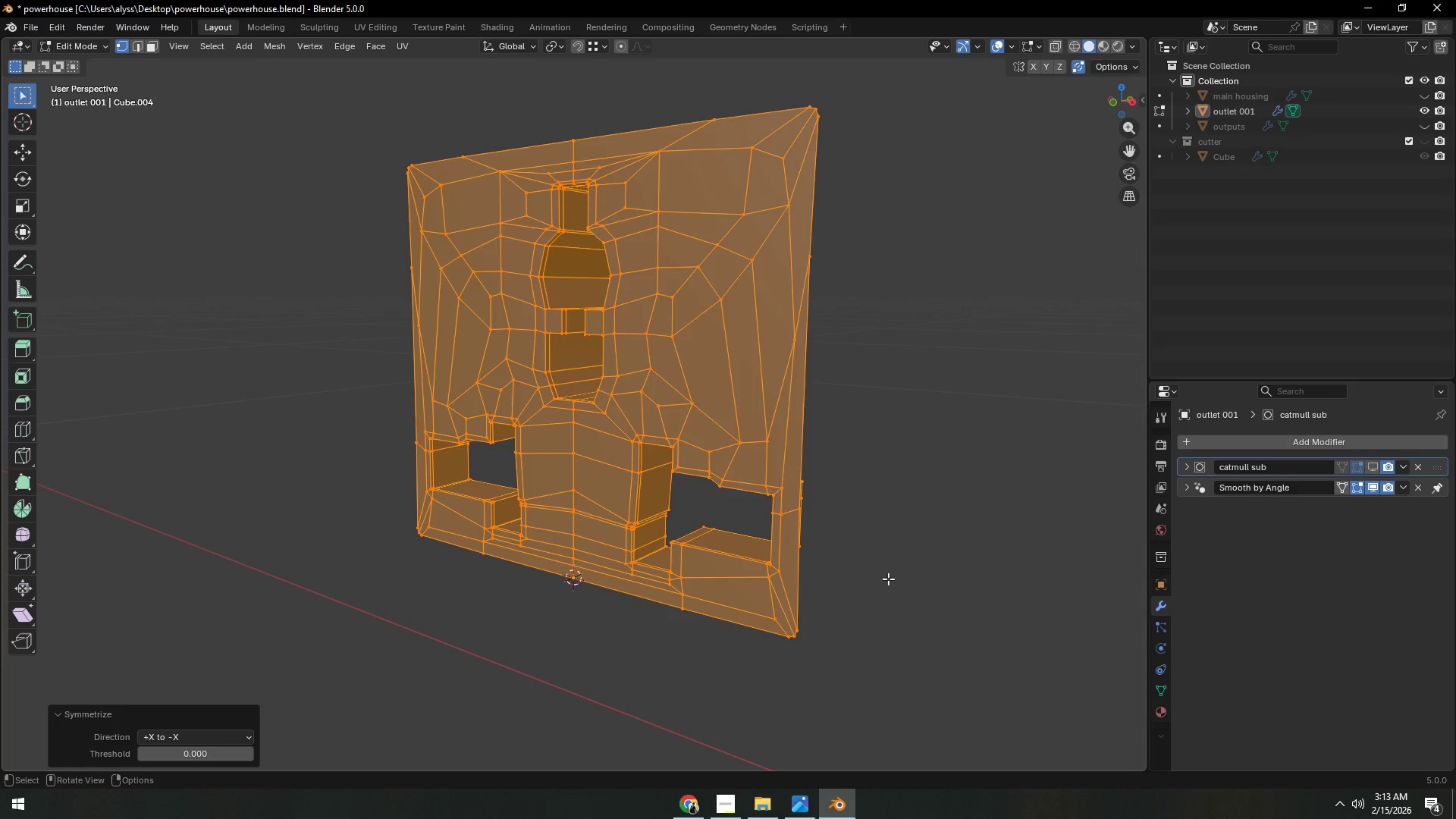 
left_click([888, 579])
 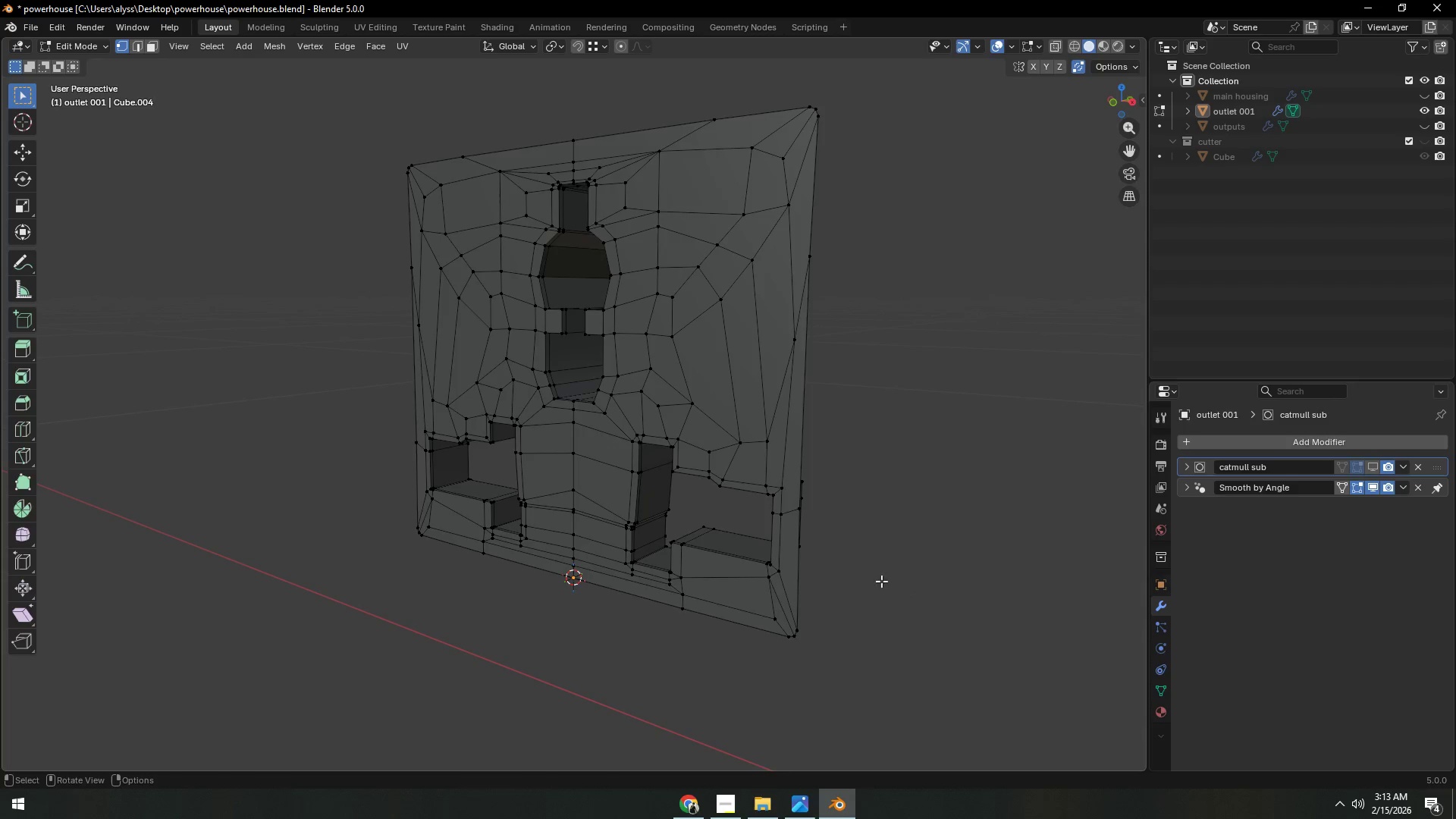 
key(Tab)
 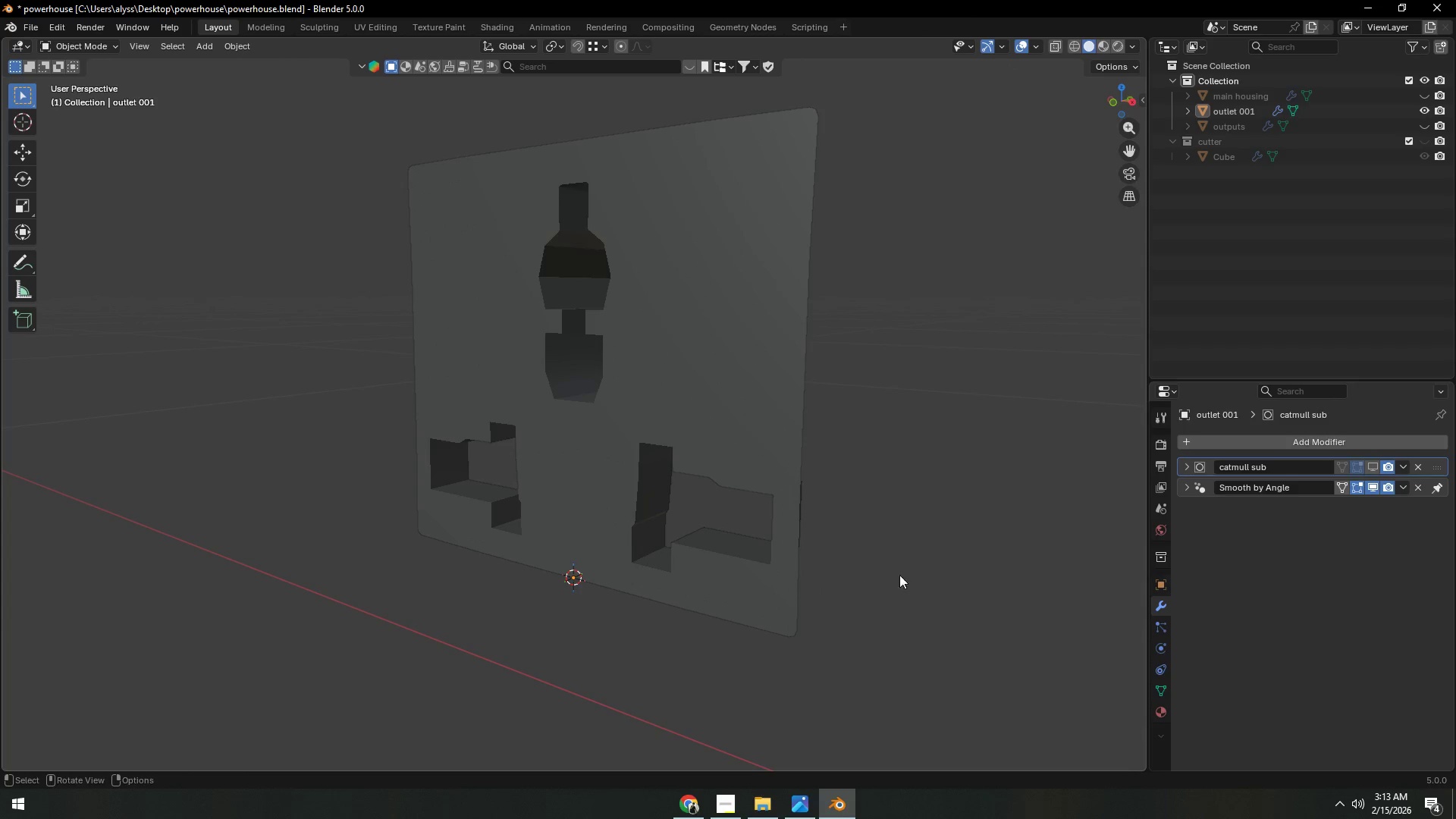 
left_click_drag(start_coordinate=[943, 571], to_coordinate=[952, 566])
 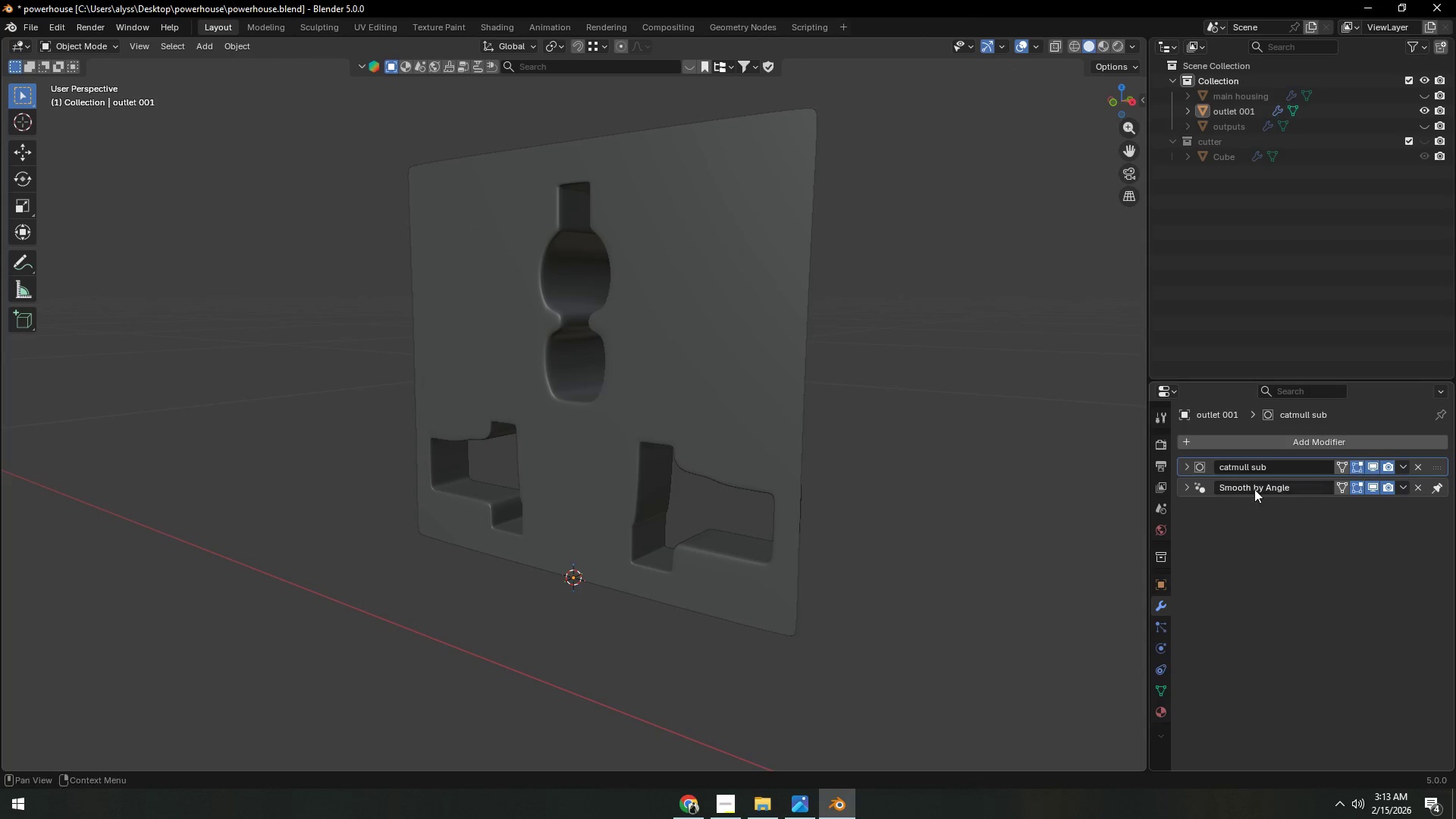 
left_click([715, 579])
 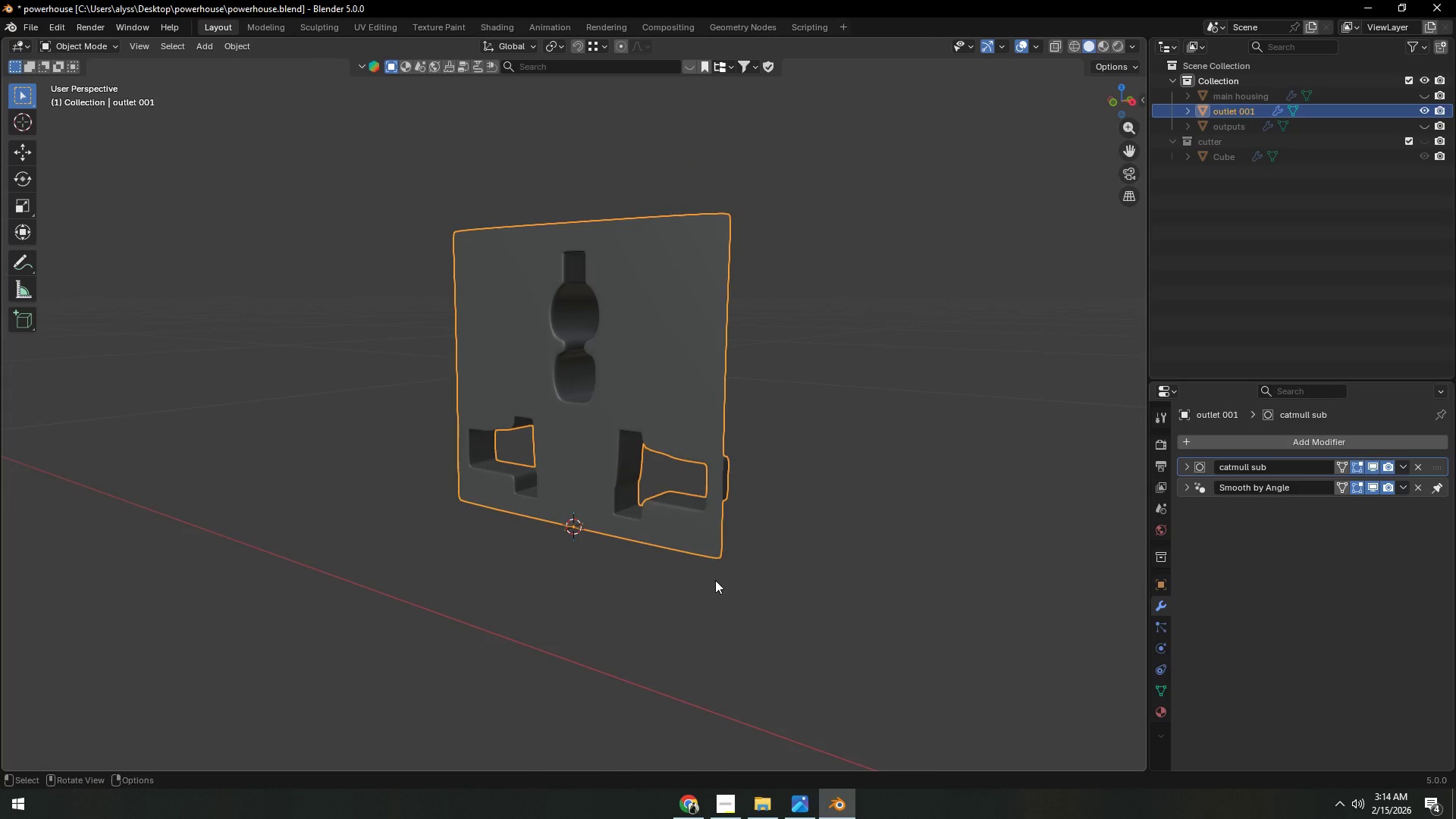 
scroll: coordinate [715, 580], scroll_direction: down, amount: 3.0
 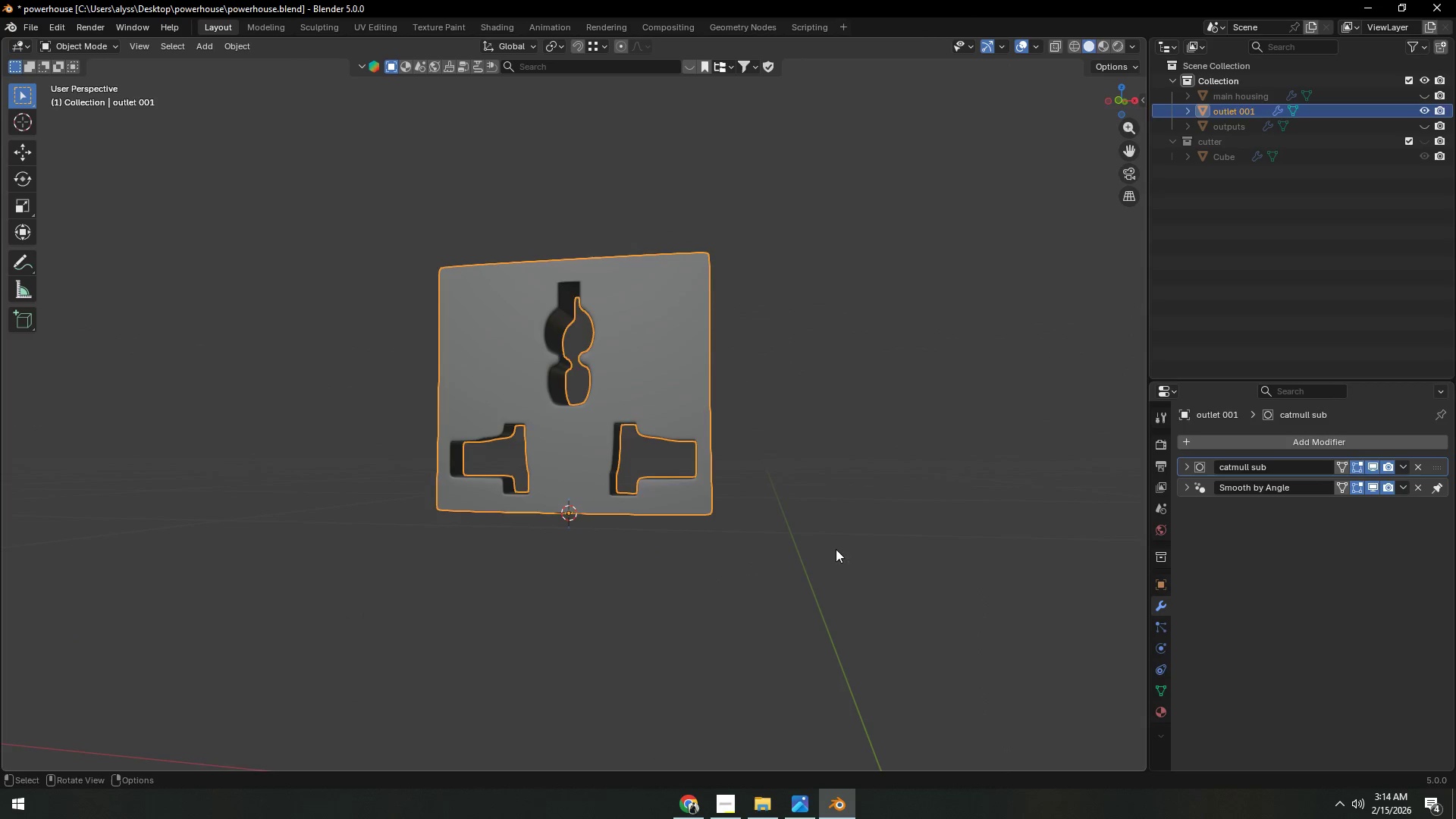 
left_click([842, 548])
 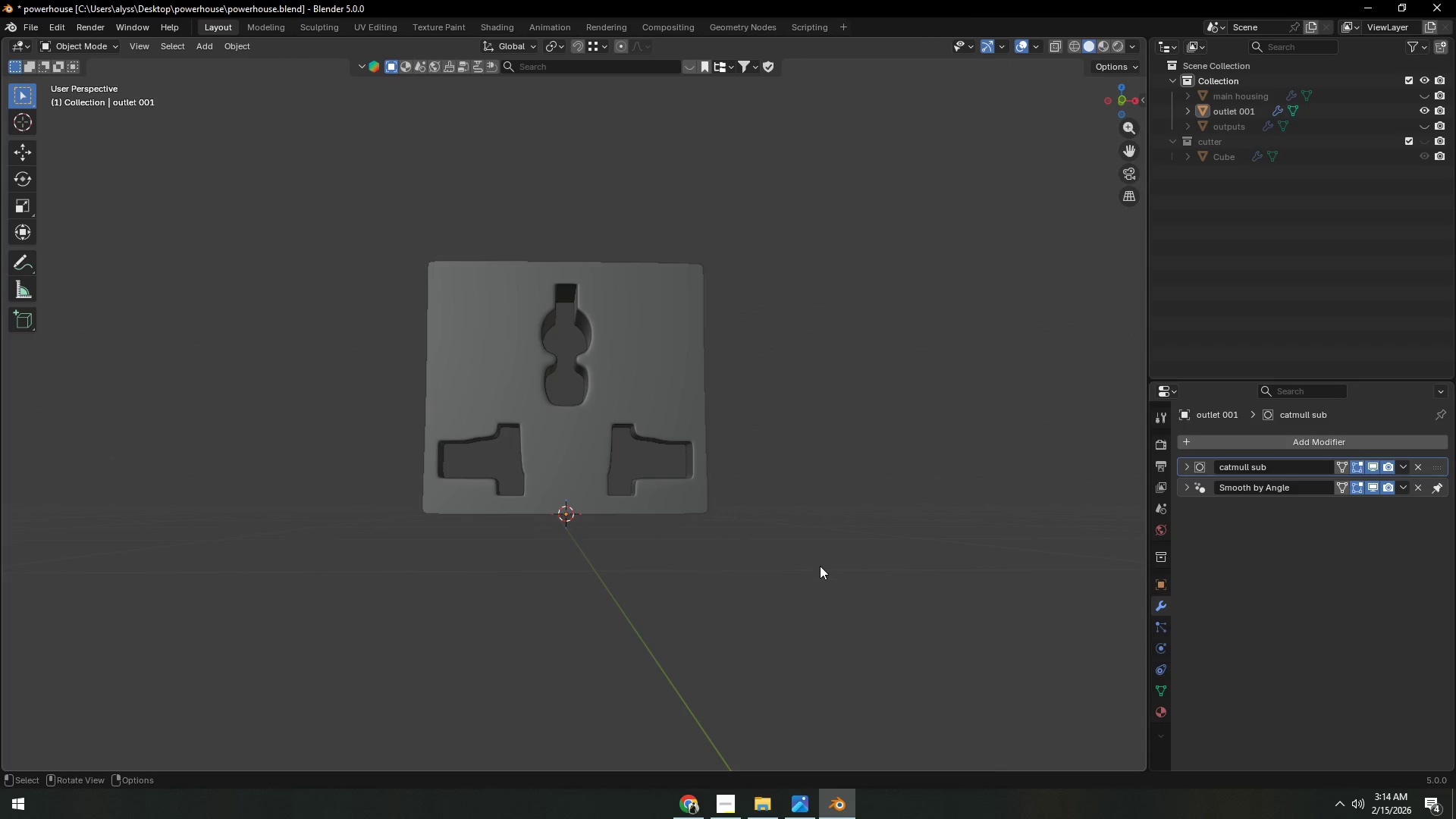 
key(Alt+AltLeft)
 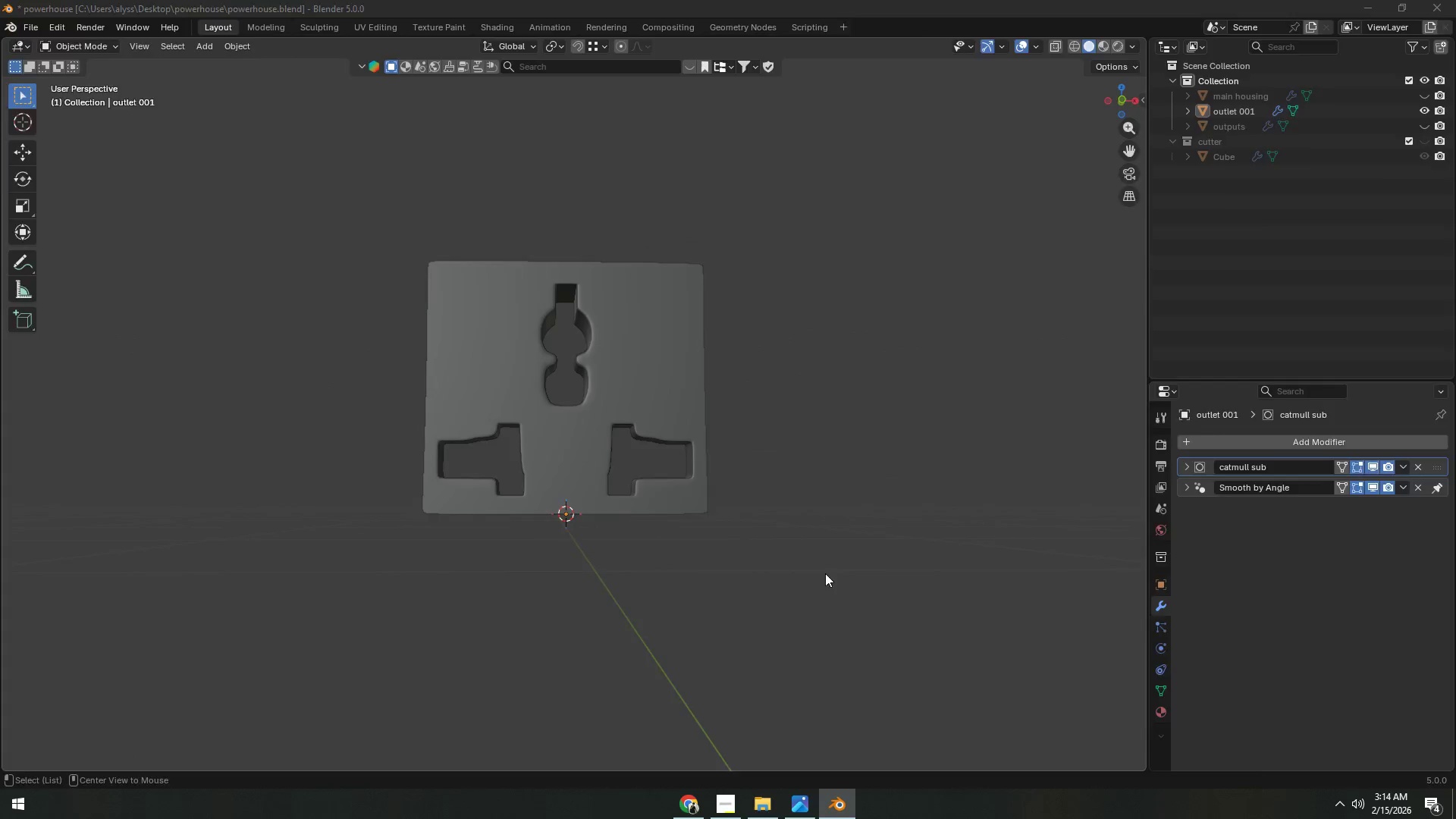 
key(Alt+Tab)
 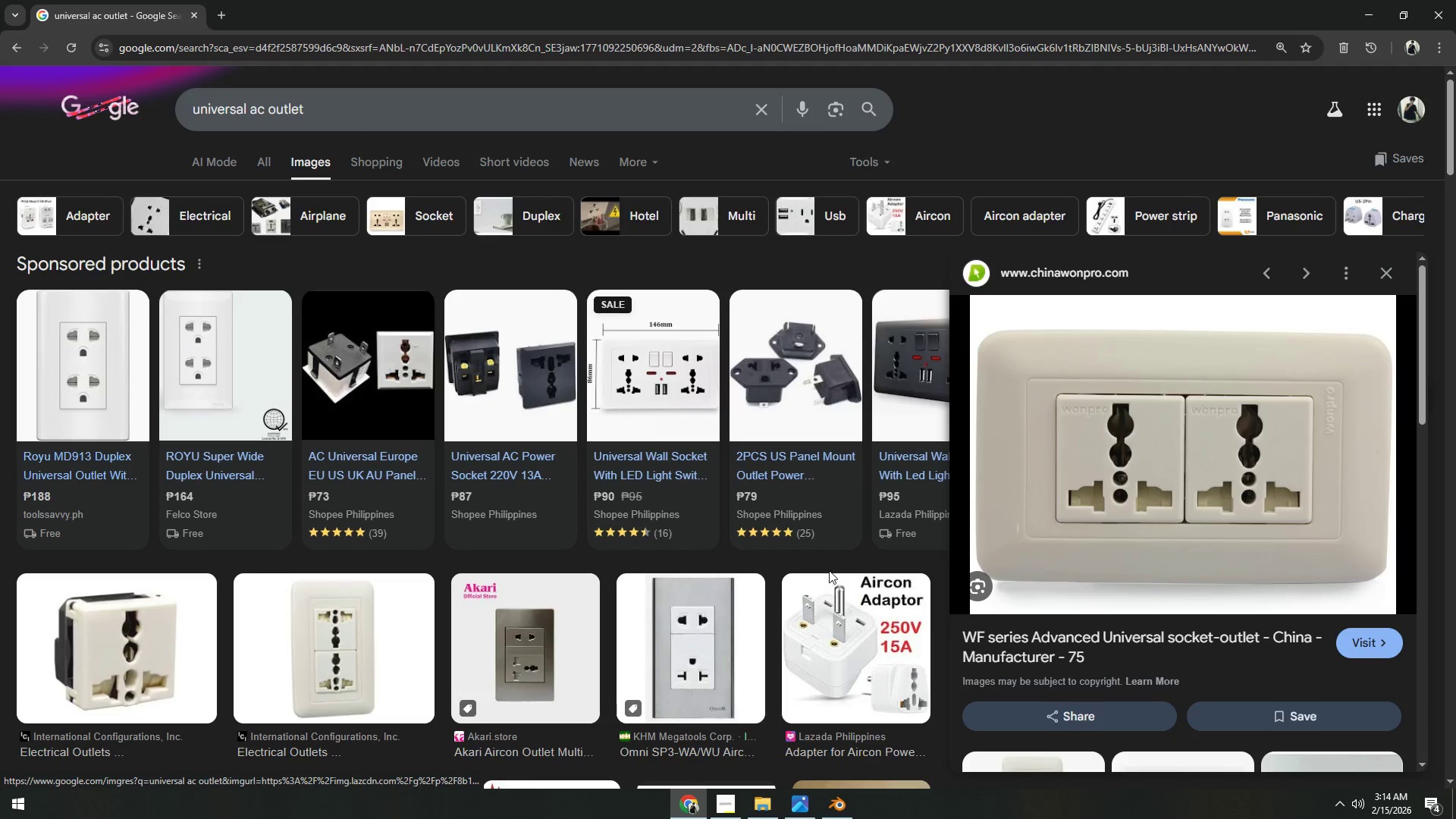 
key(Alt+AltLeft)
 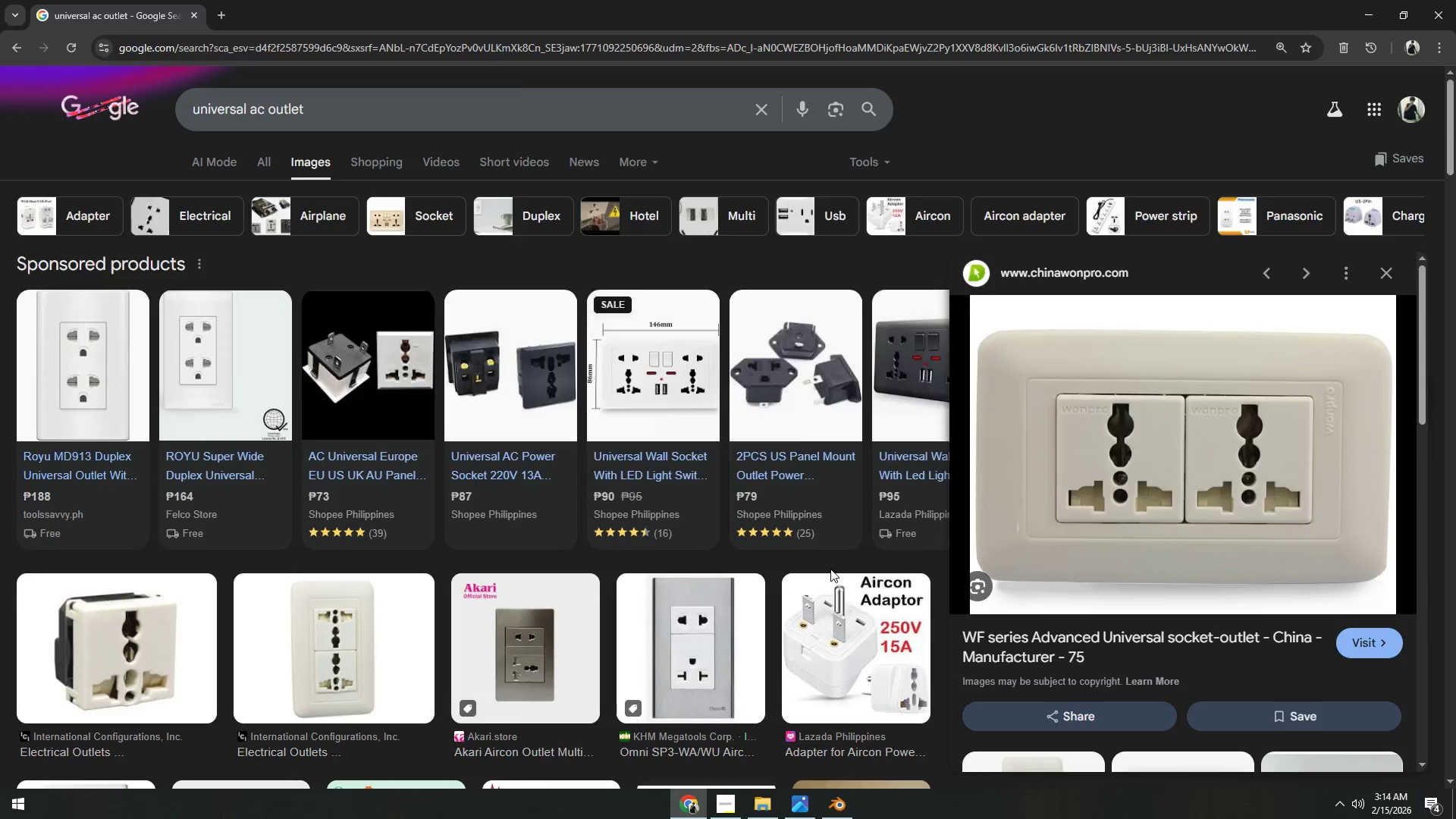 
key(Alt+Tab)
 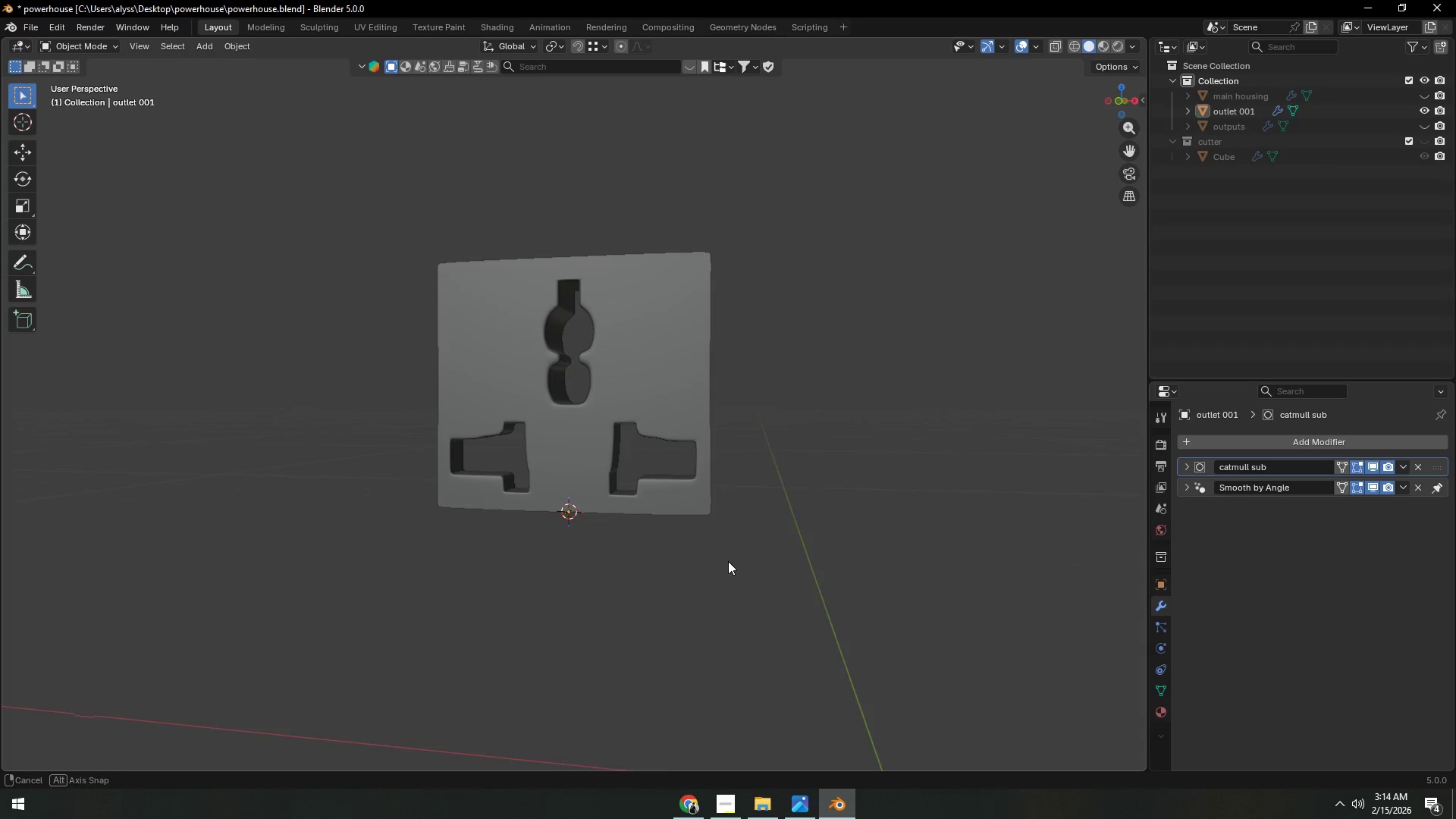 
key(Tab)
 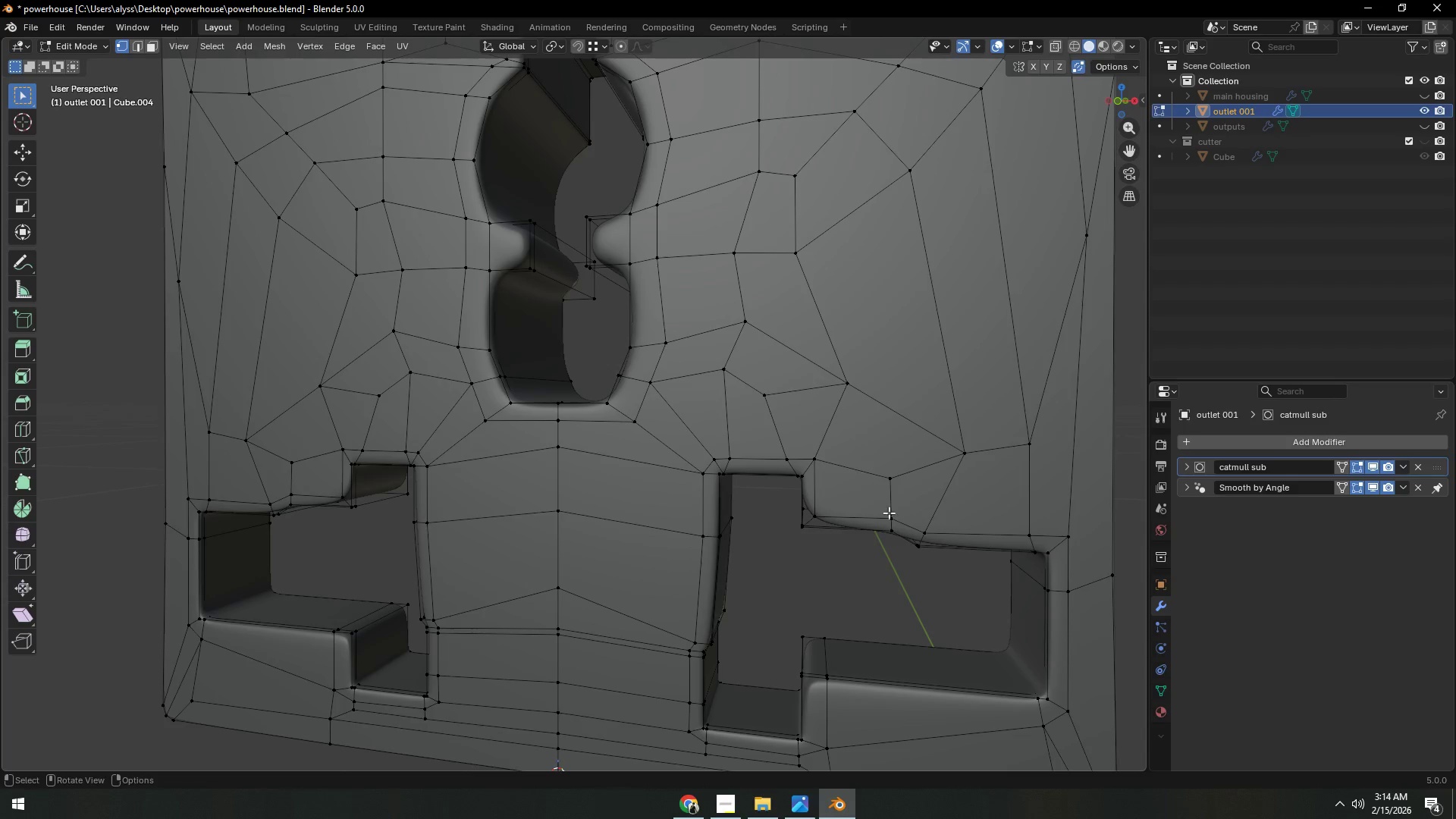 
scroll: coordinate [723, 562], scroll_direction: up, amount: 7.0
 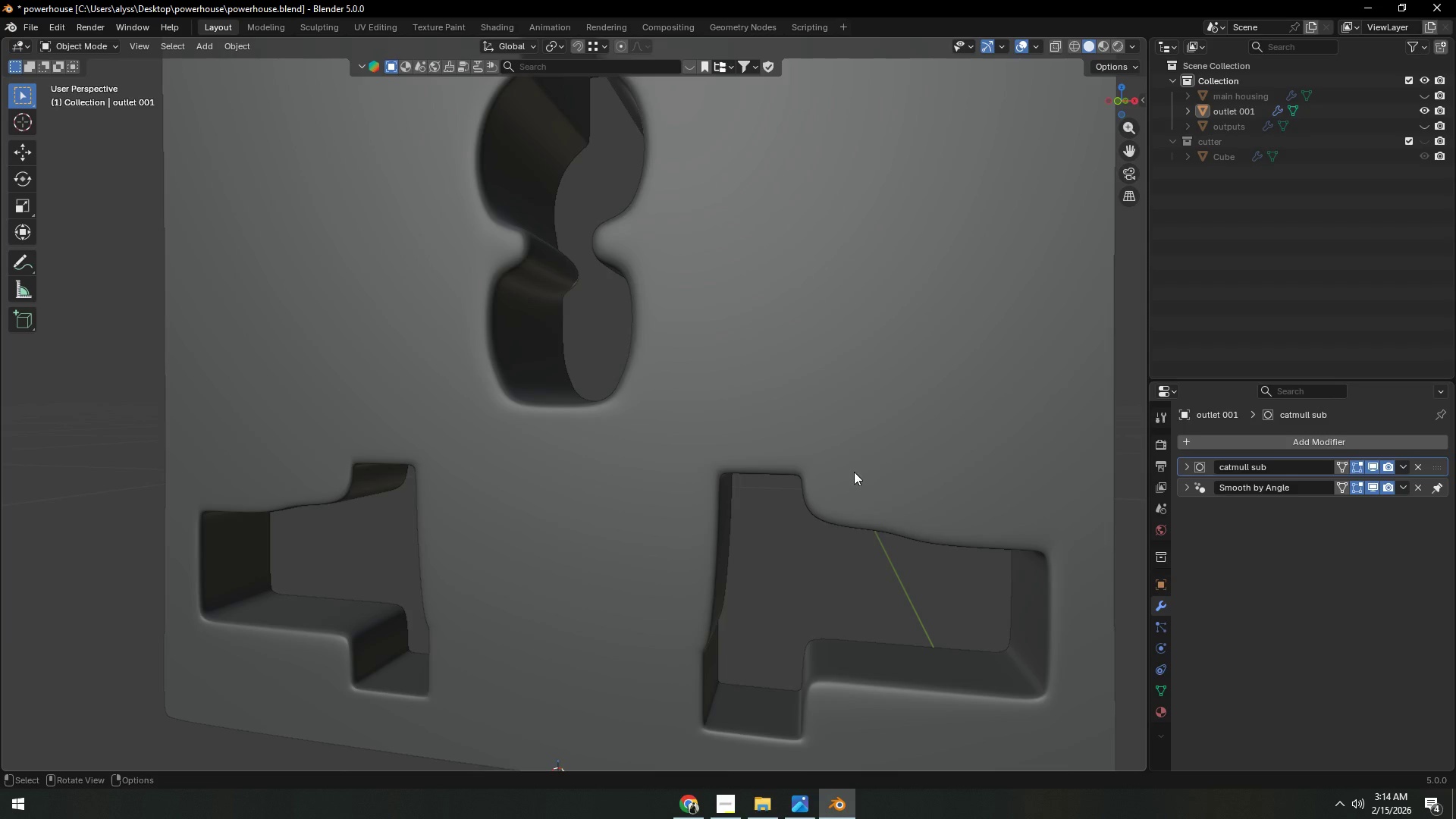 
key(Shift+ShiftLeft)
 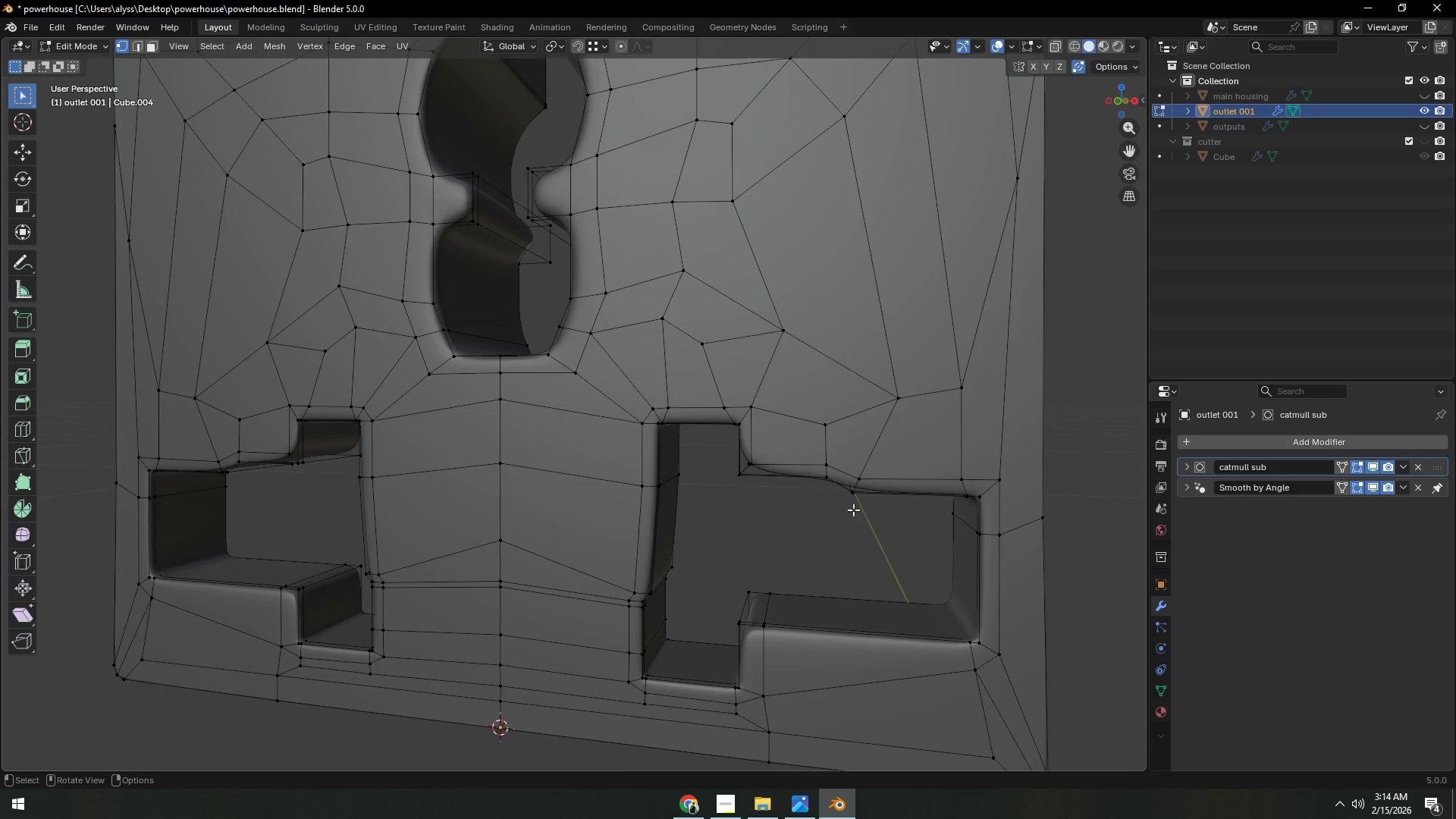 
hold_key(key=Backquote, duration=0.31)
 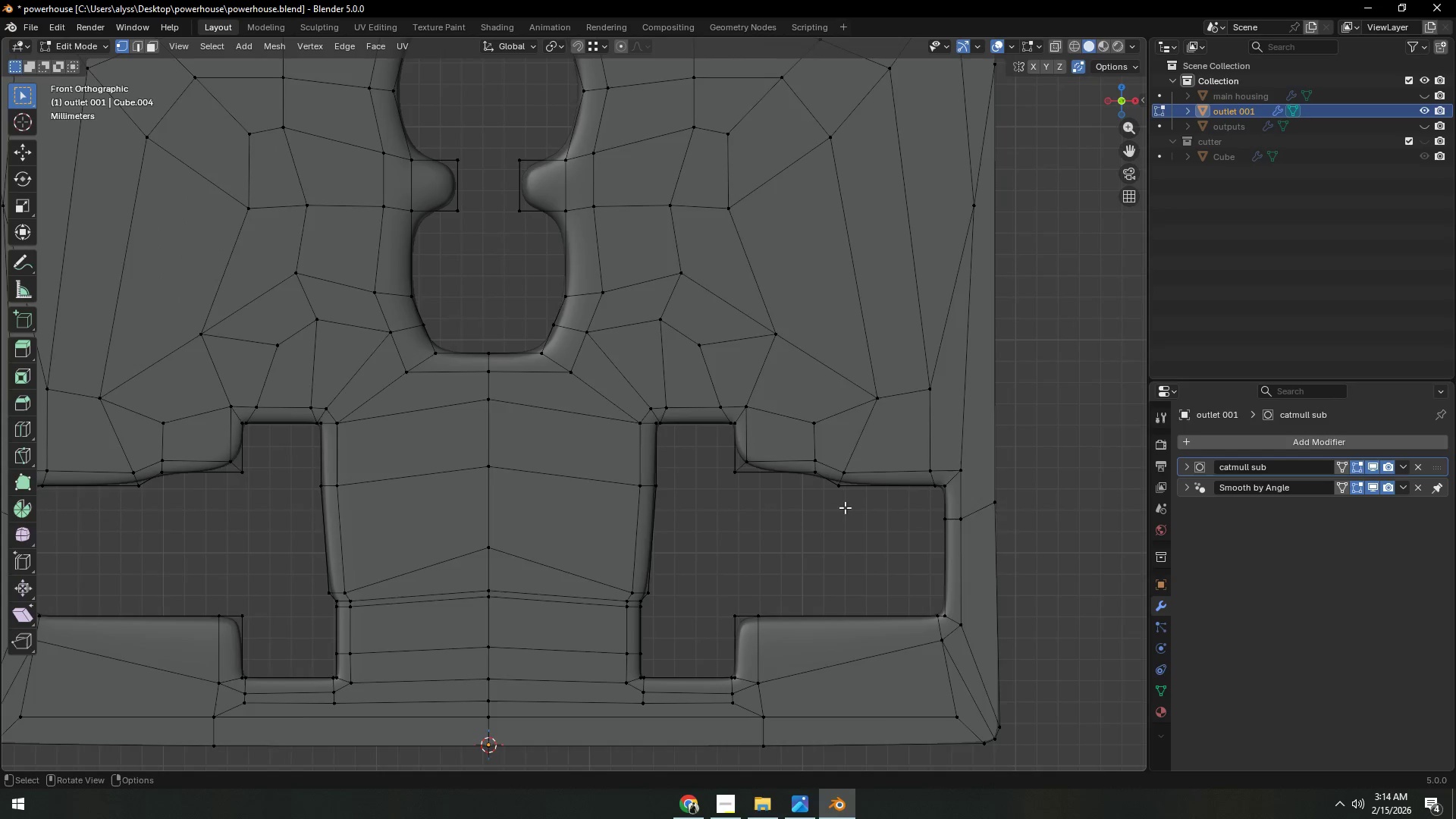 
hold_key(key=ShiftLeft, duration=0.55)
 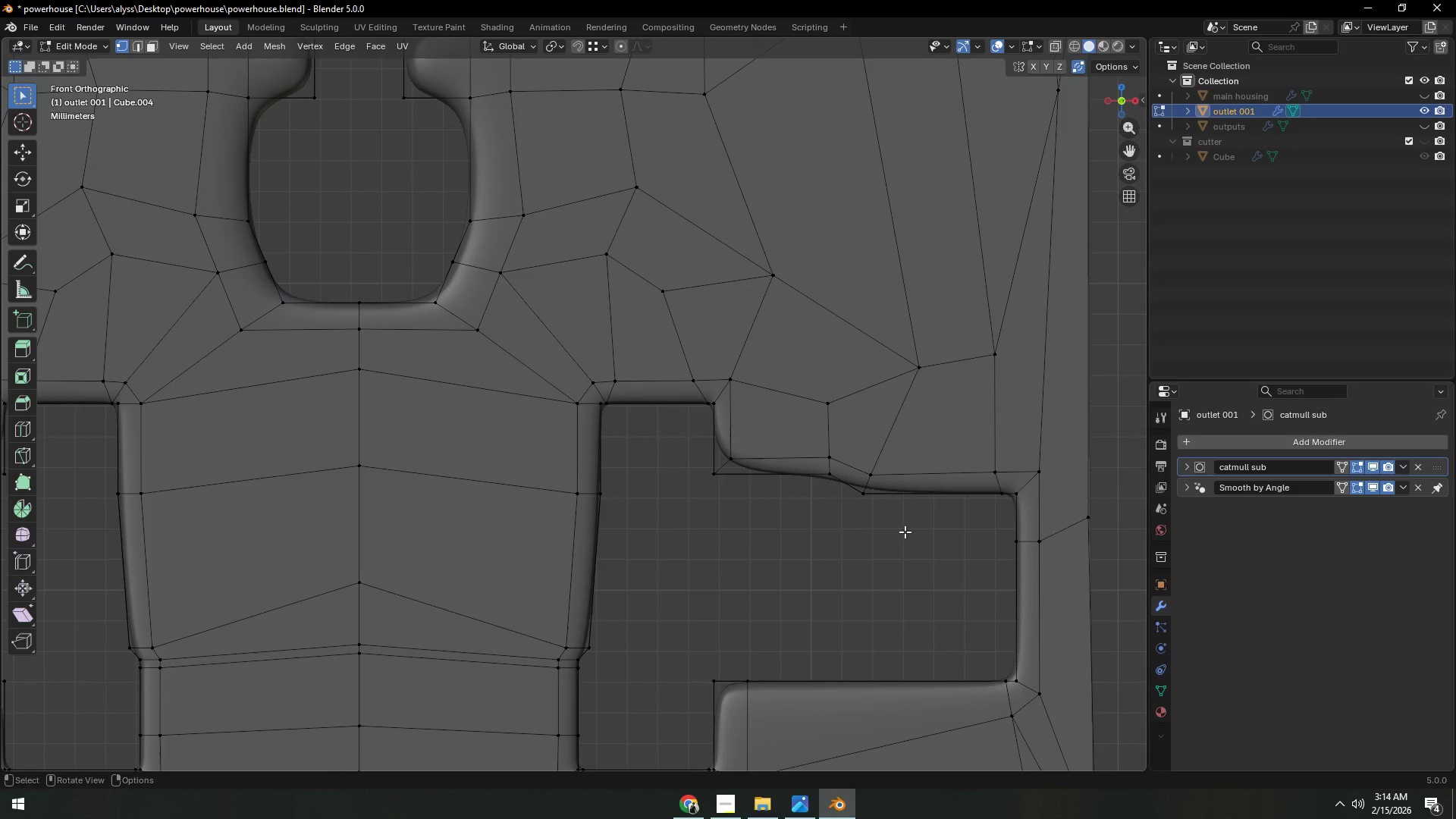 
scroll: coordinate [846, 509], scroll_direction: up, amount: 2.0
 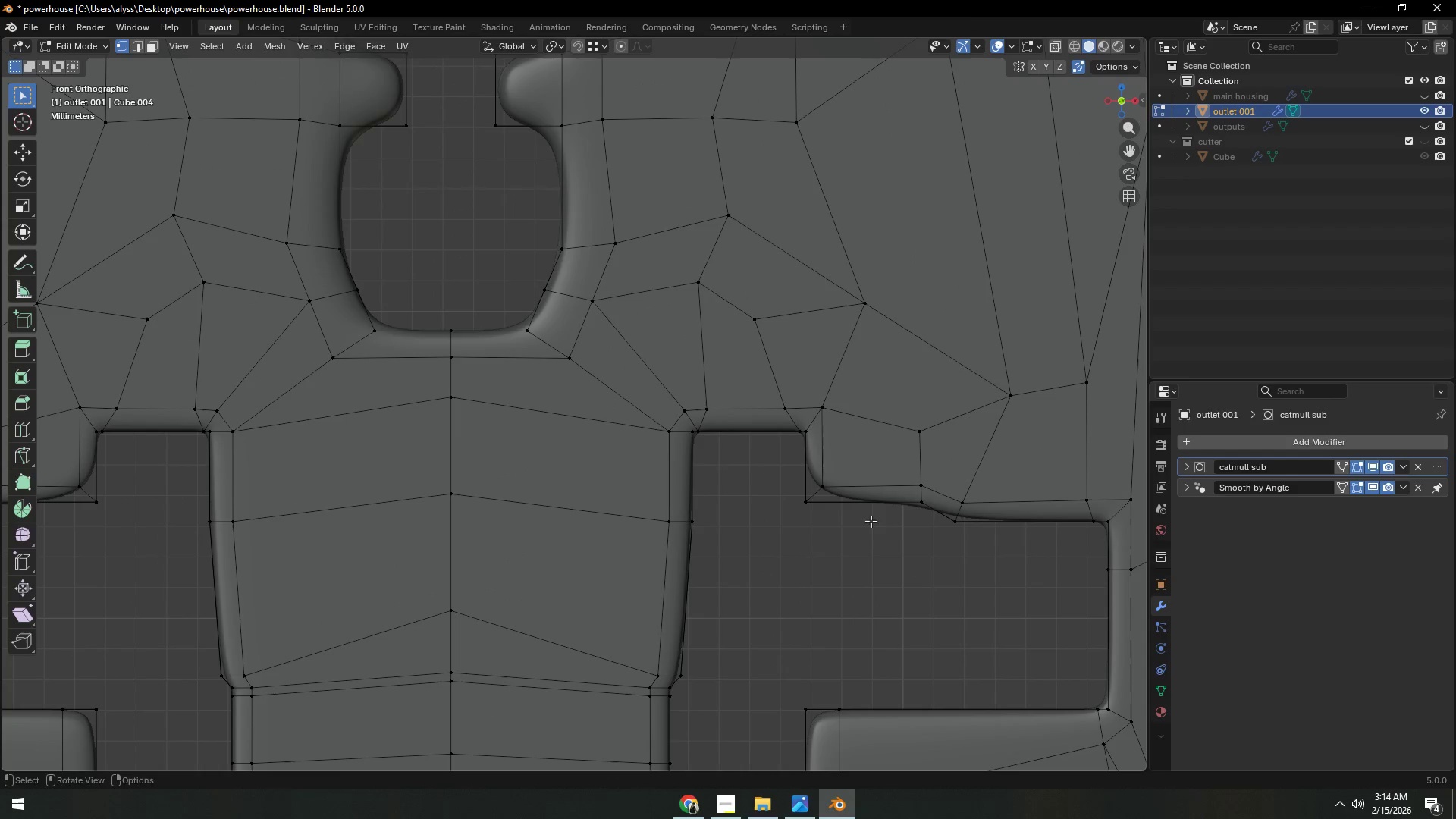 
key(Z)
 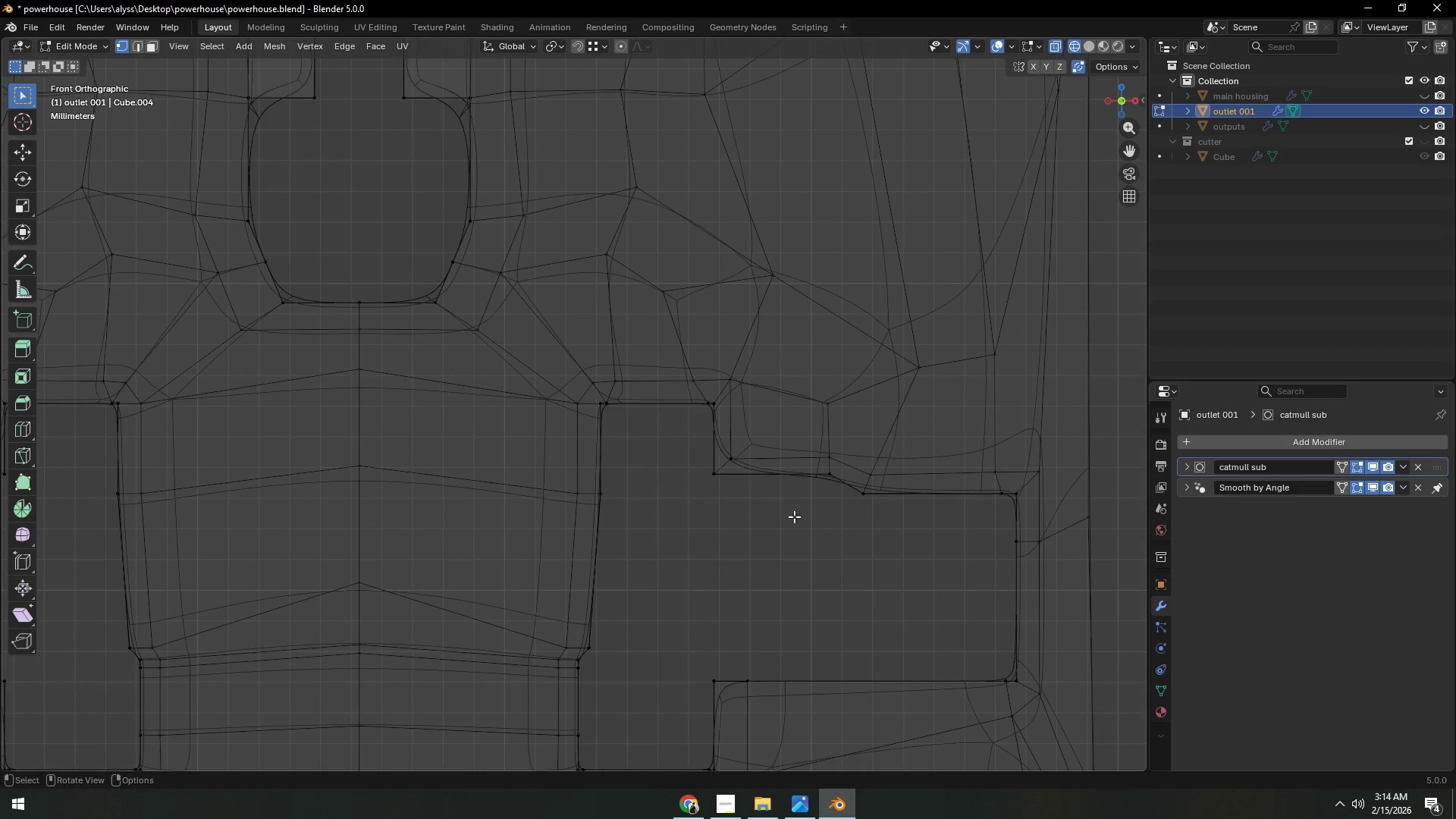 
key(C)
 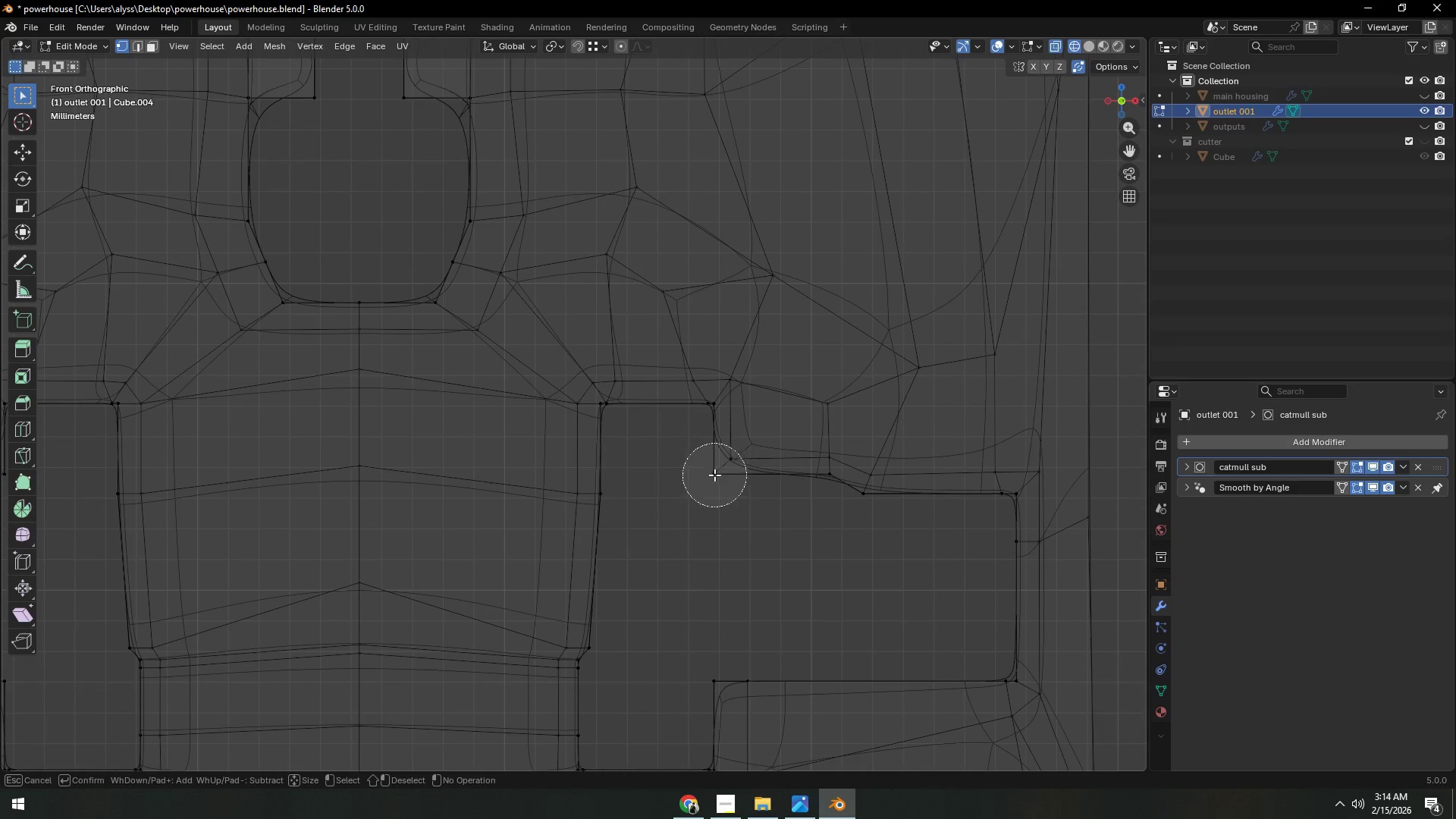 
left_click_drag(start_coordinate=[715, 474], to_coordinate=[1015, 481])
 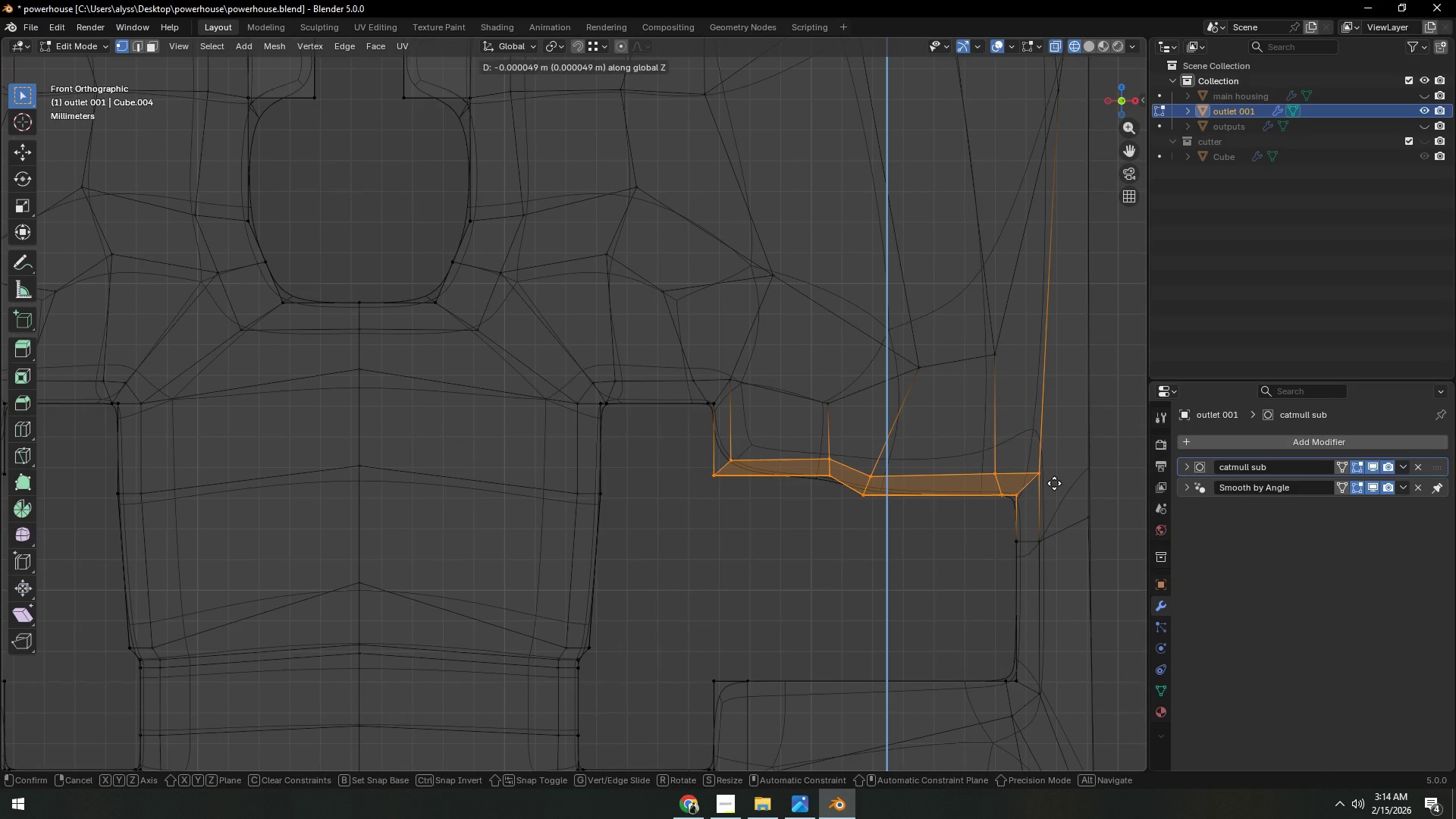 
left_click([1015, 481])
 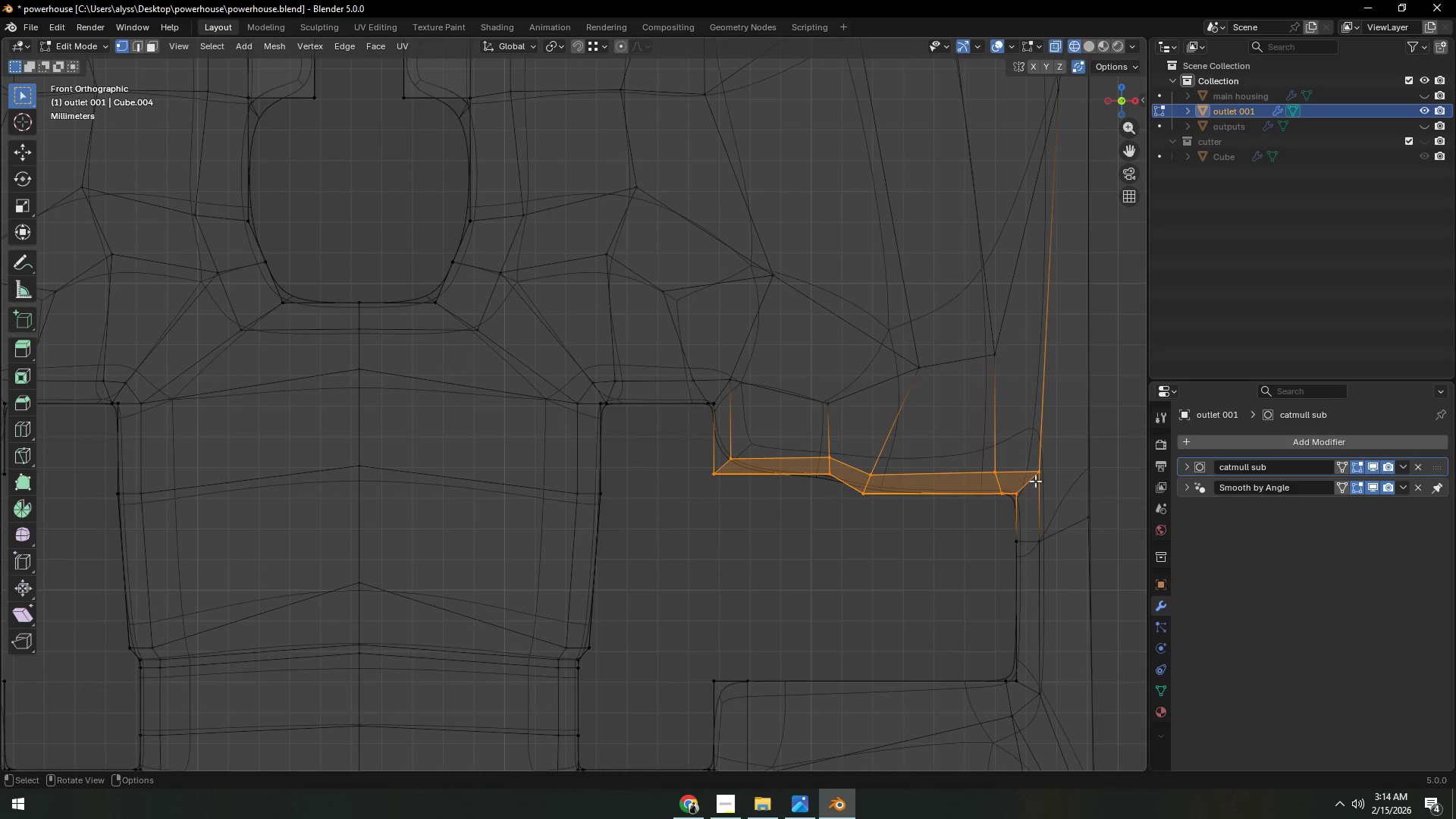 
right_click([1015, 481])
 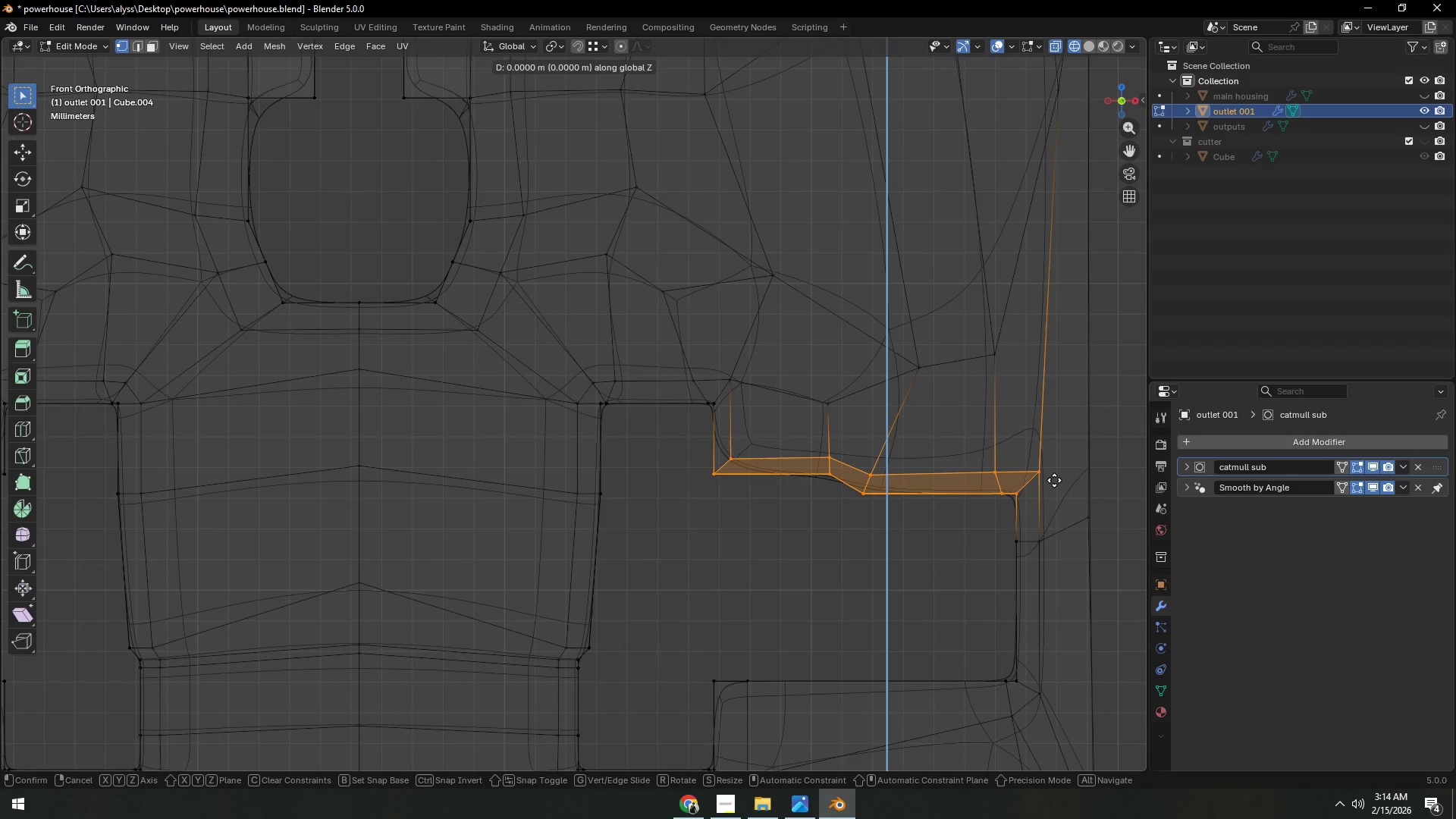 
type(gz)
 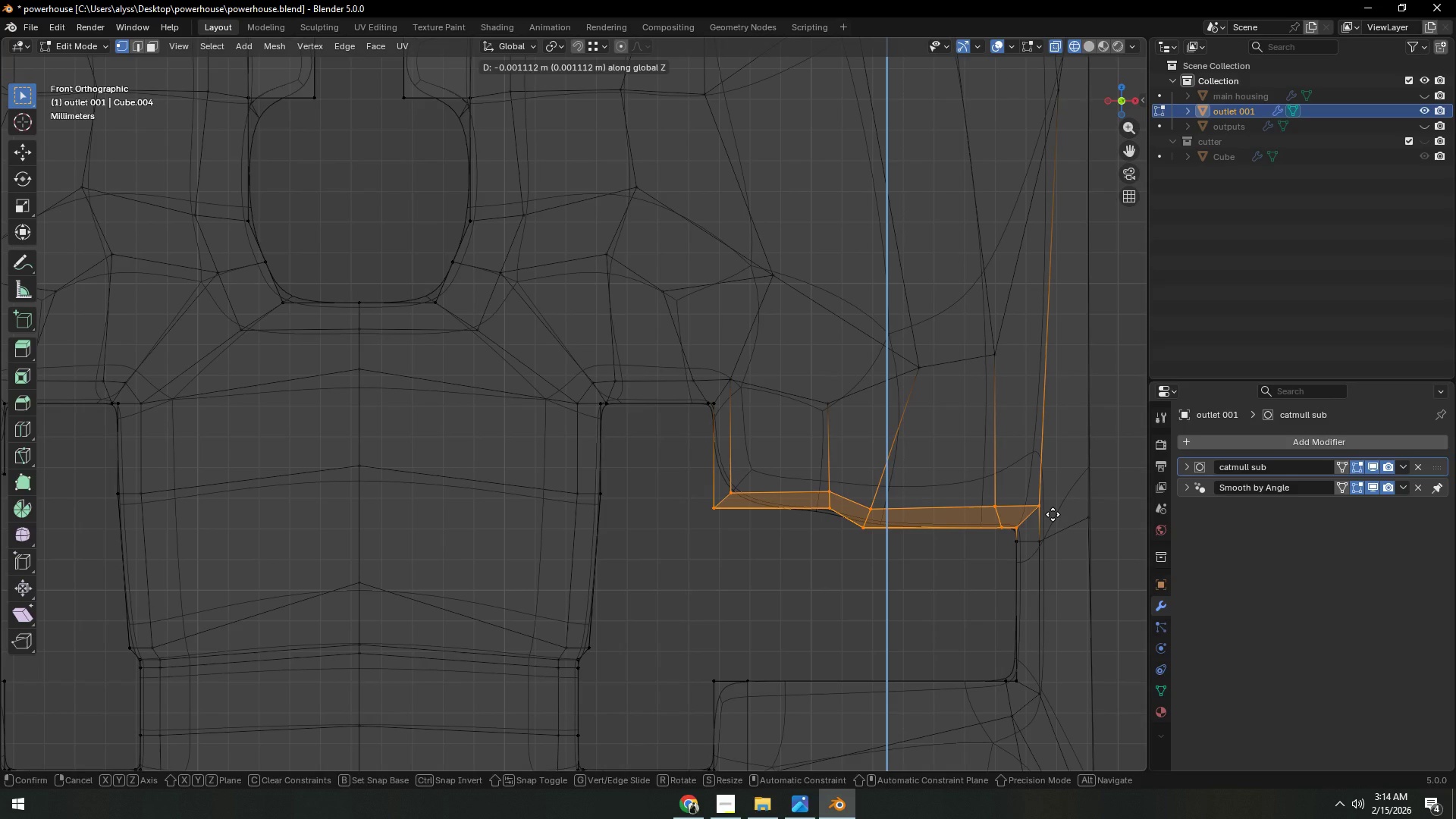 
left_click([1053, 514])
 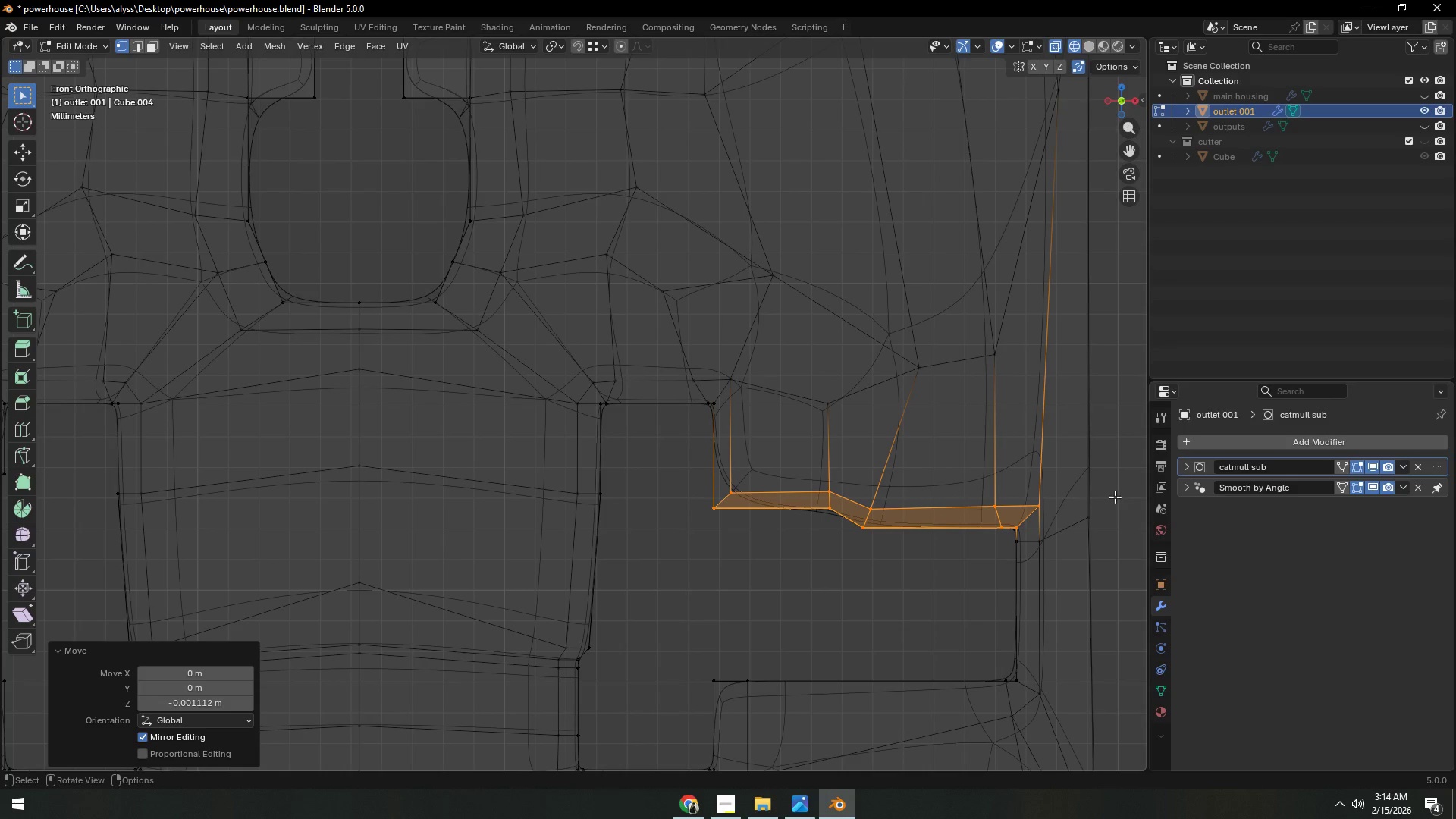 
left_click([1115, 497])
 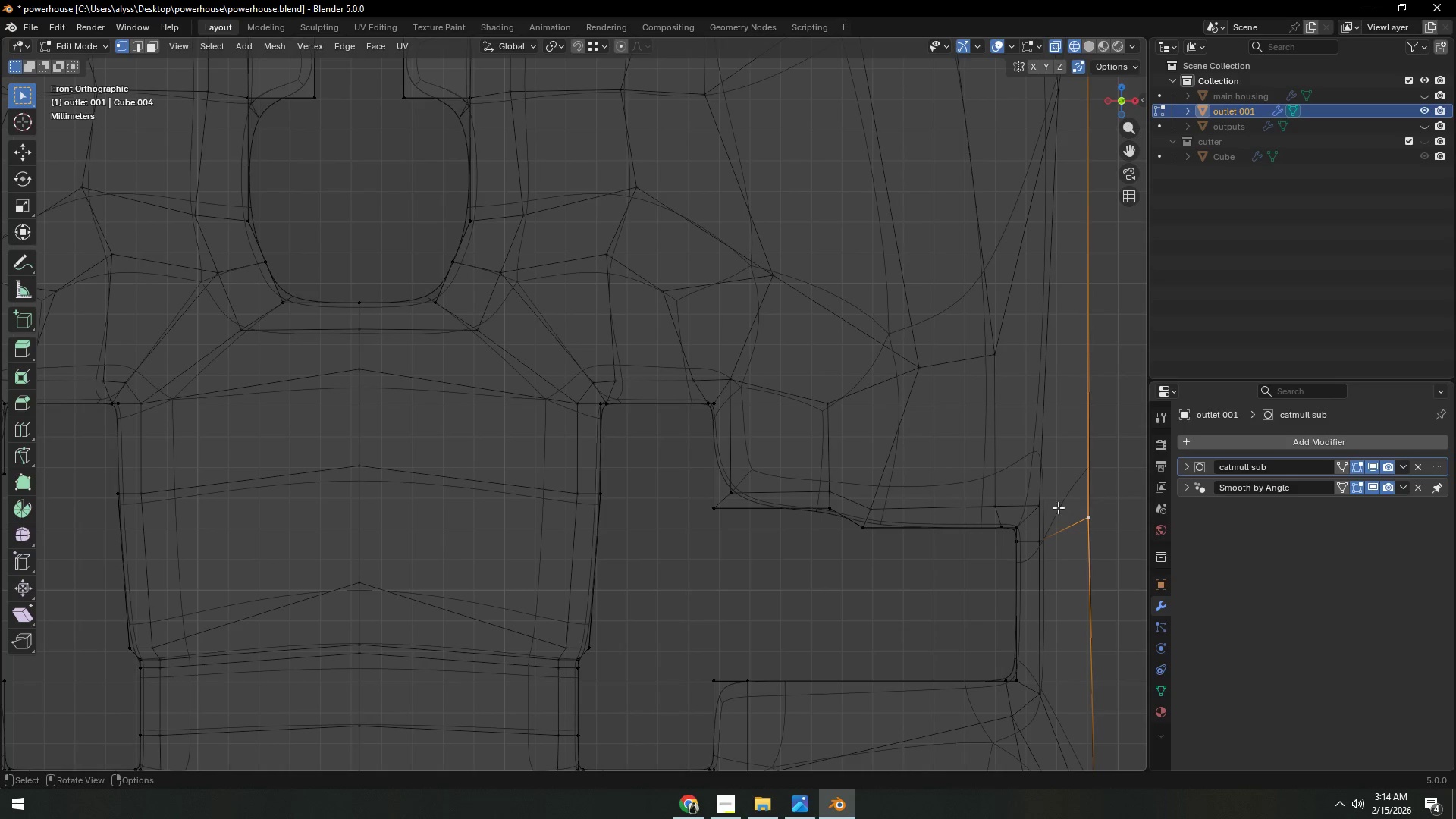 
key(Tab)
 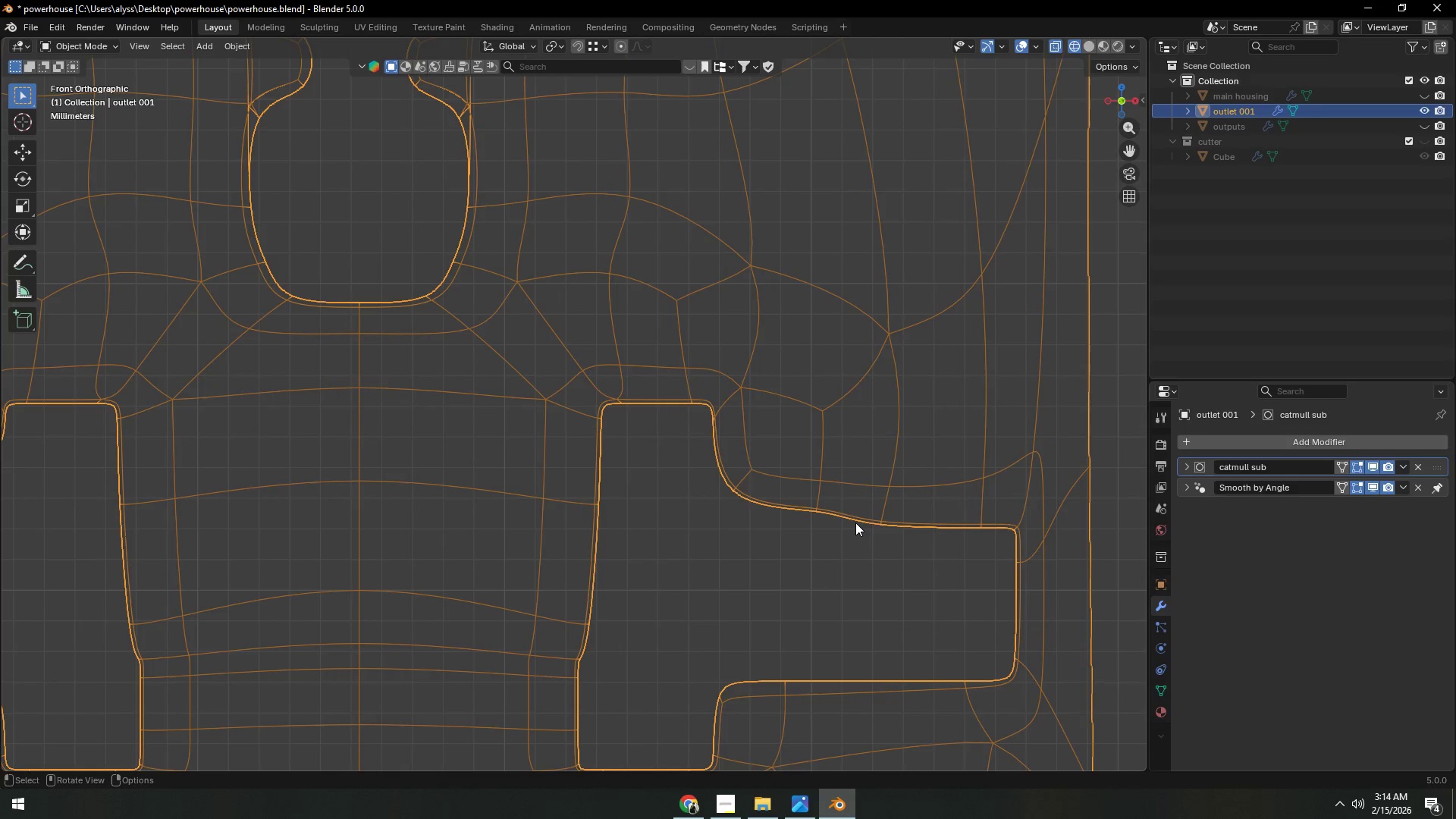 
key(Z)
 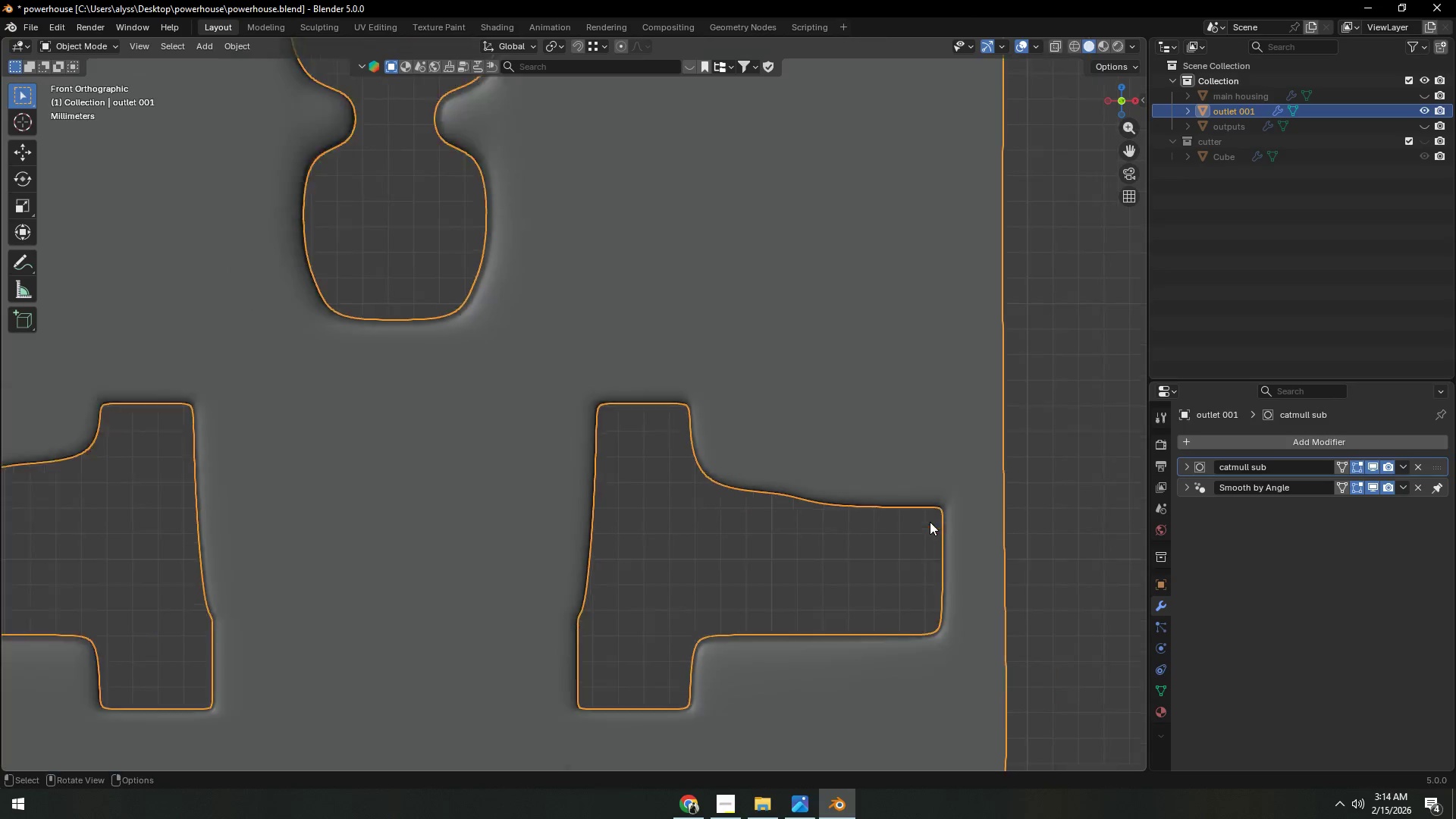 
left_click([979, 513])
 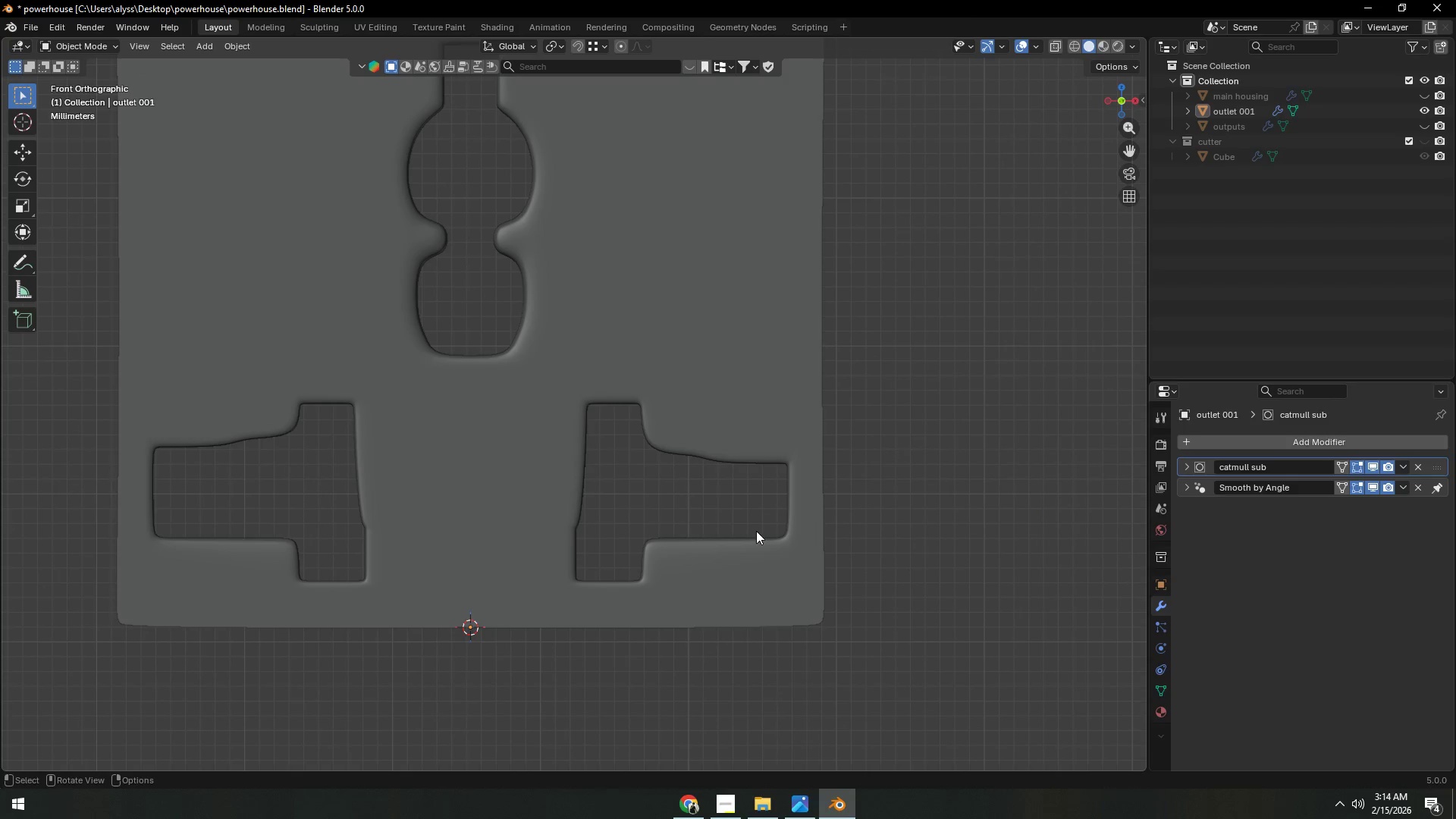 
scroll: coordinate [930, 522], scroll_direction: down, amount: 4.0
 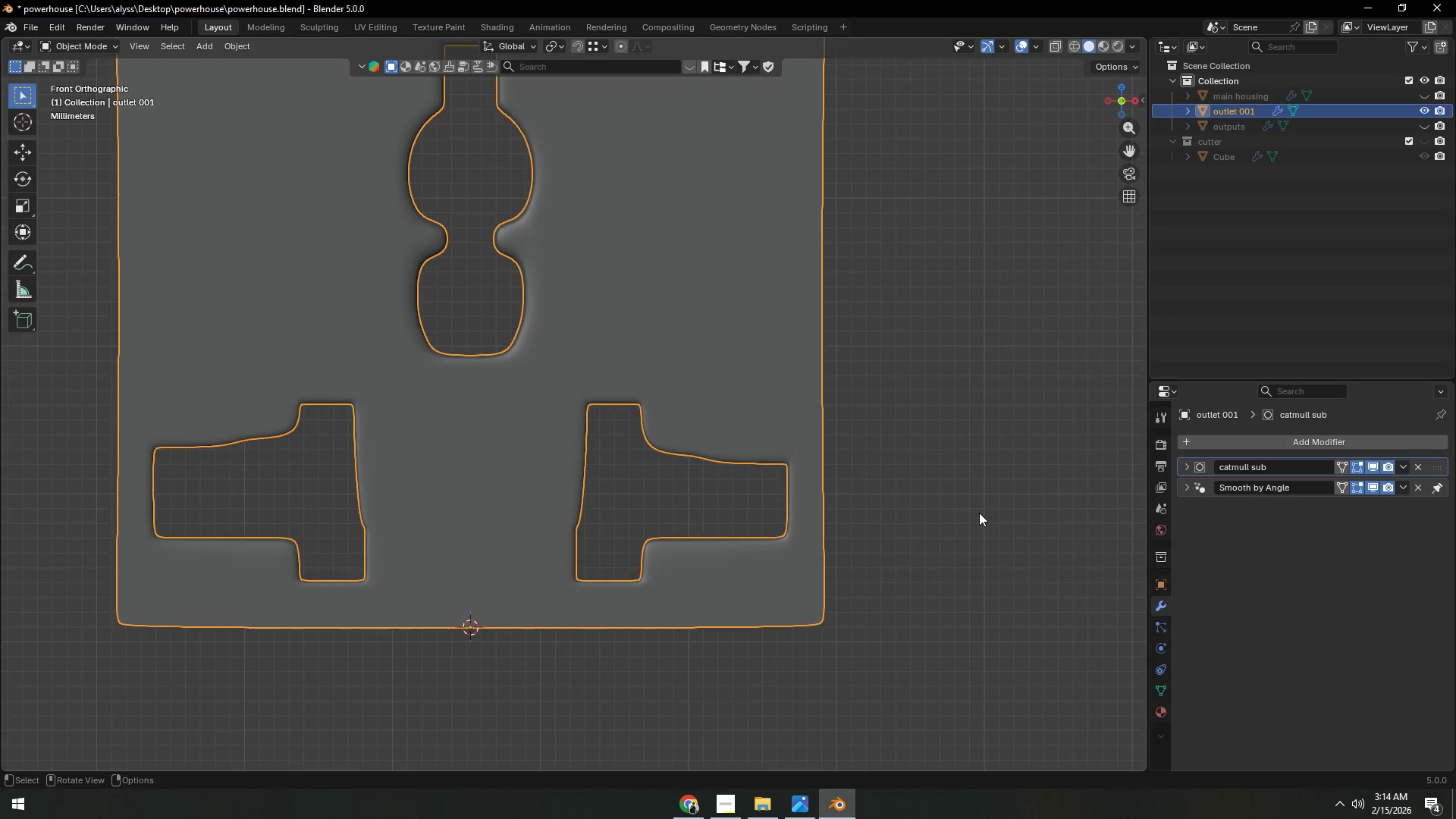 
left_click([804, 496])
 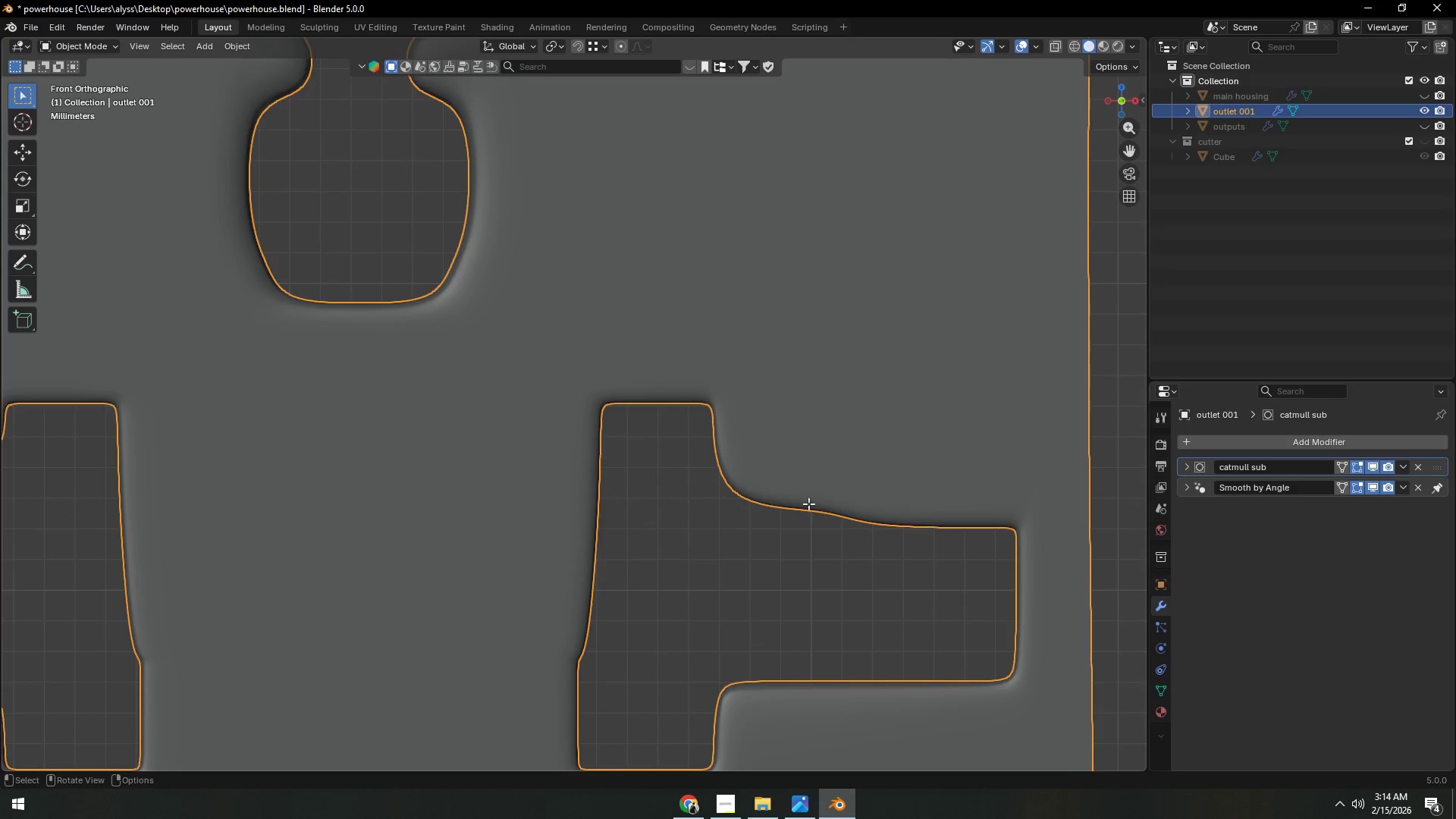 
scroll: coordinate [747, 531], scroll_direction: up, amount: 4.0
 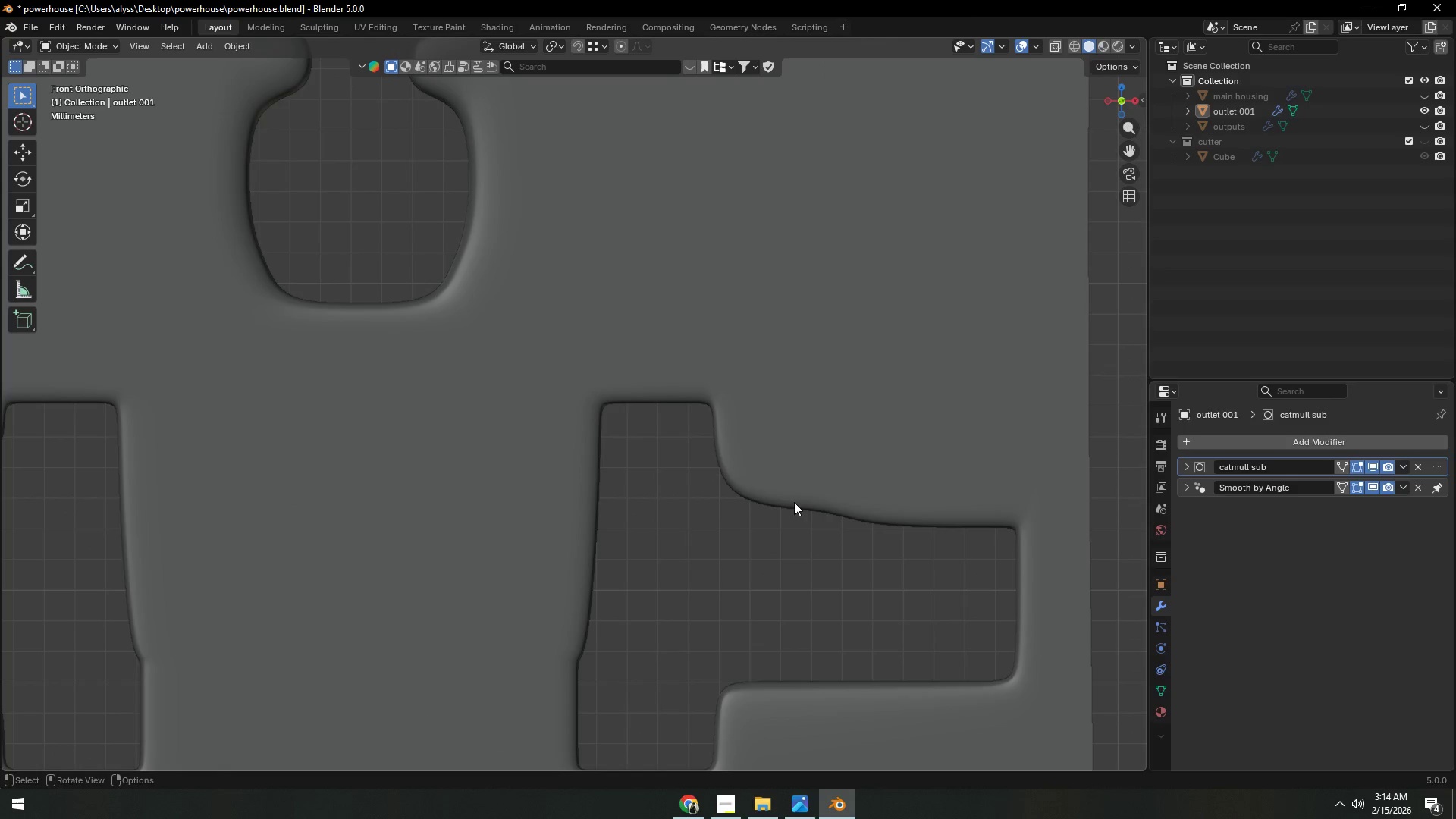 
key(Tab)
 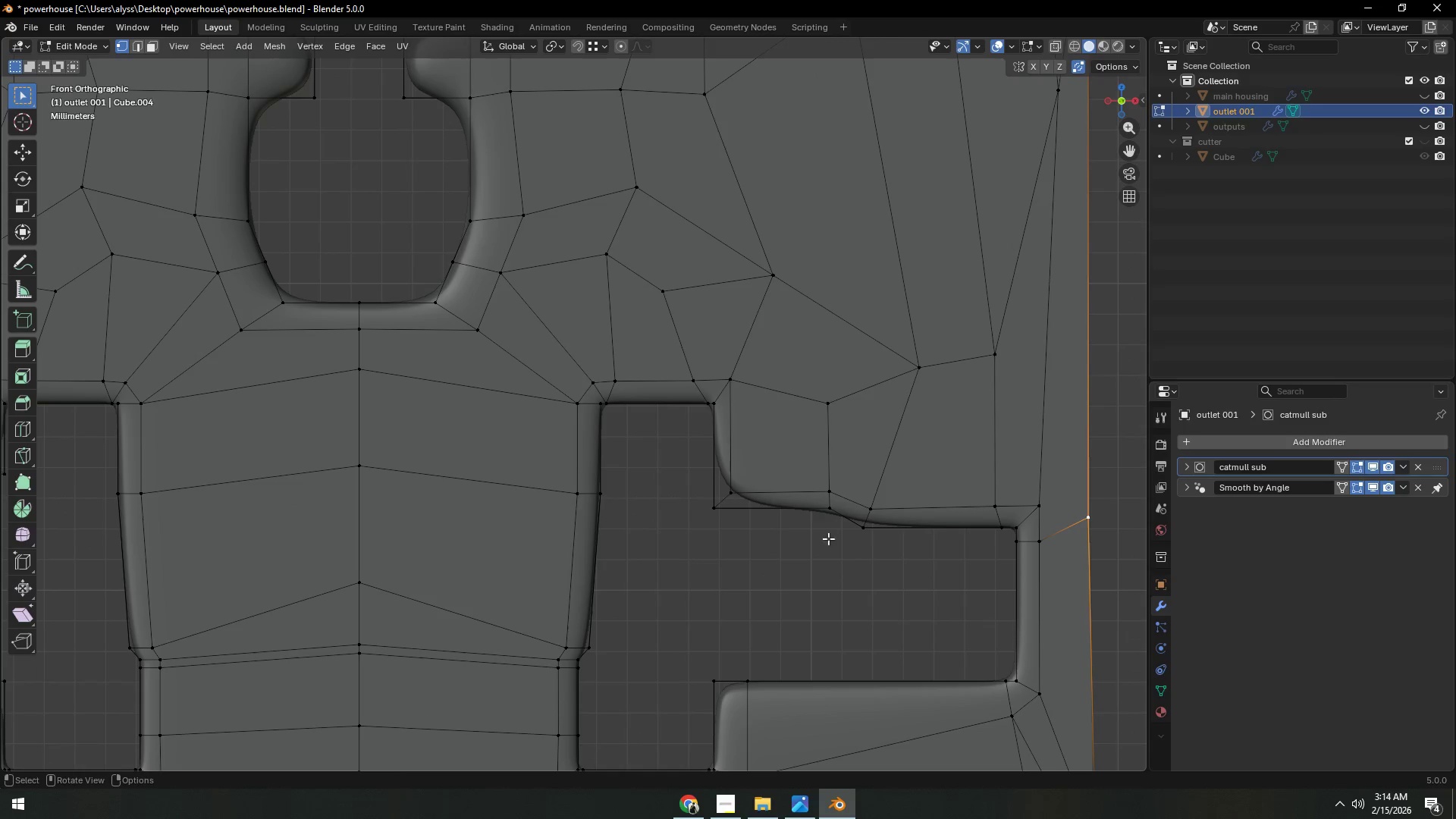 
key(Shift+ShiftLeft)
 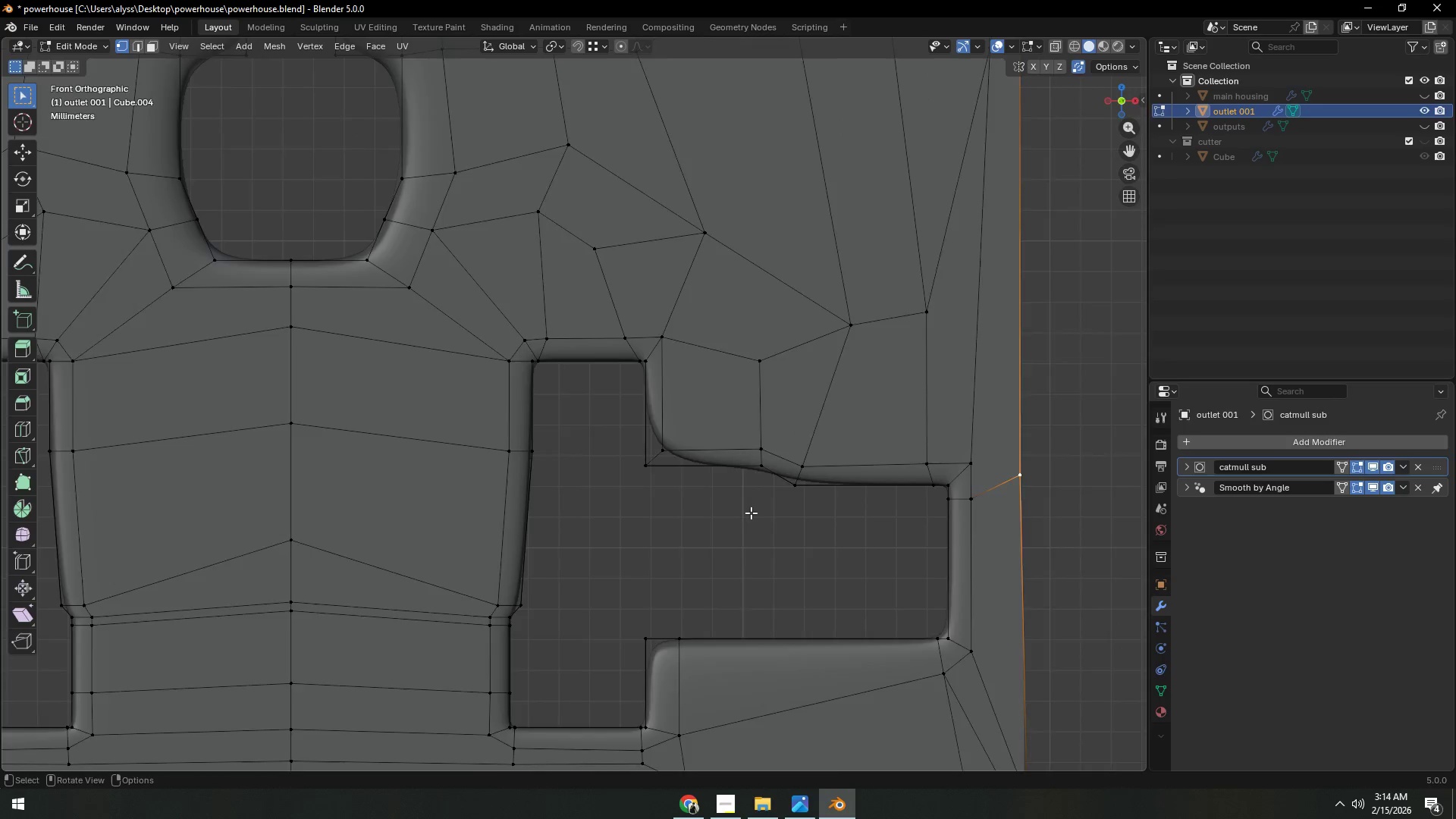 
scroll: coordinate [751, 513], scroll_direction: up, amount: 2.0
 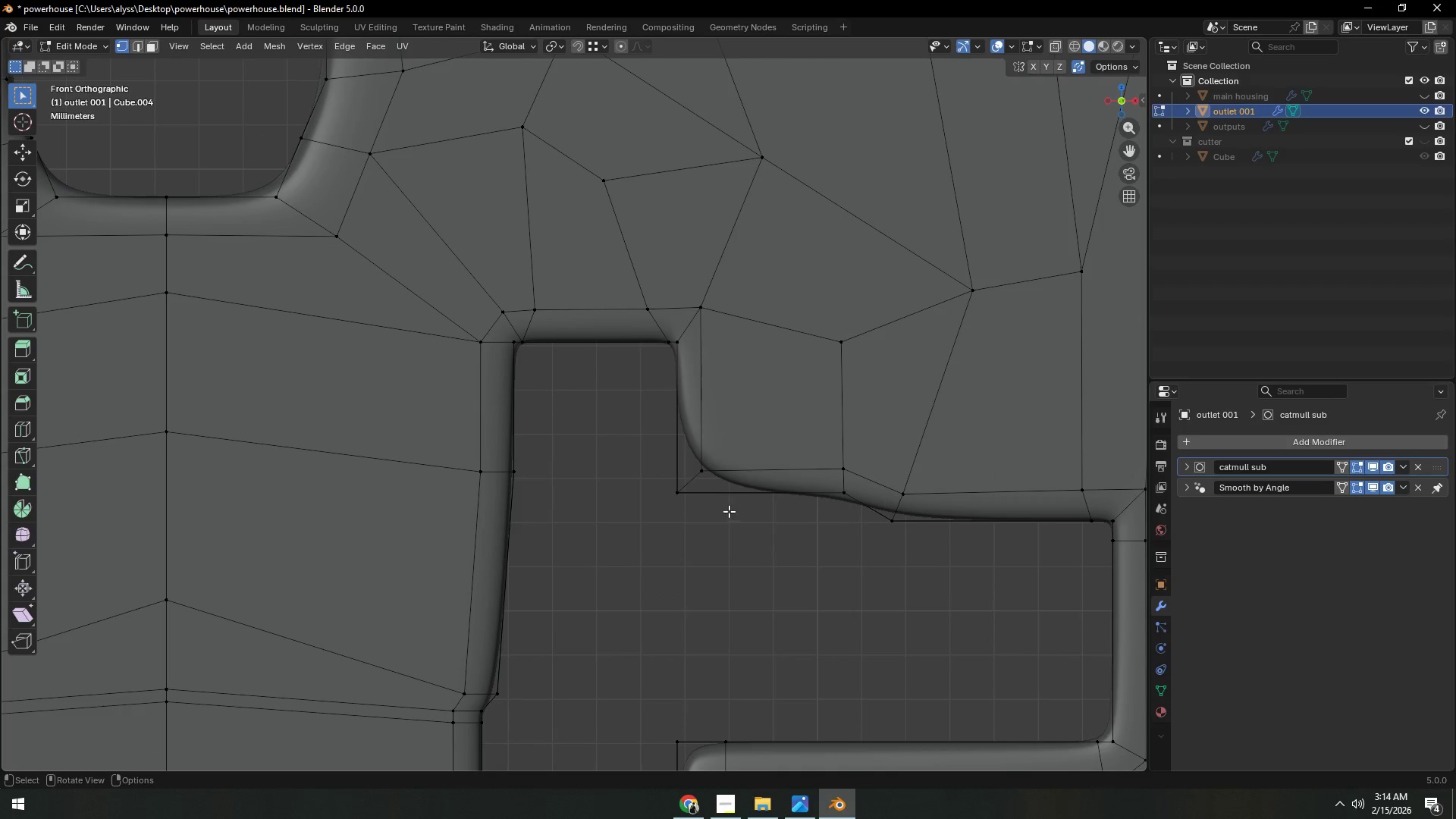 
type(zzgz)
 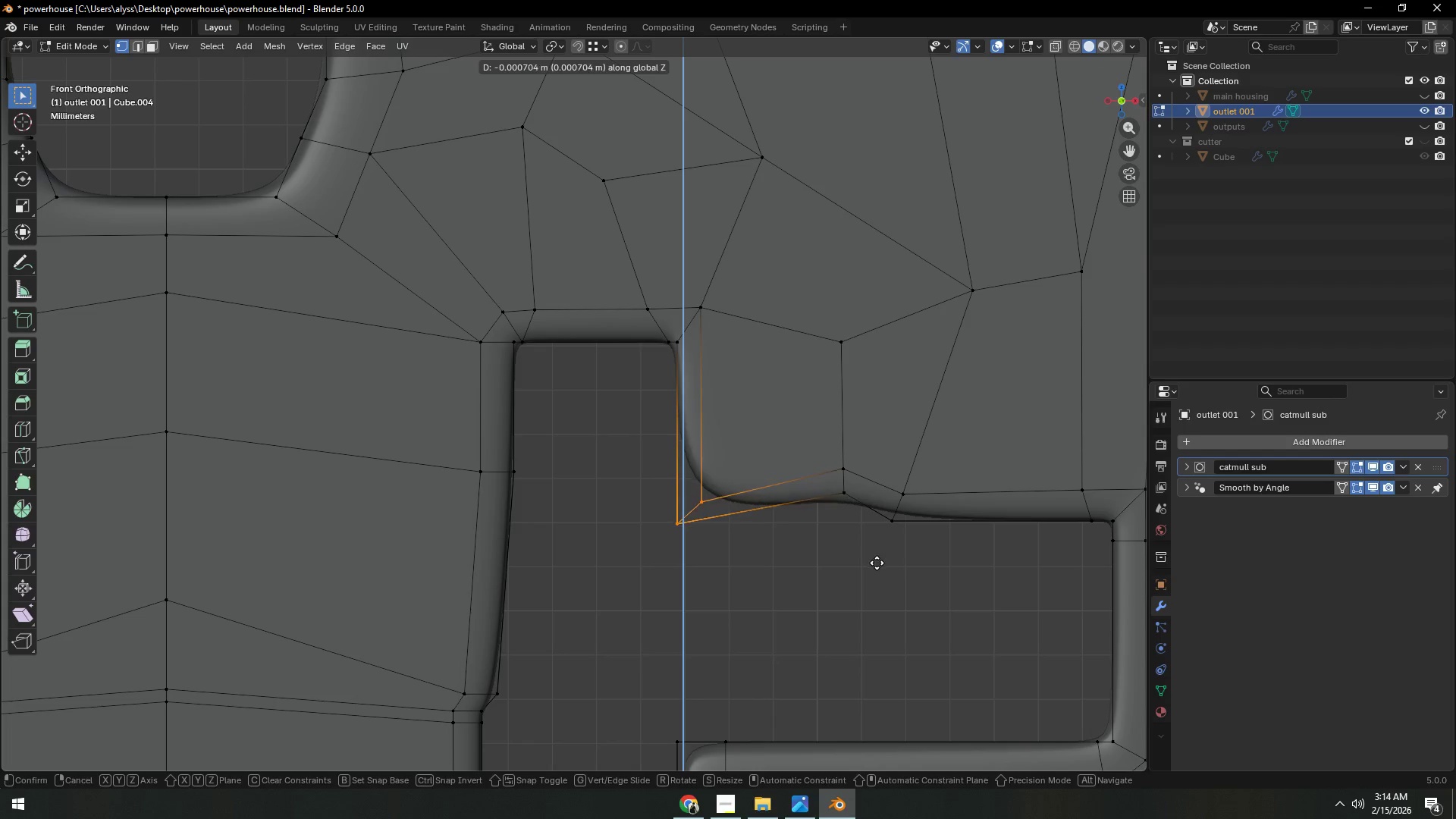 
left_click_drag(start_coordinate=[646, 453], to_coordinate=[727, 526])
 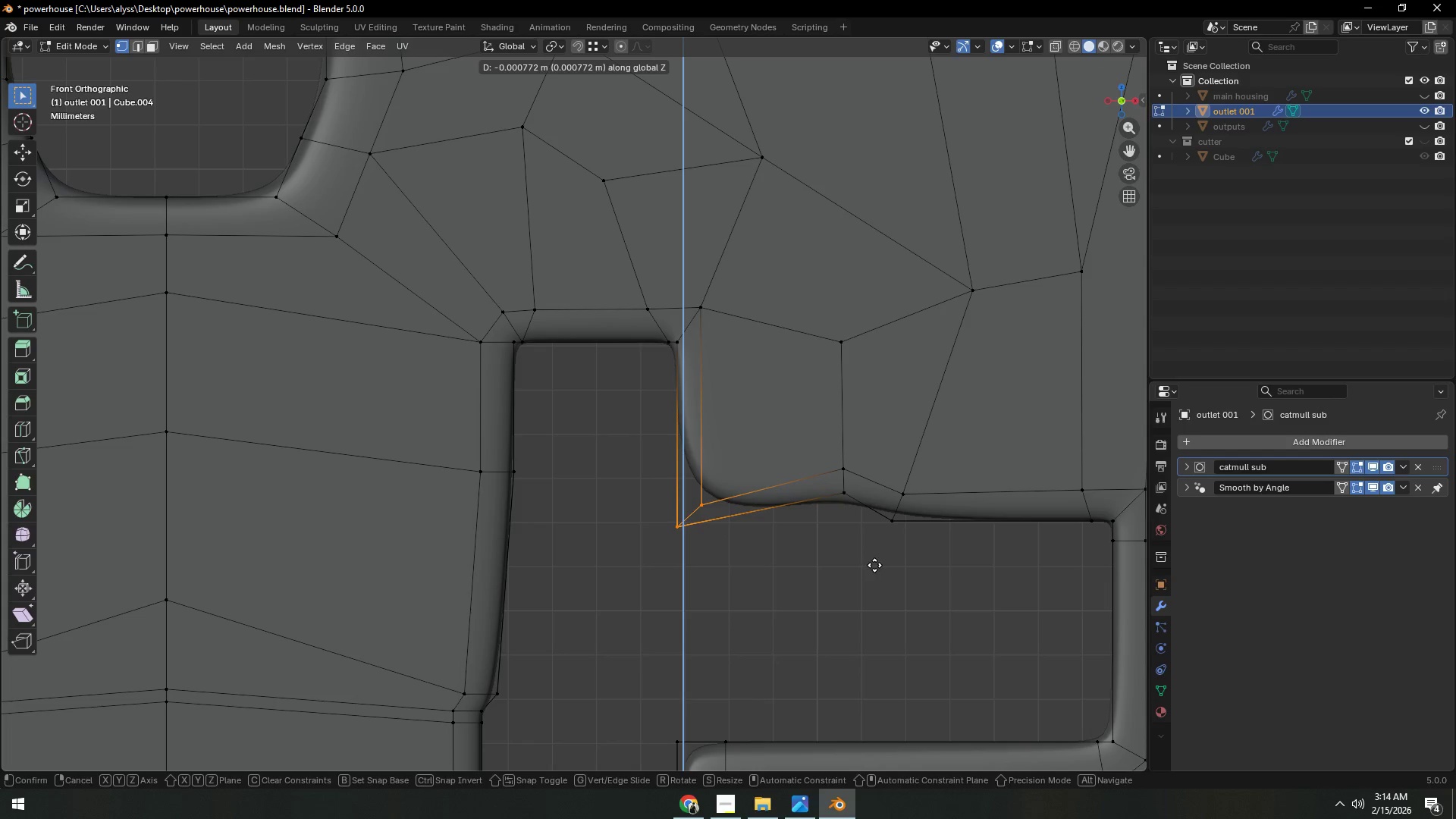 
left_click([874, 560])
 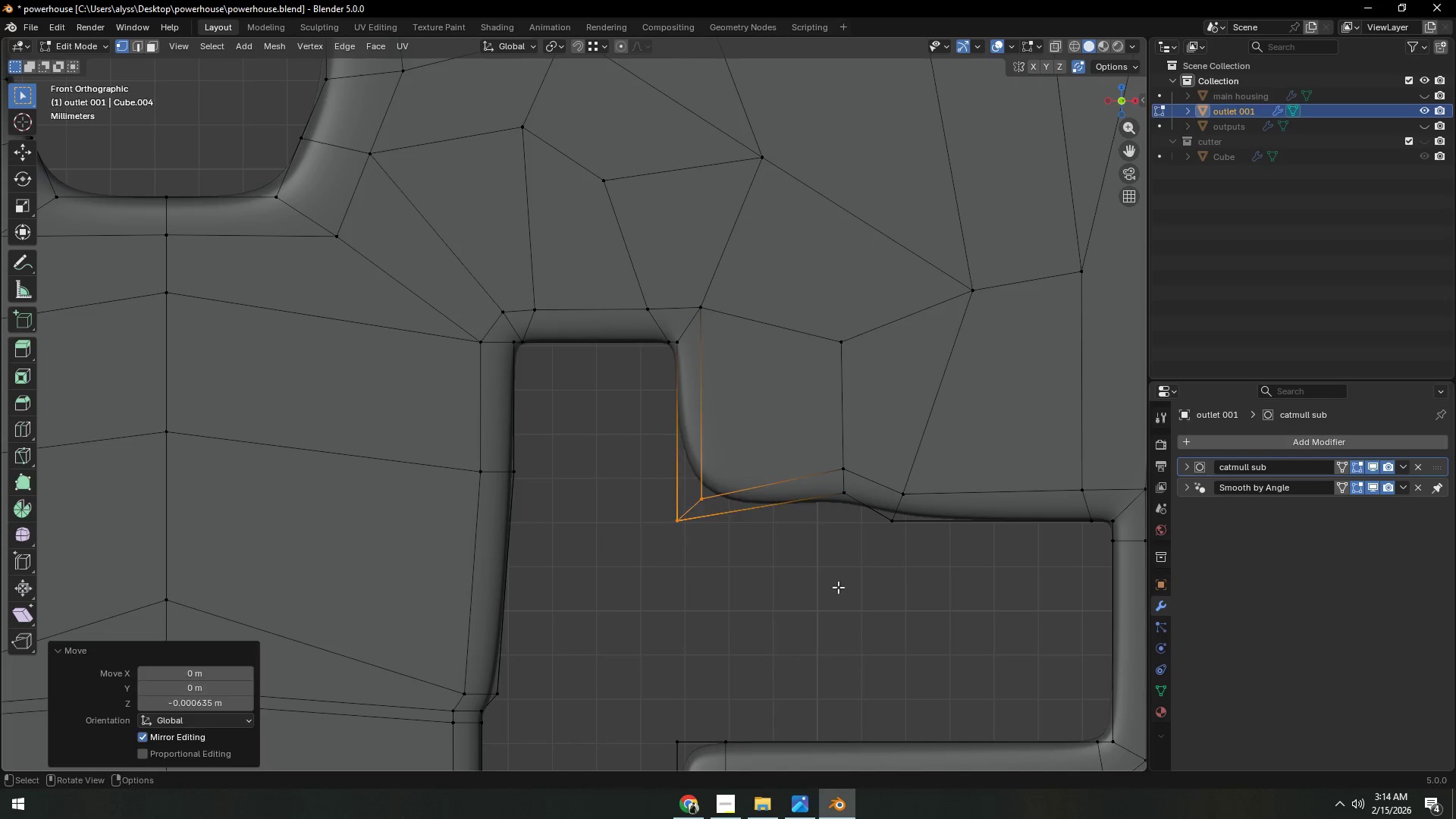 
double_click([838, 587])
 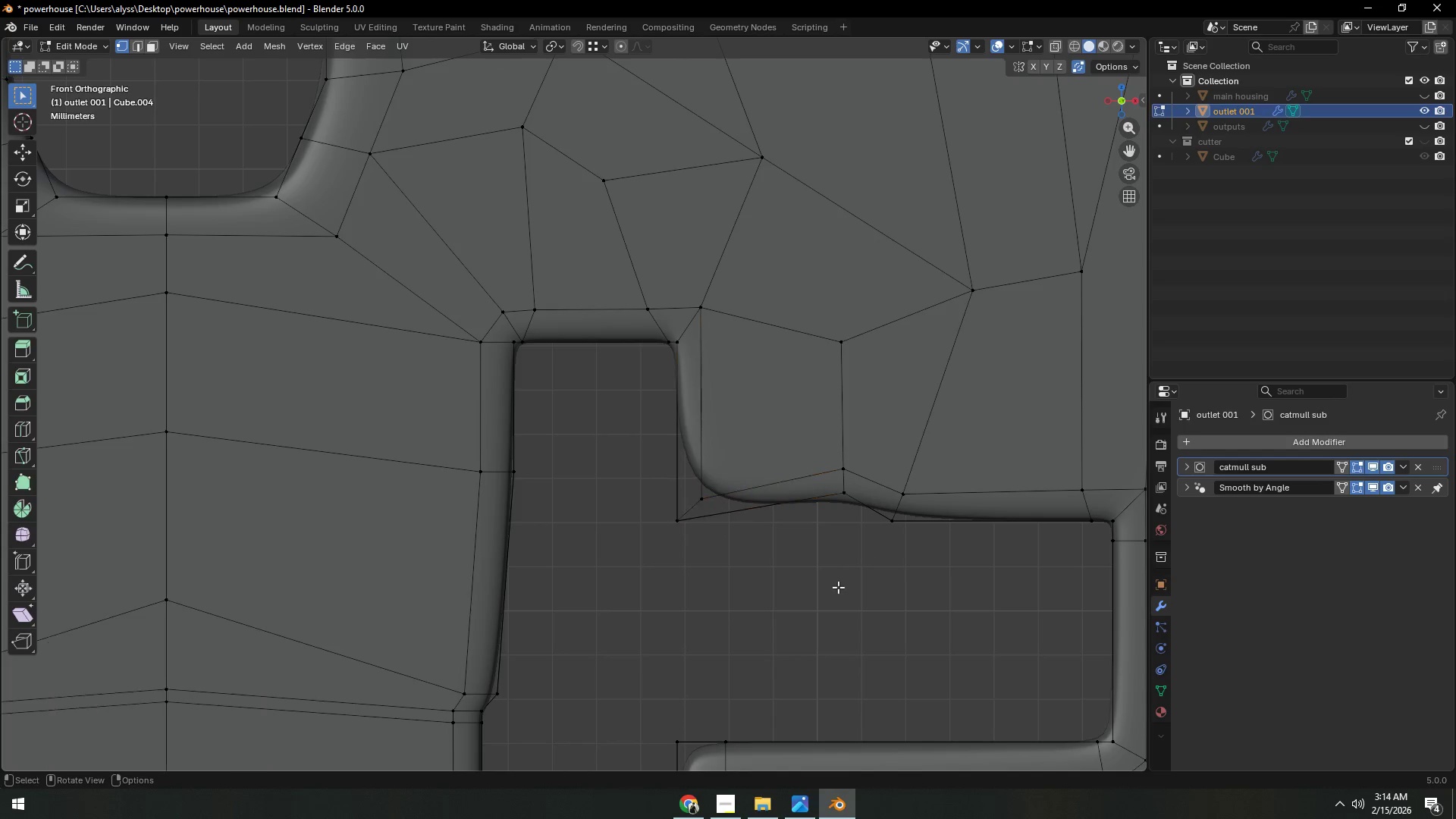 
key(Tab)
 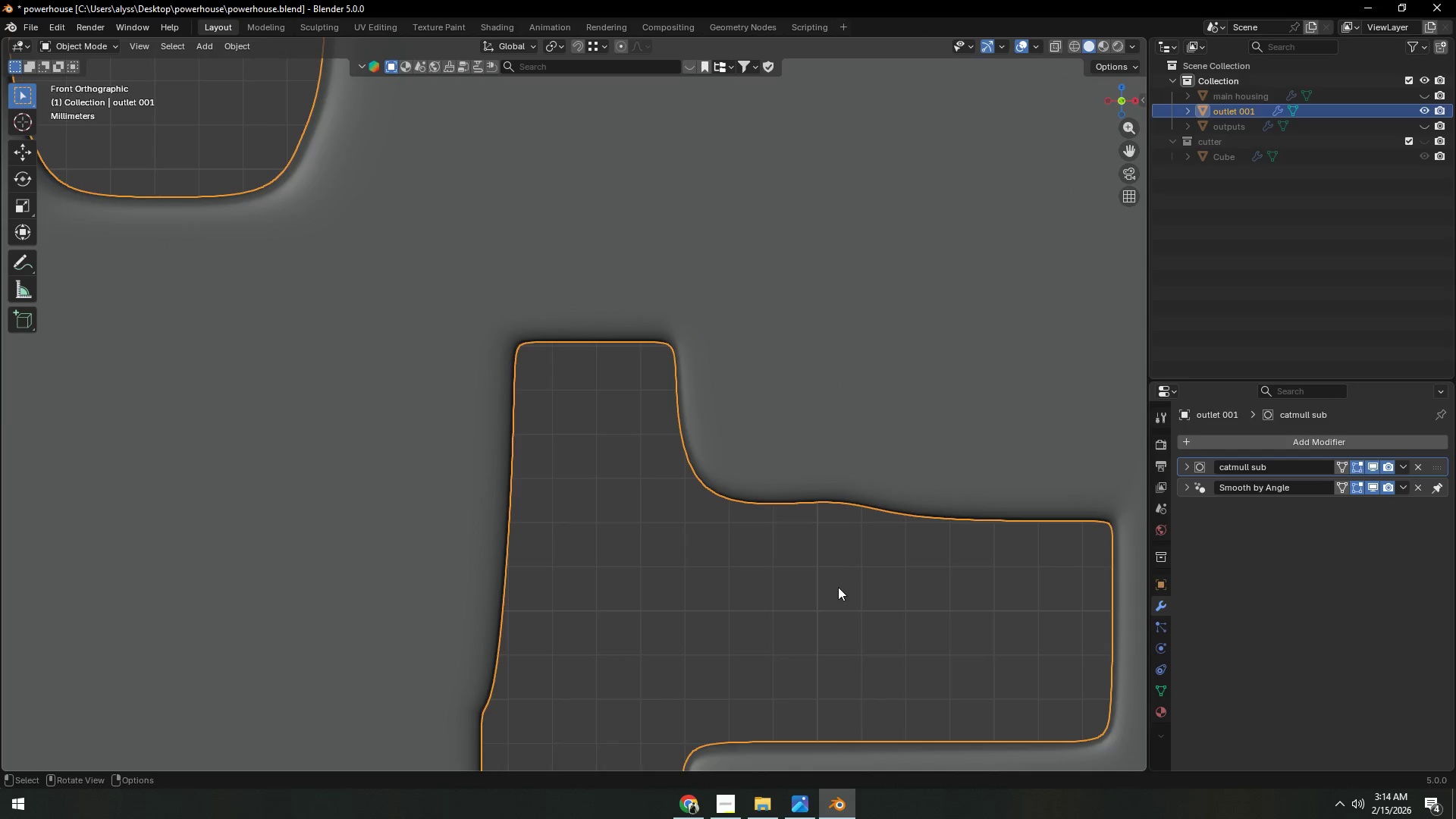 
left_click([959, 531])
 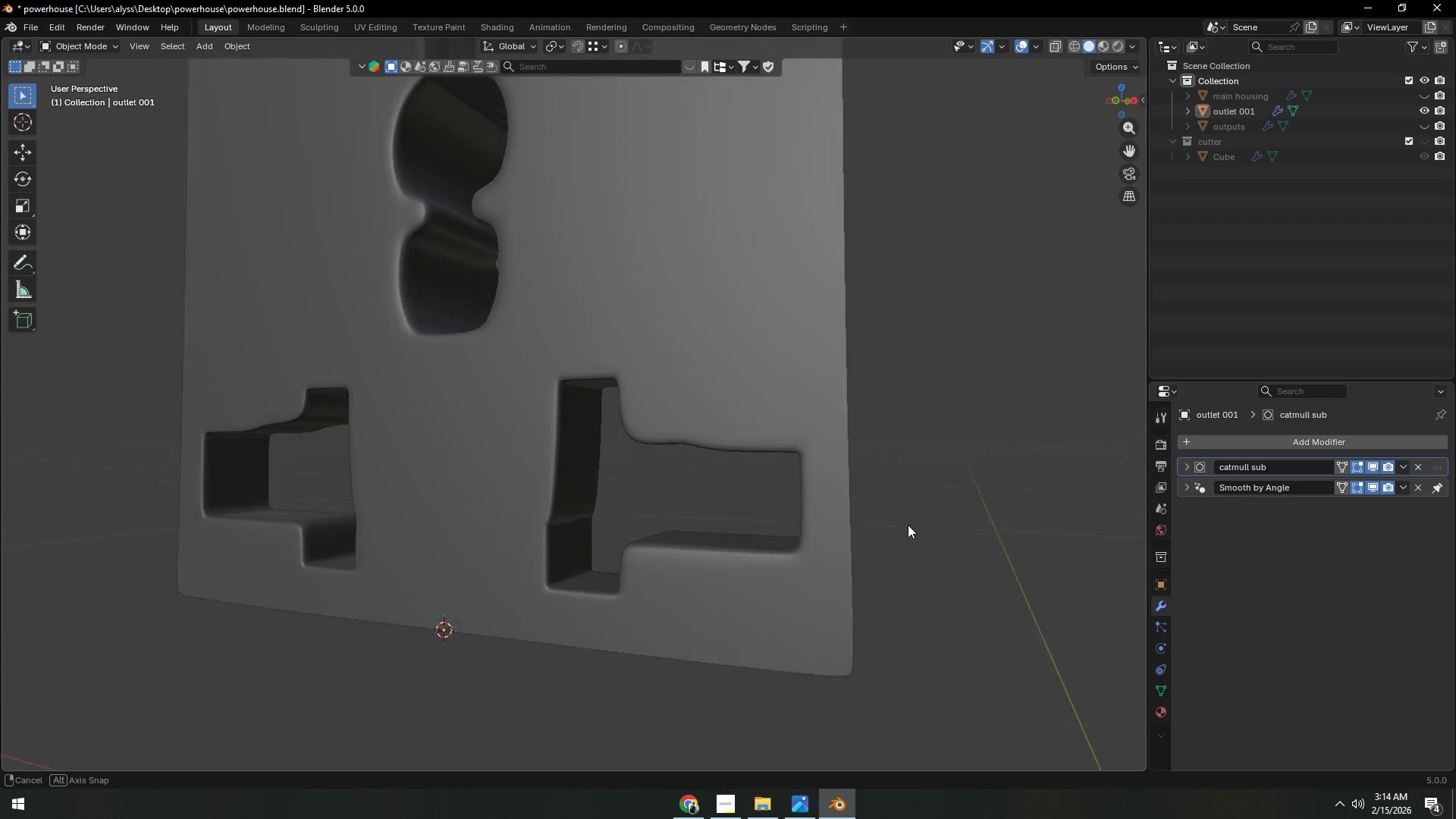 
scroll: coordinate [909, 529], scroll_direction: down, amount: 6.0
 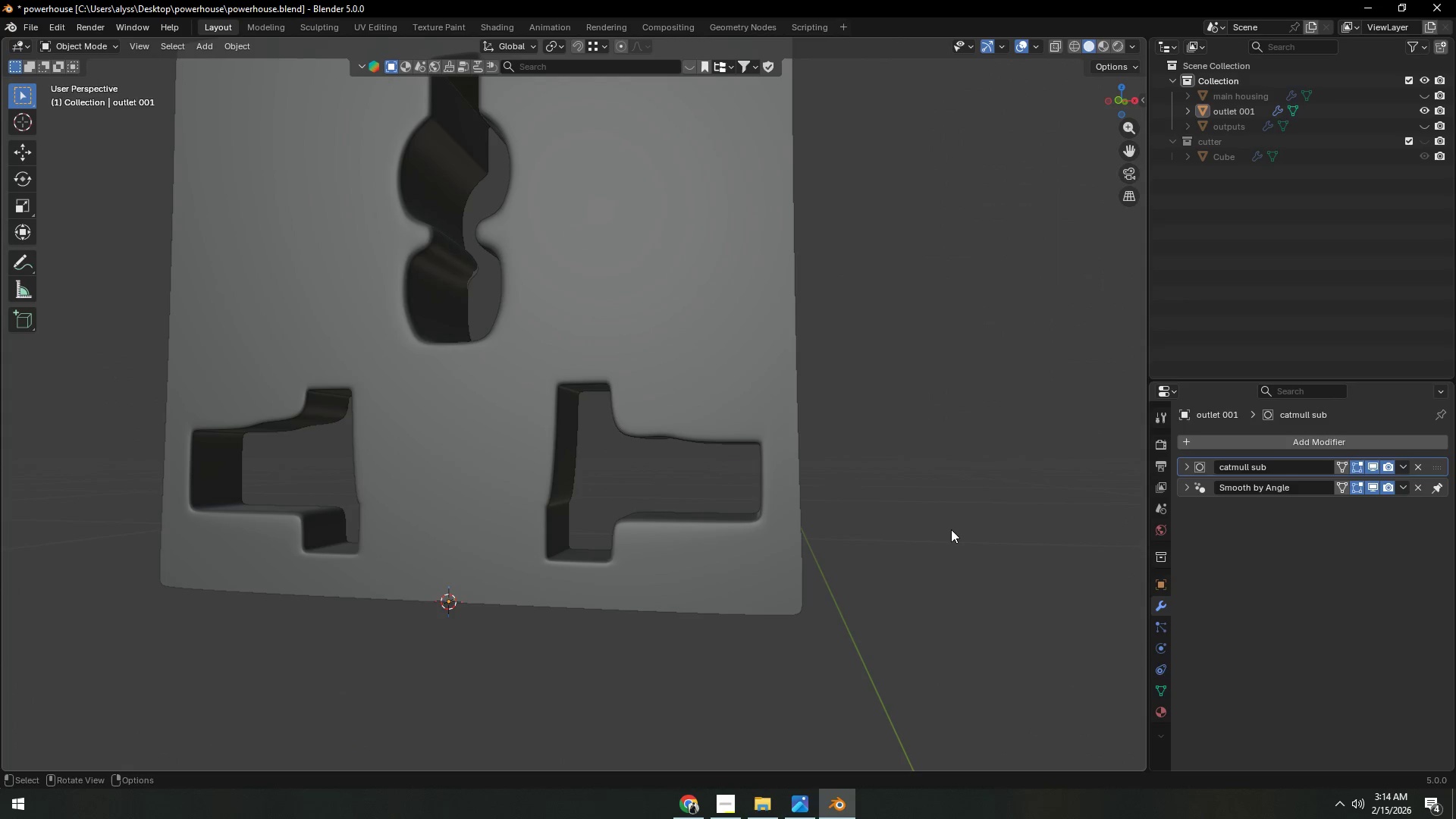 
key(Alt+AltLeft)
 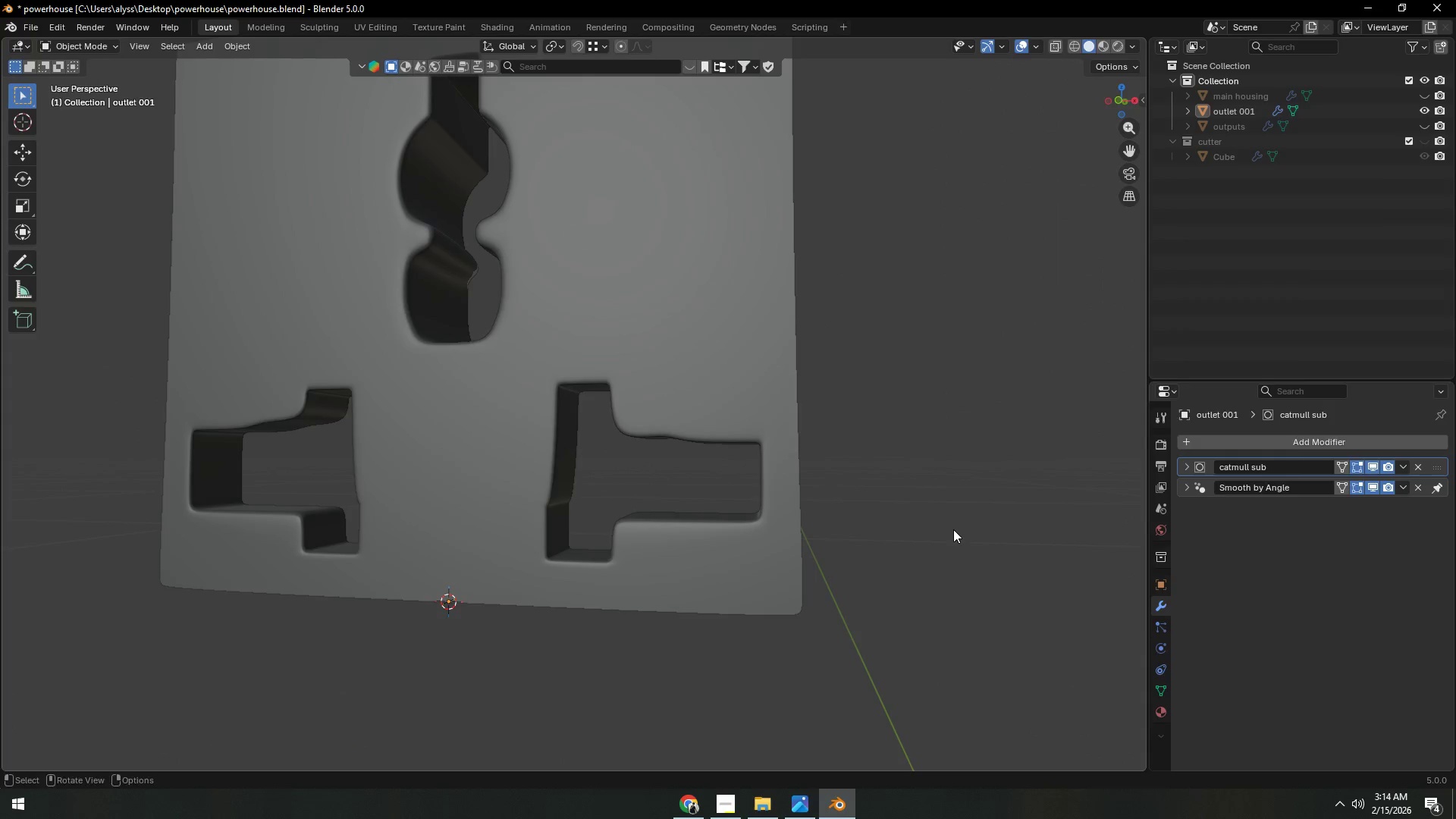 
key(Alt+Tab)
 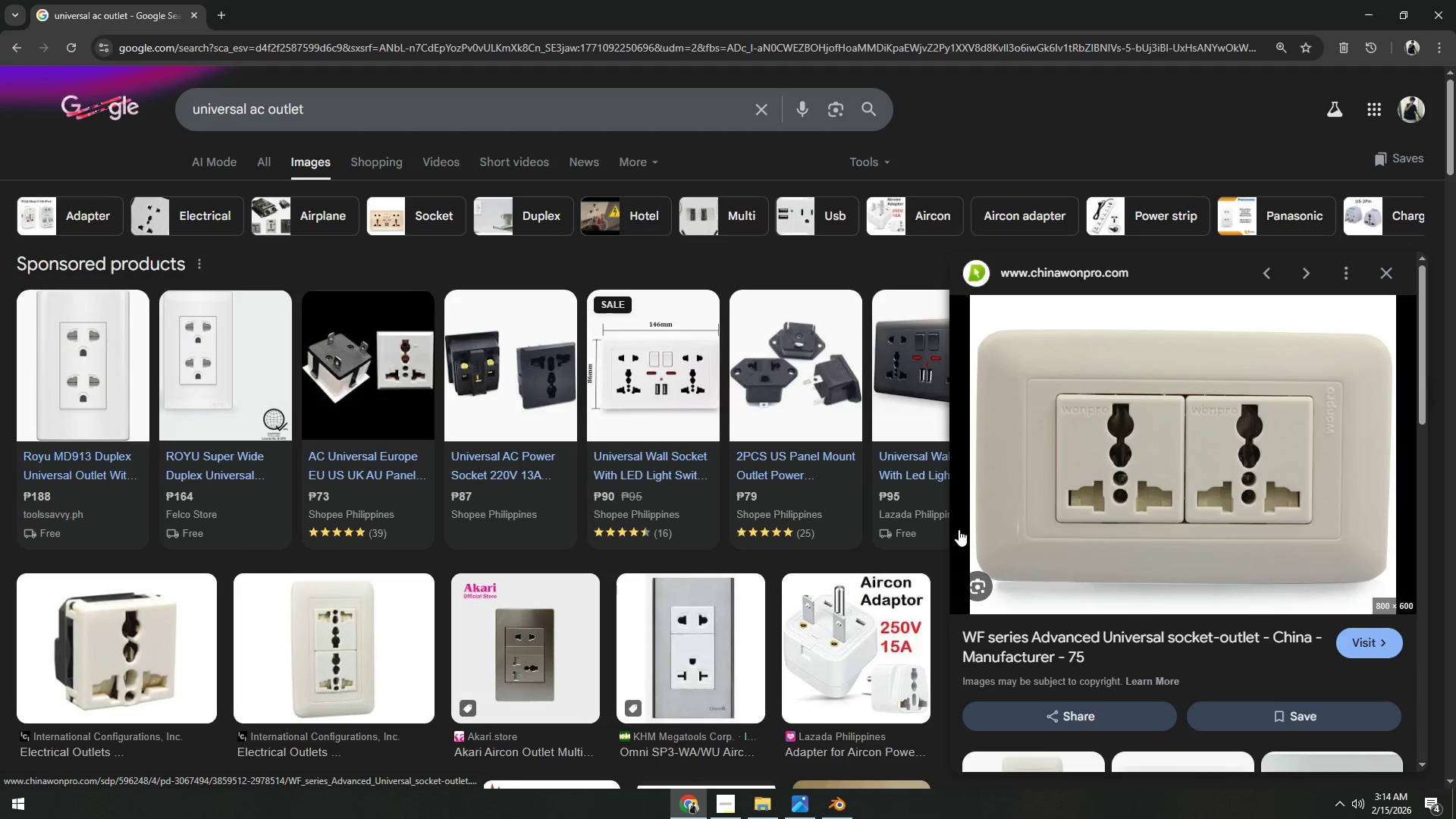 
key(Alt+AltLeft)
 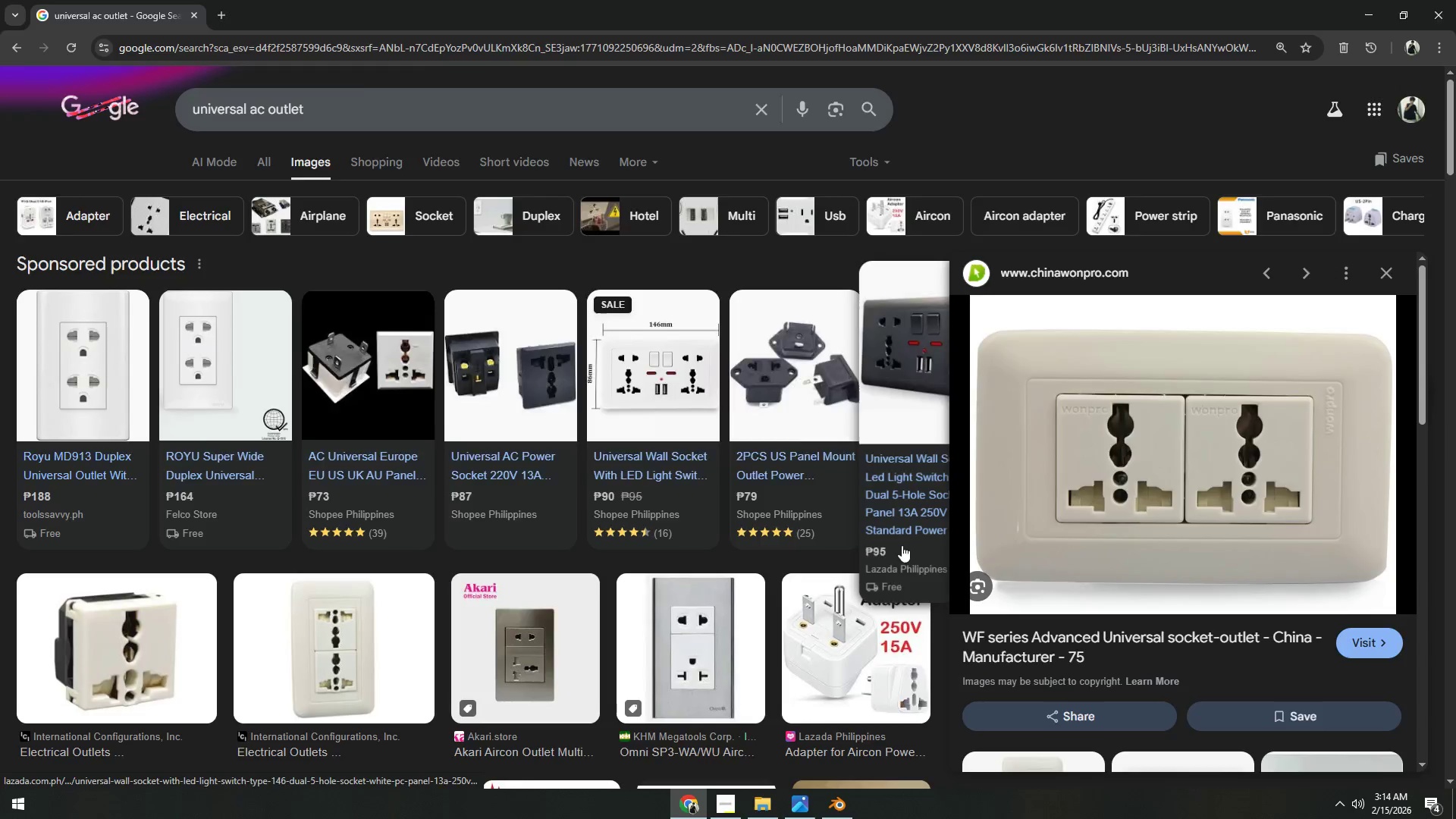 
key(Alt+Tab)
 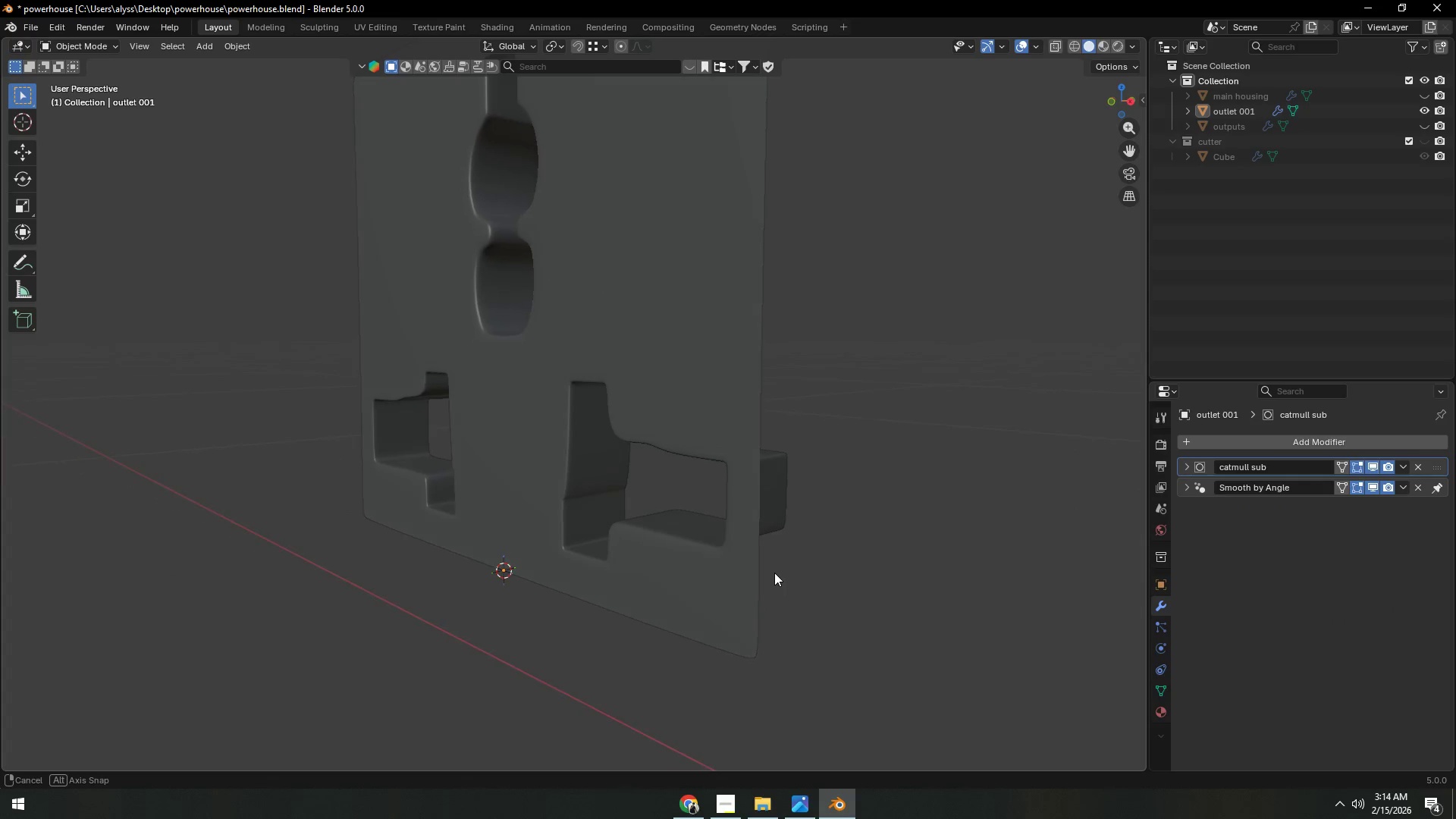 
key(Tab)
 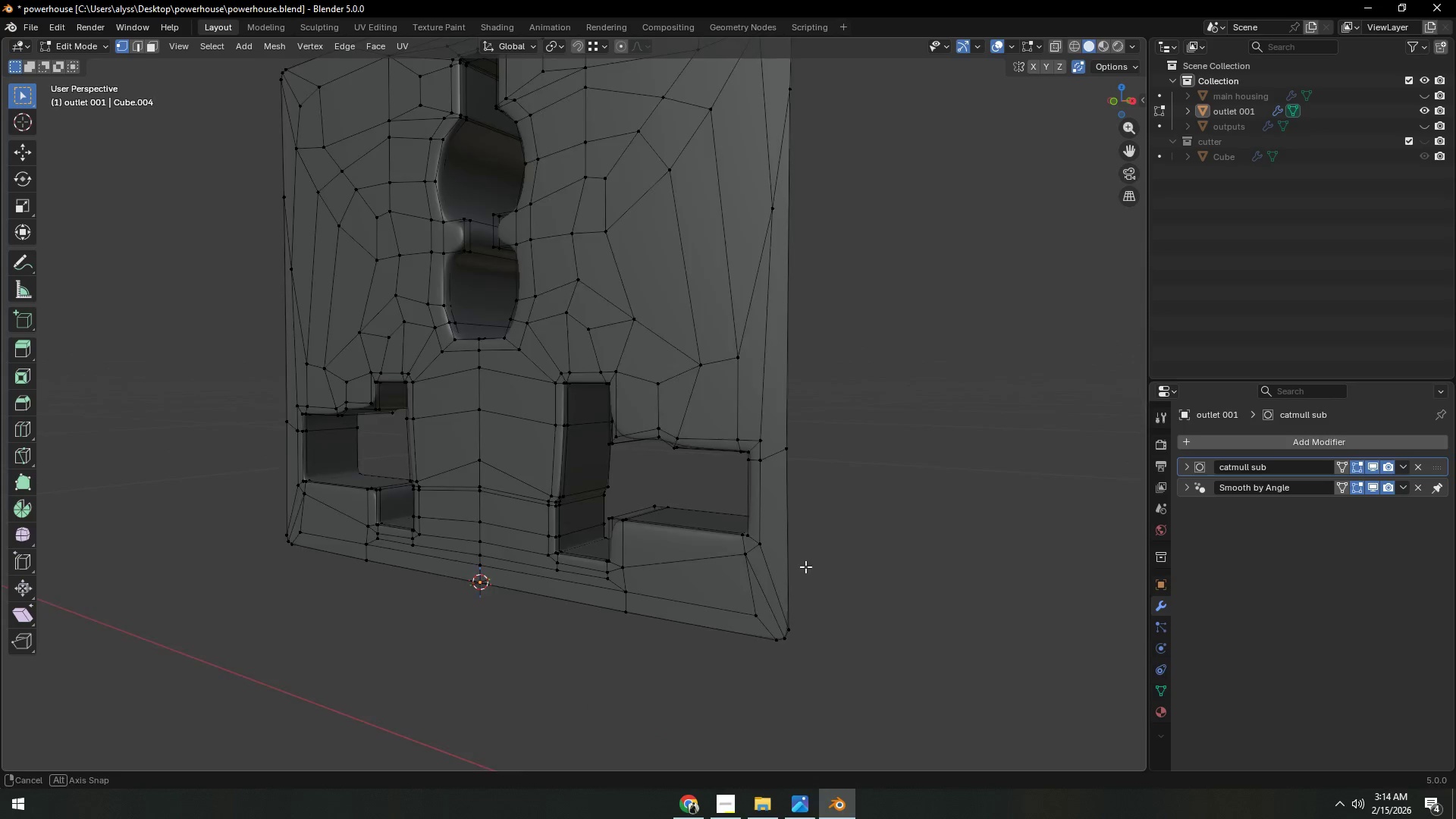 
key(A)
 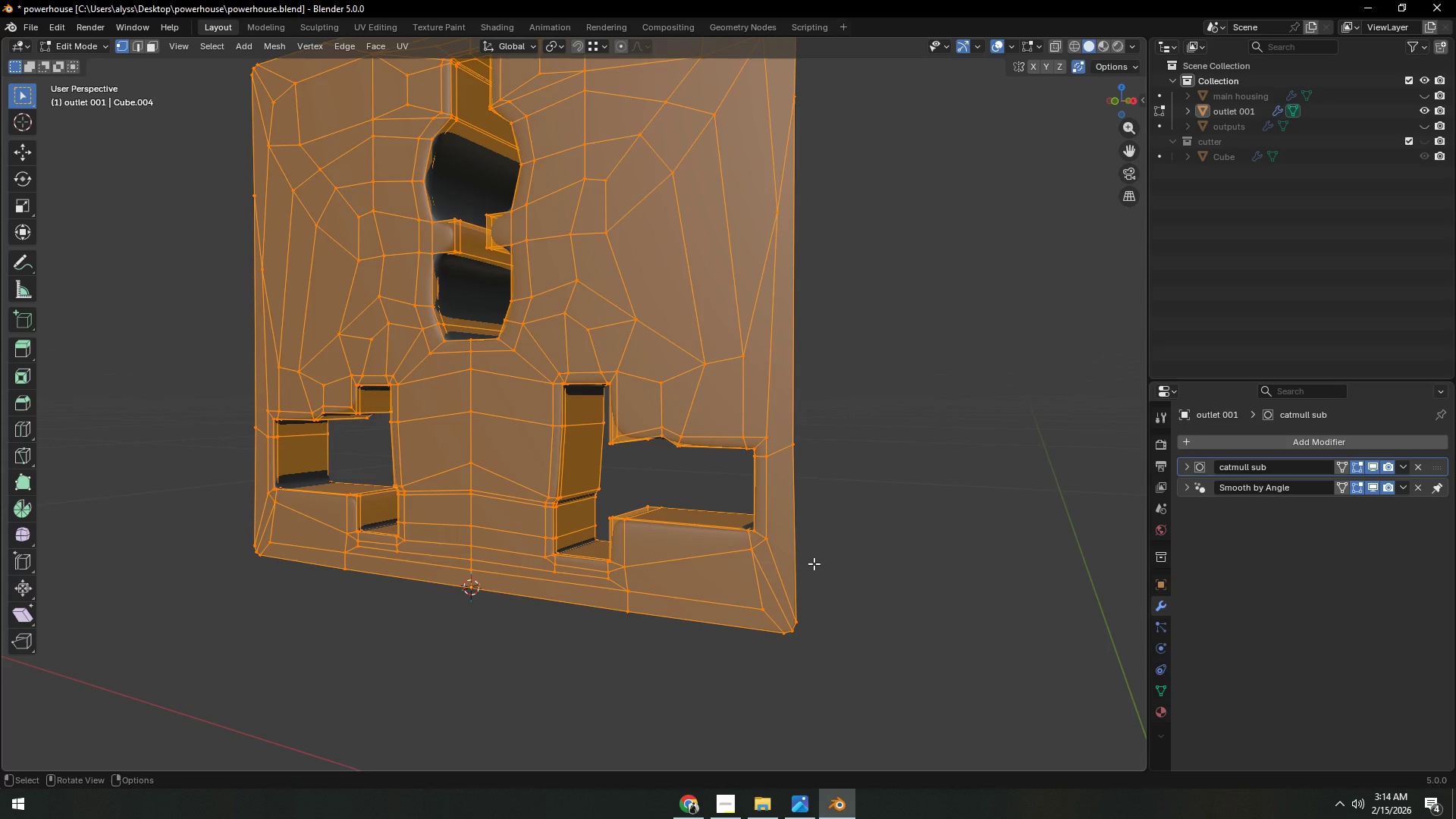 
key(F3)
 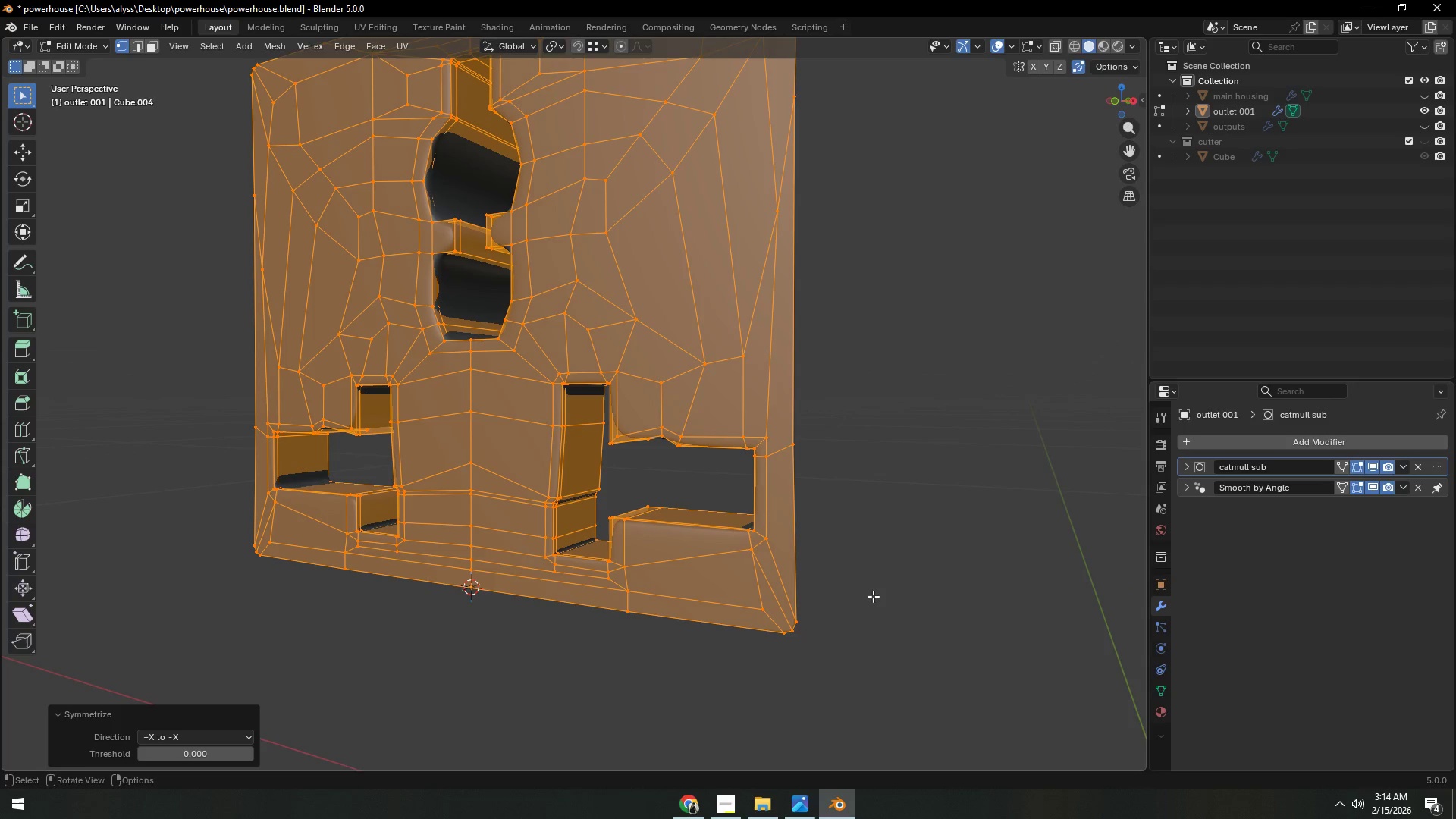 
double_click([889, 554])
 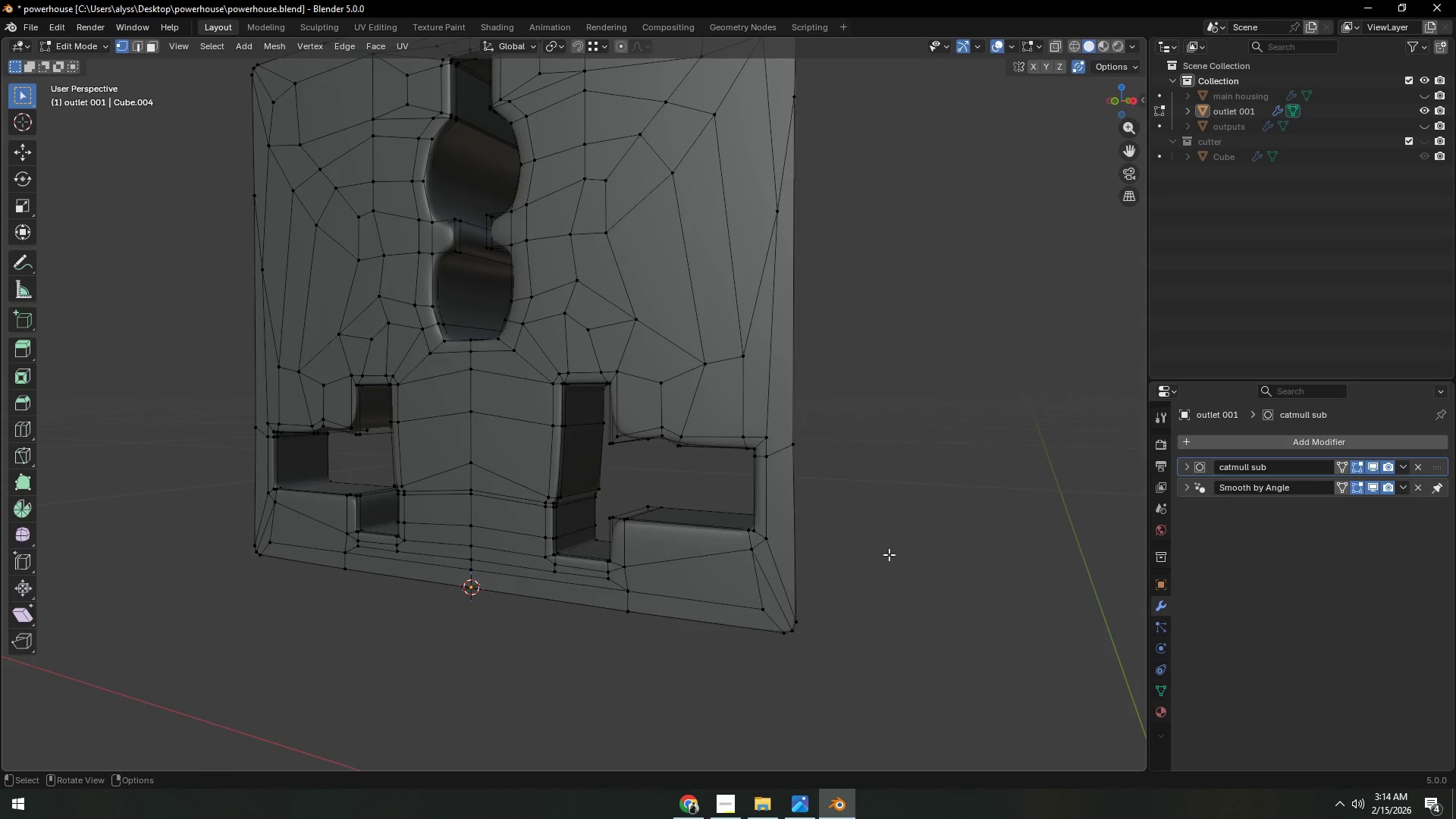 
key(Tab)
 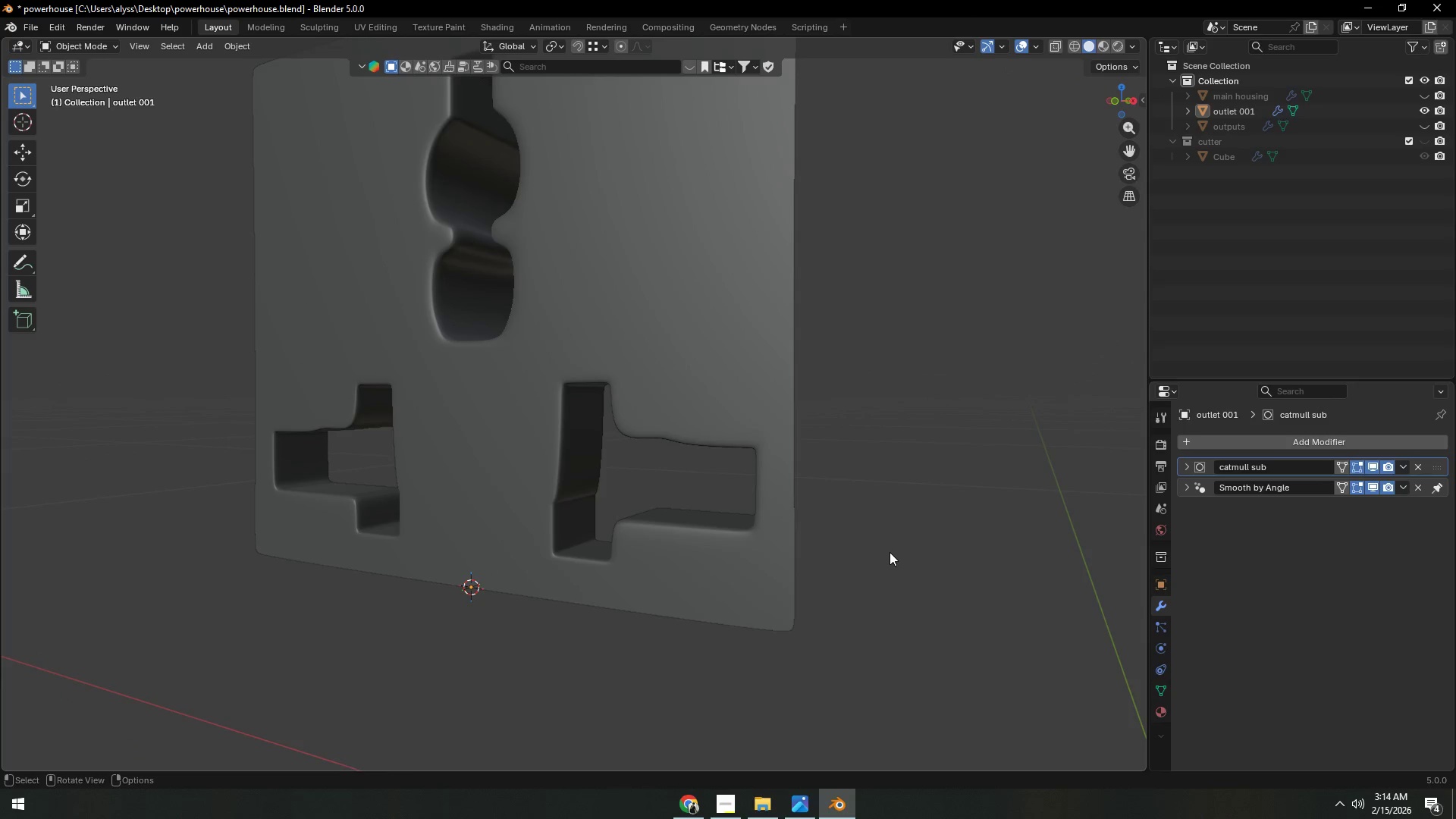 
scroll: coordinate [890, 552], scroll_direction: down, amount: 4.0
 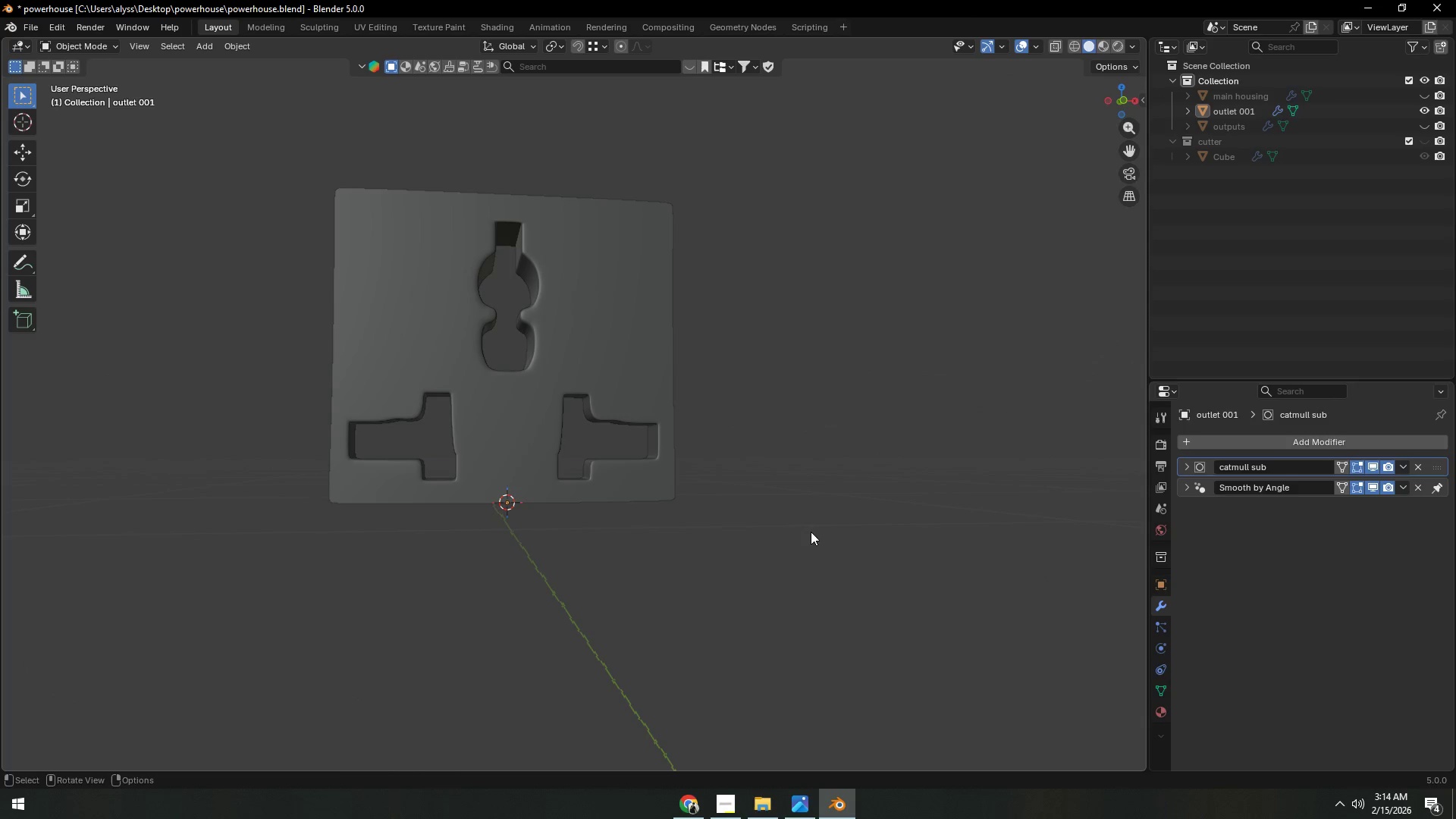 
key(Shift+ShiftLeft)
 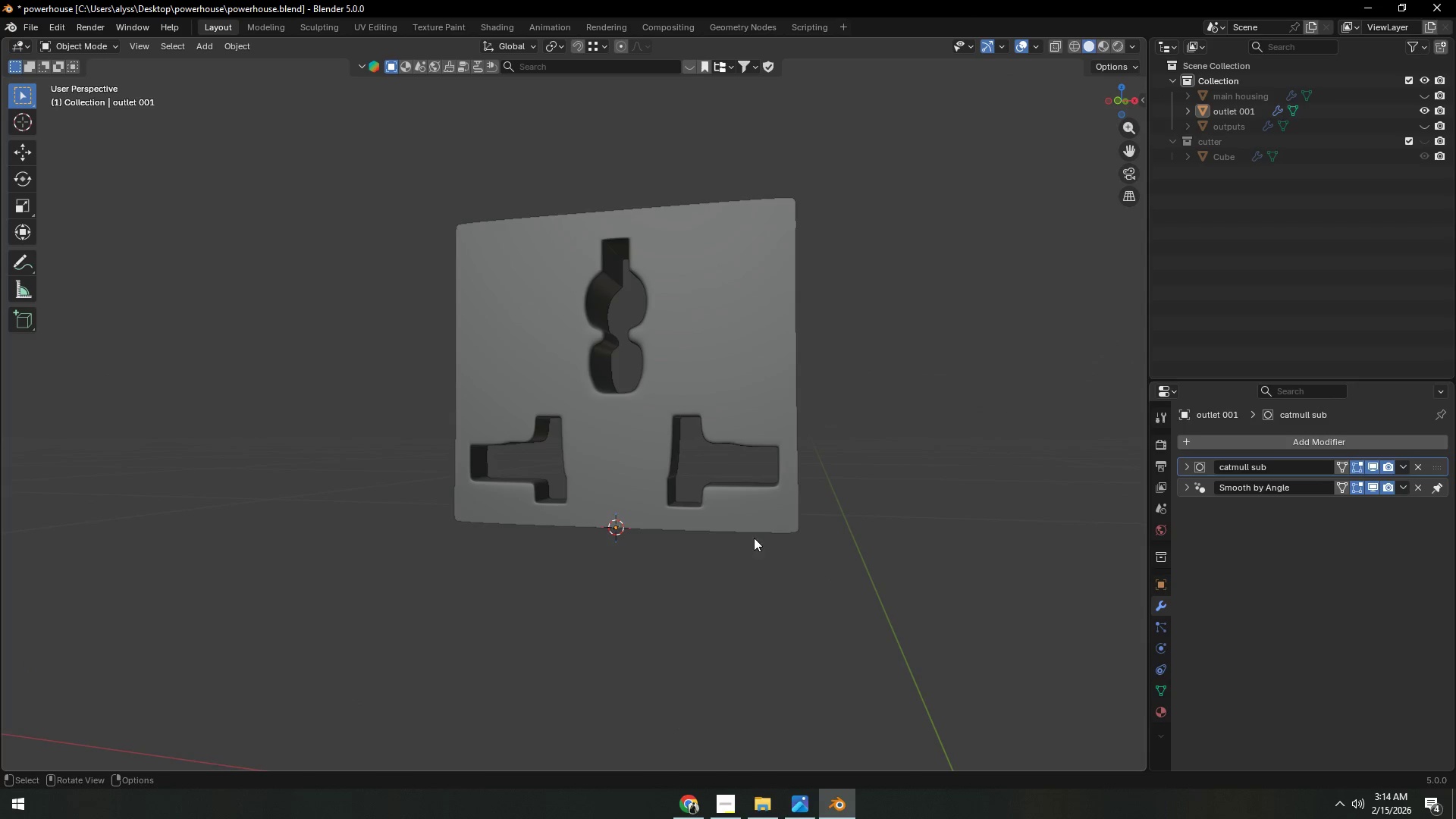 
left_click([610, 444])
 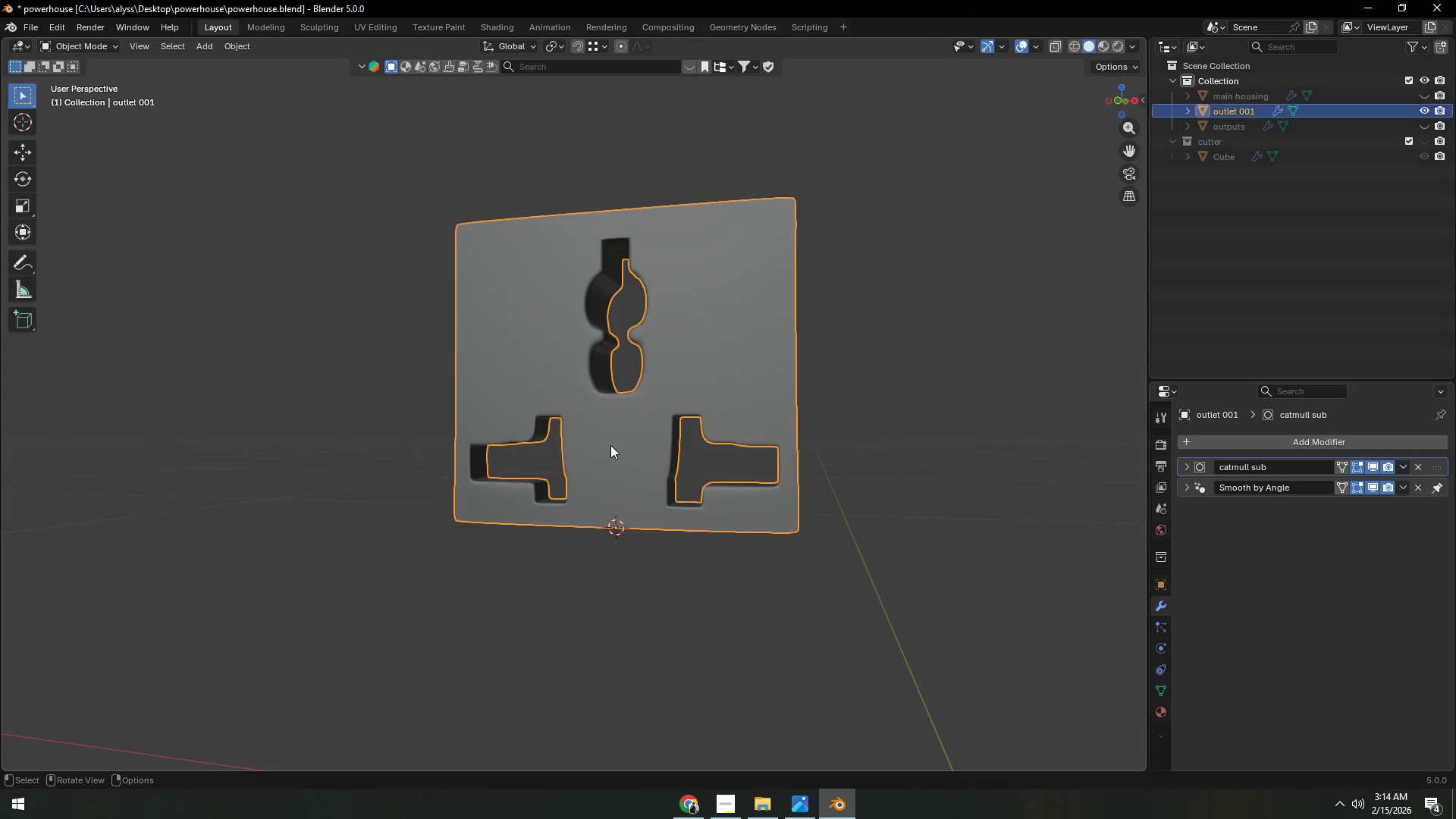 
key(Tab)
 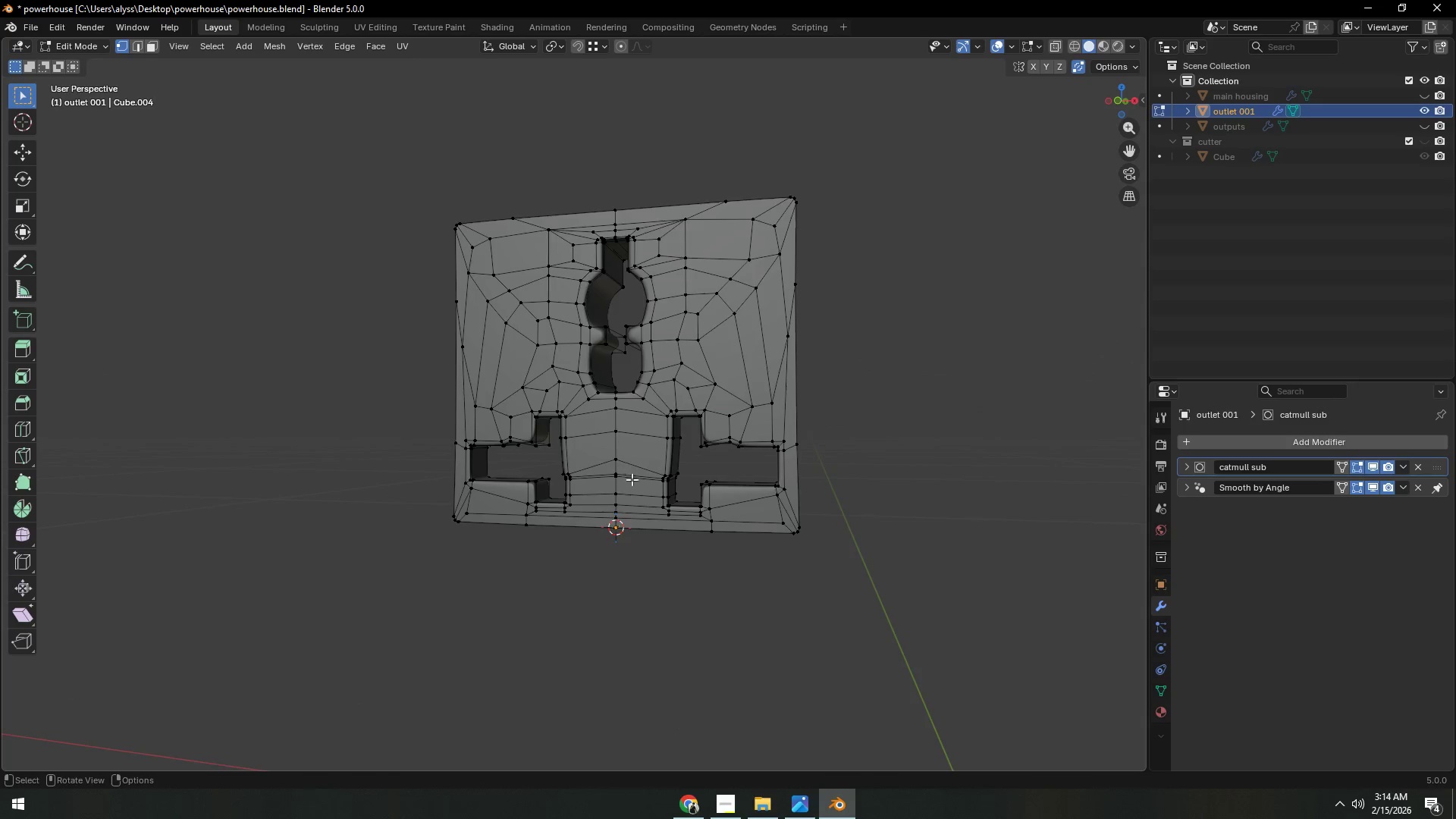 
key(Shift+ShiftLeft)
 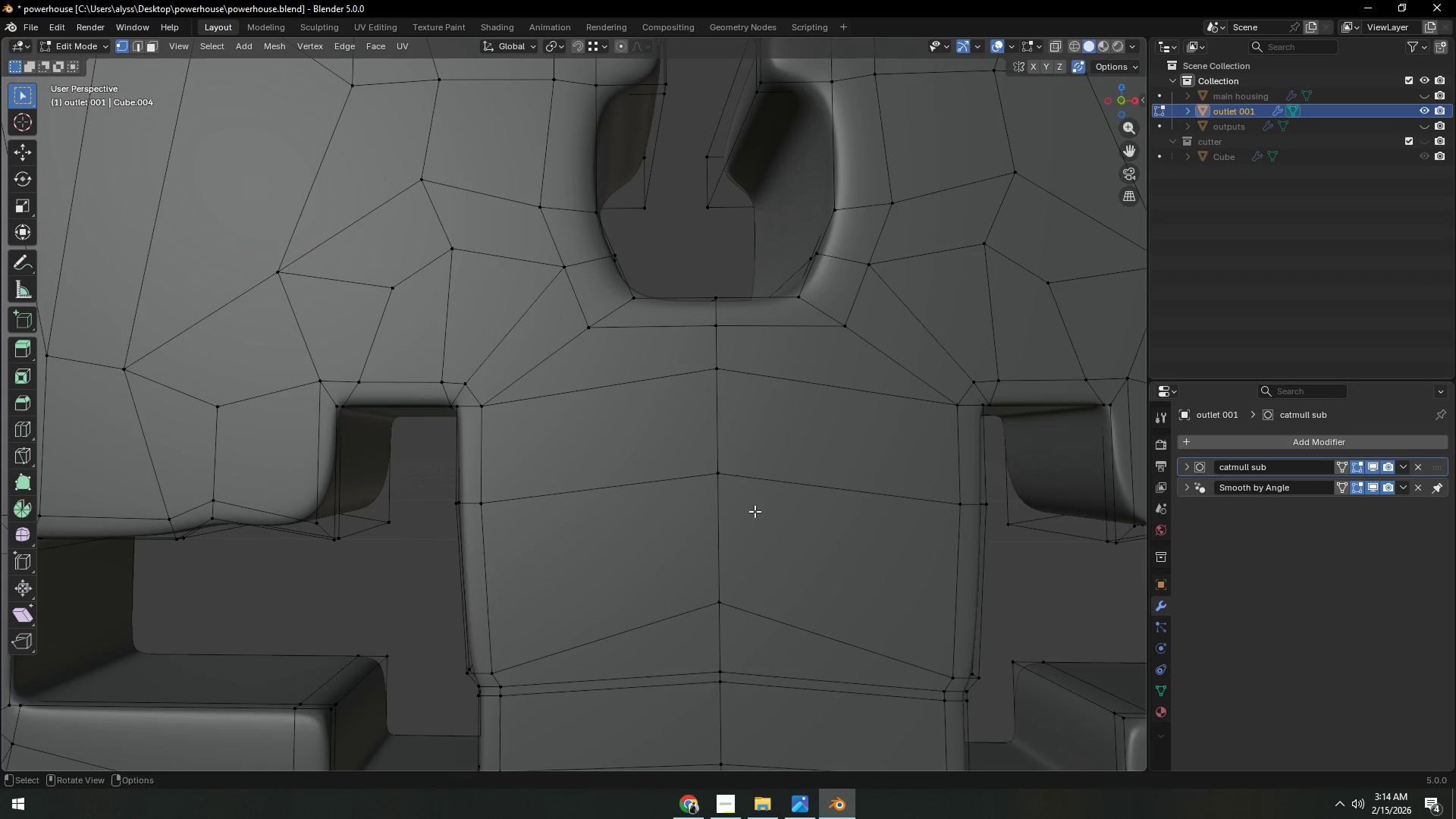 
scroll: coordinate [648, 497], scroll_direction: up, amount: 8.0
 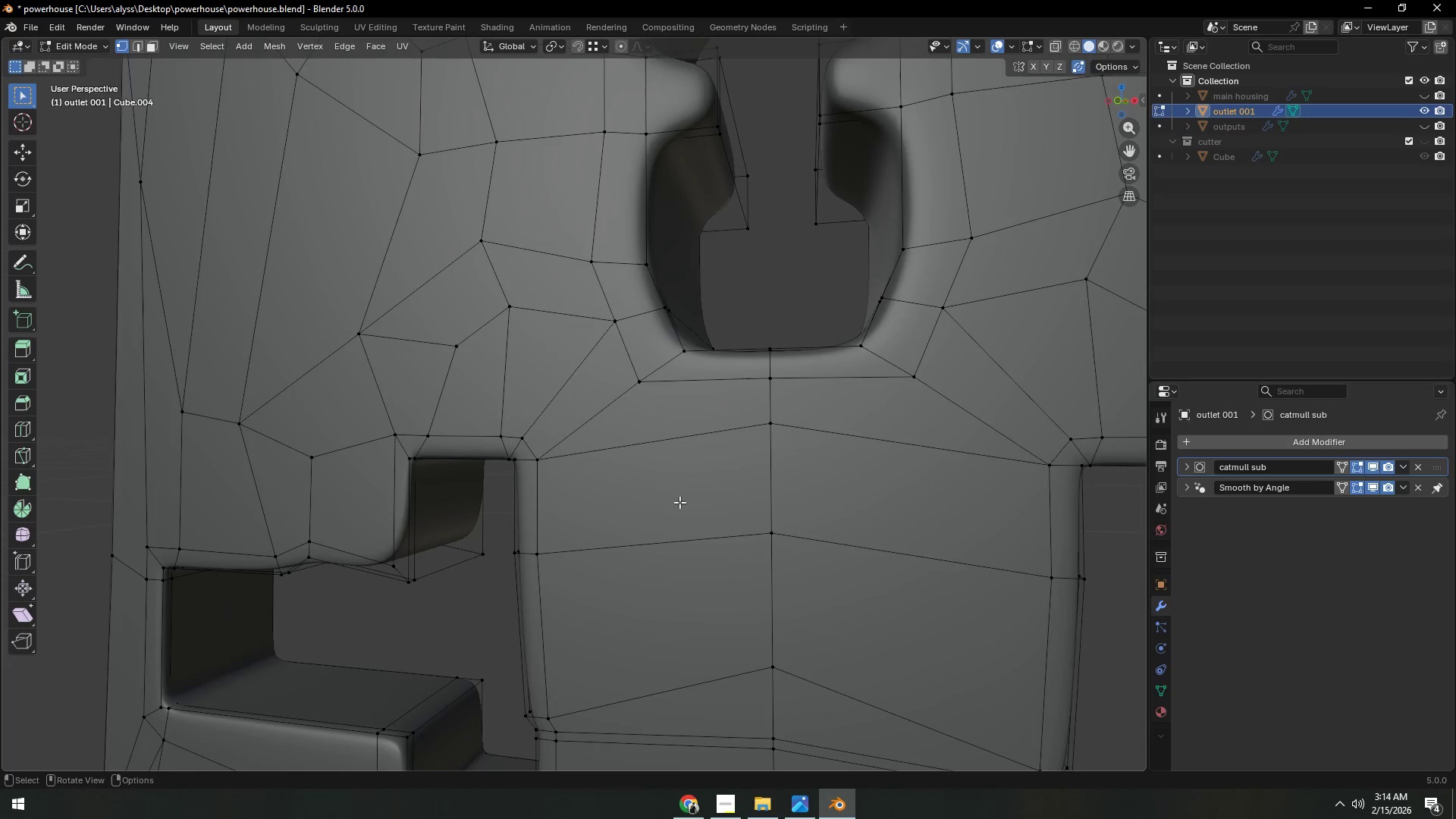 
hold_key(key=ShiftLeft, duration=0.33)
 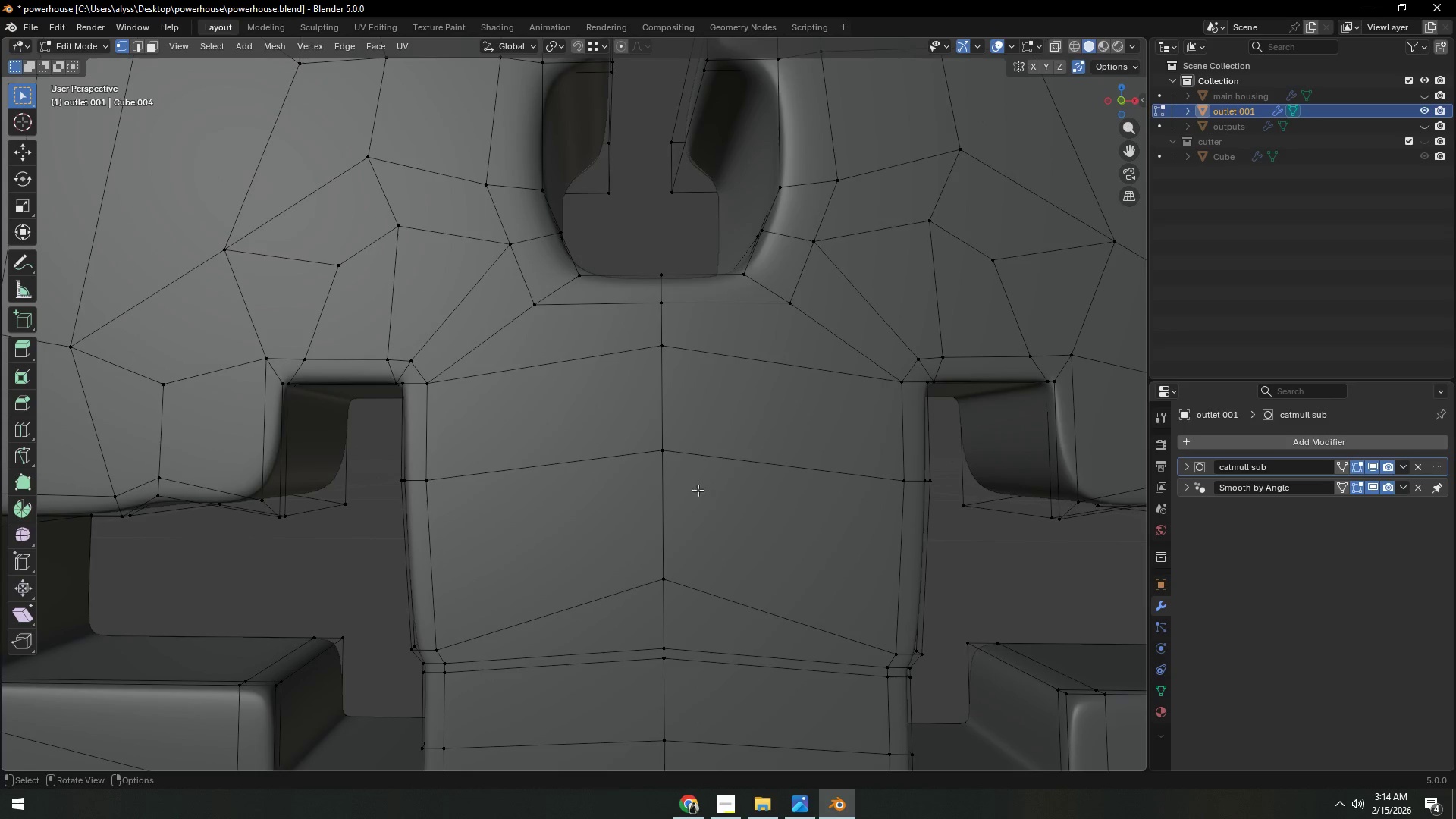 
left_click([668, 455])
 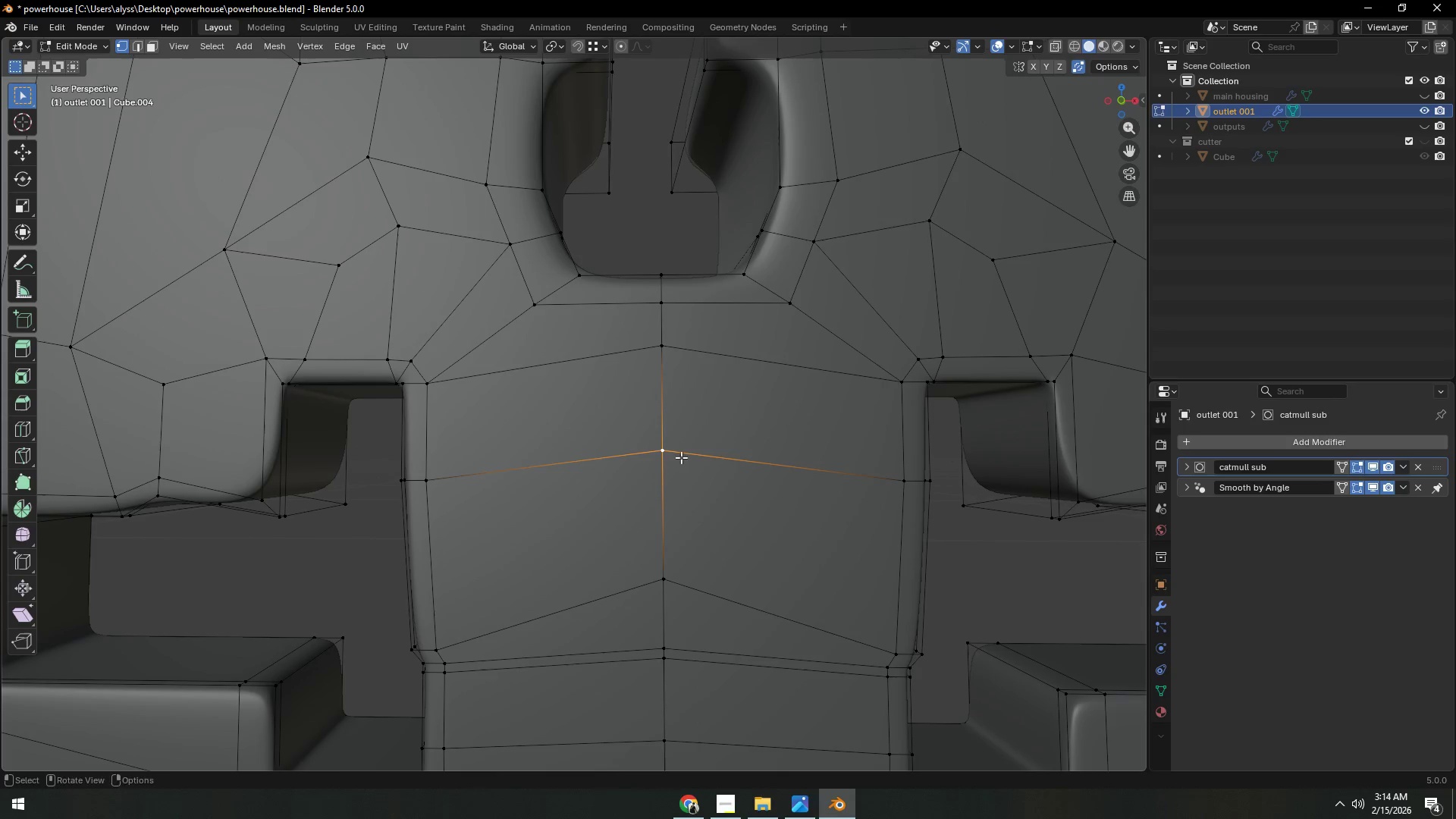 
type(gz)
 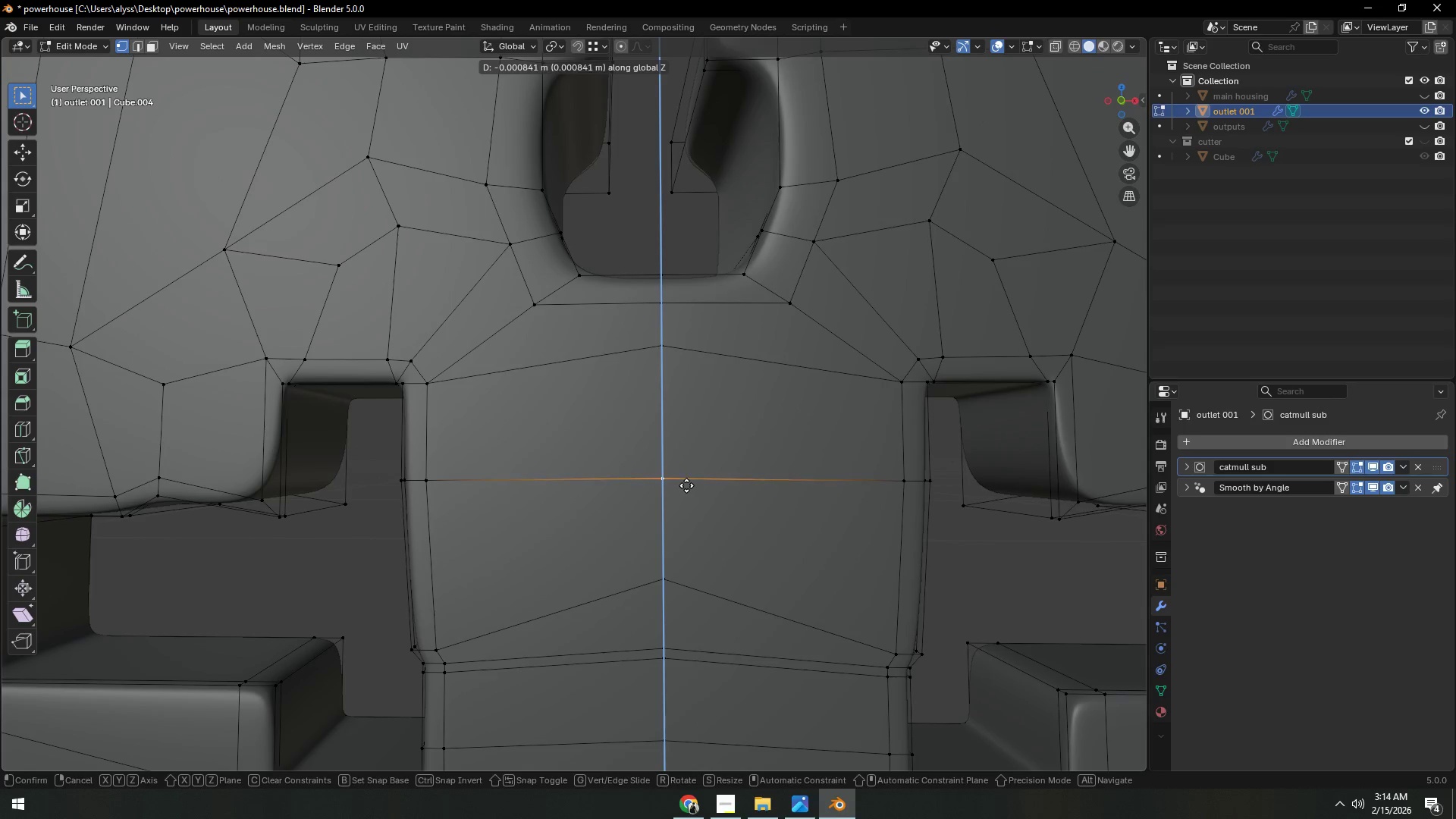 
left_click([686, 485])
 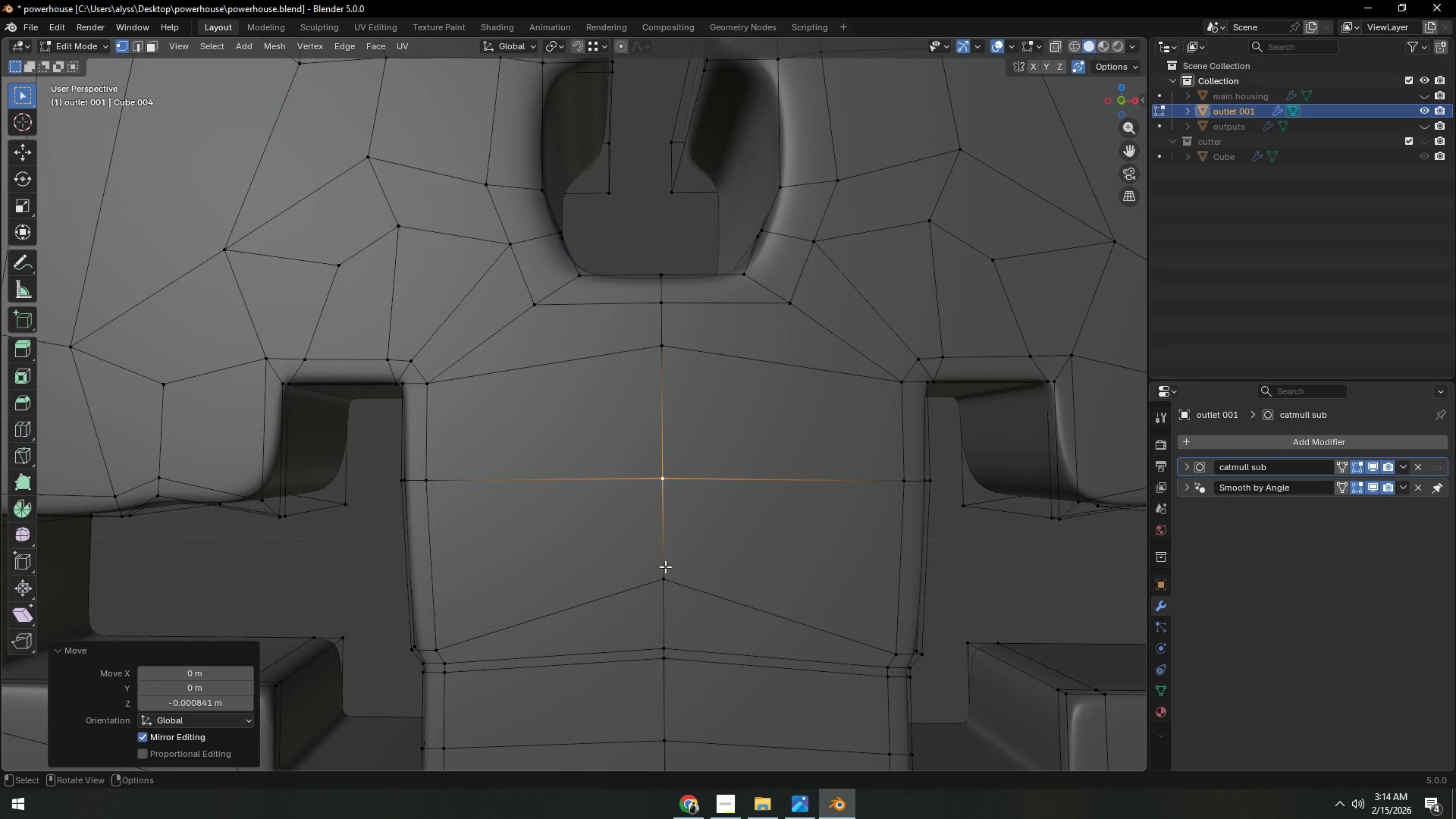 
left_click([665, 566])
 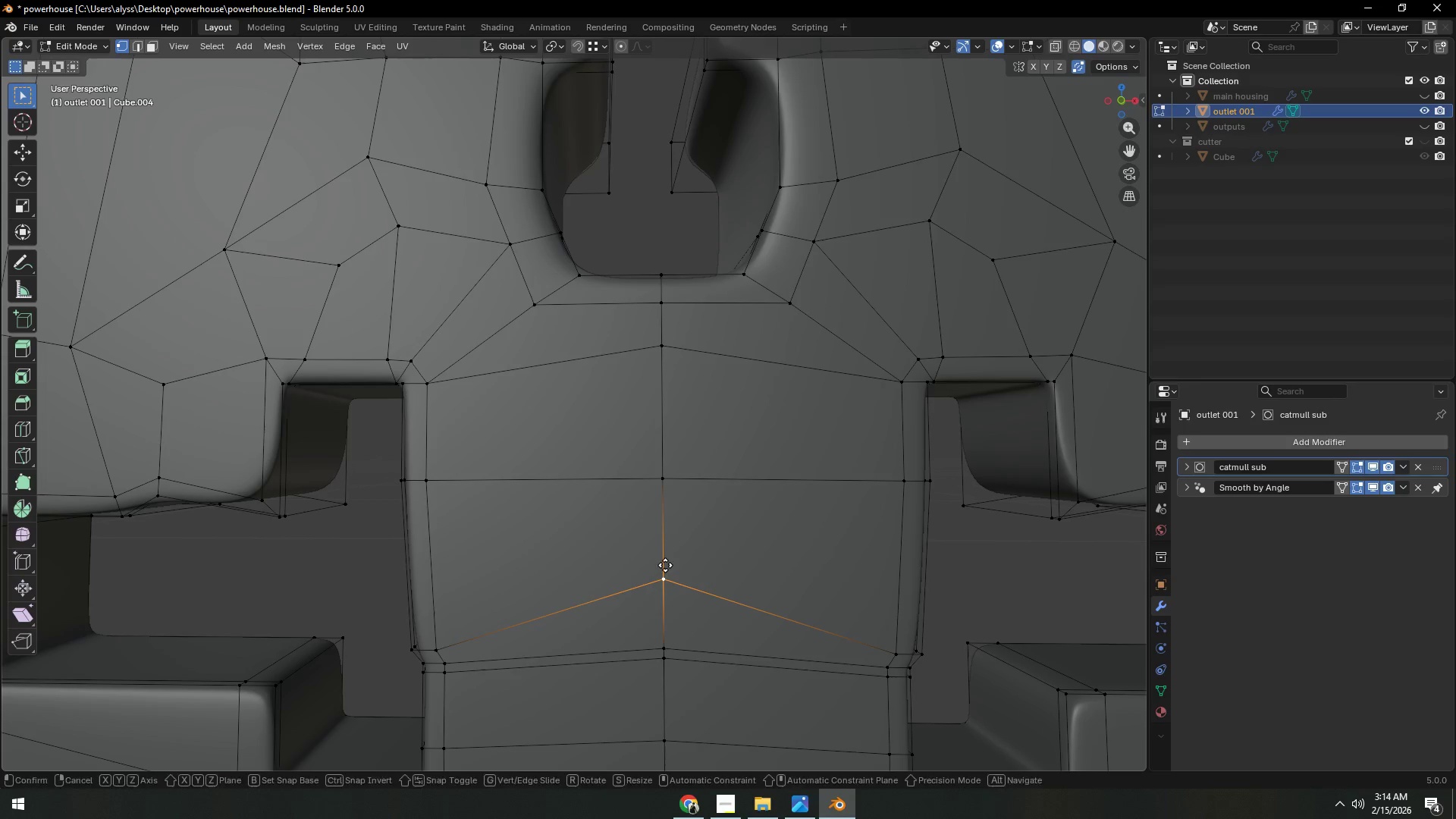 
type(gz)
 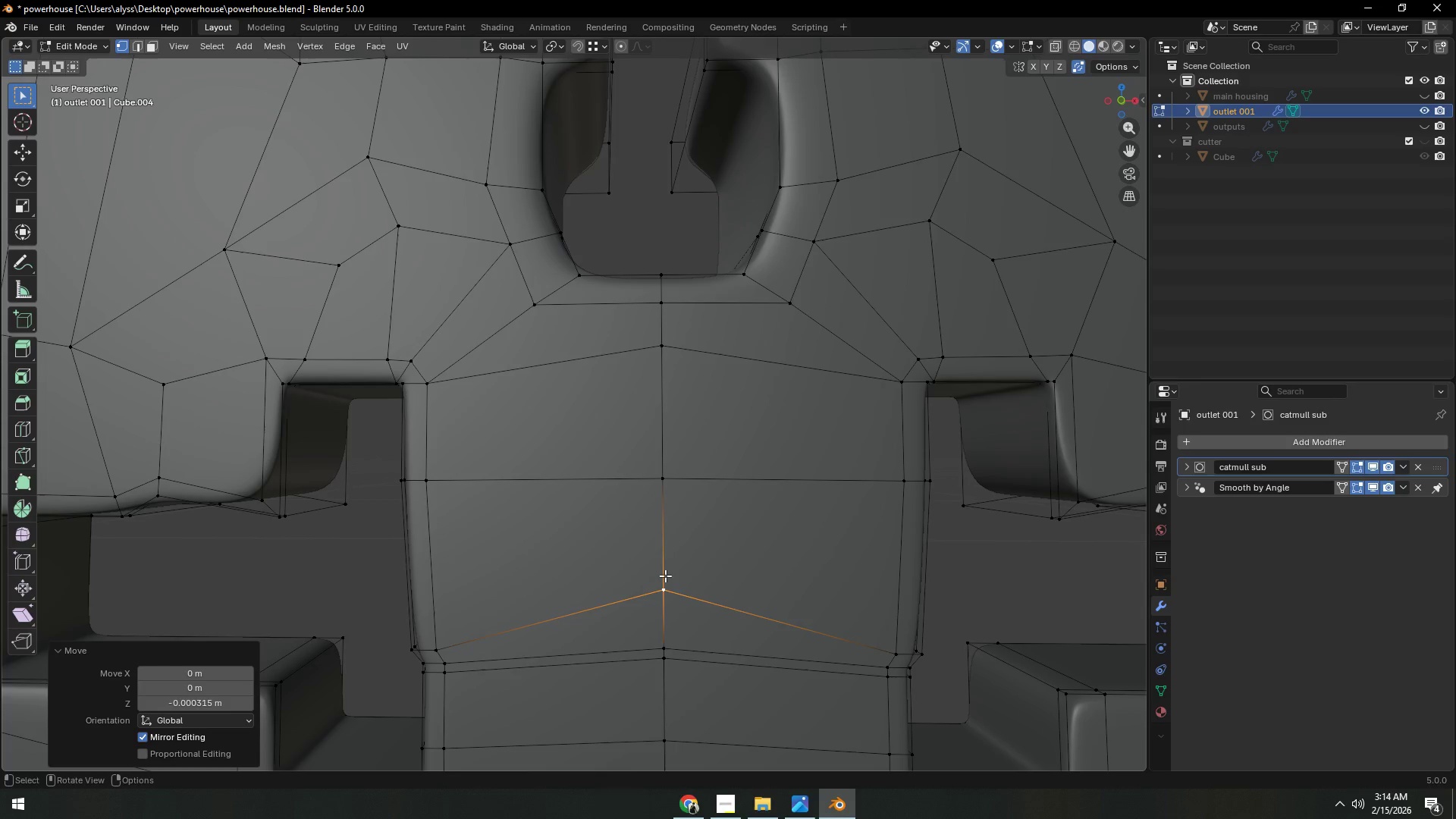 
left_click([665, 576])
 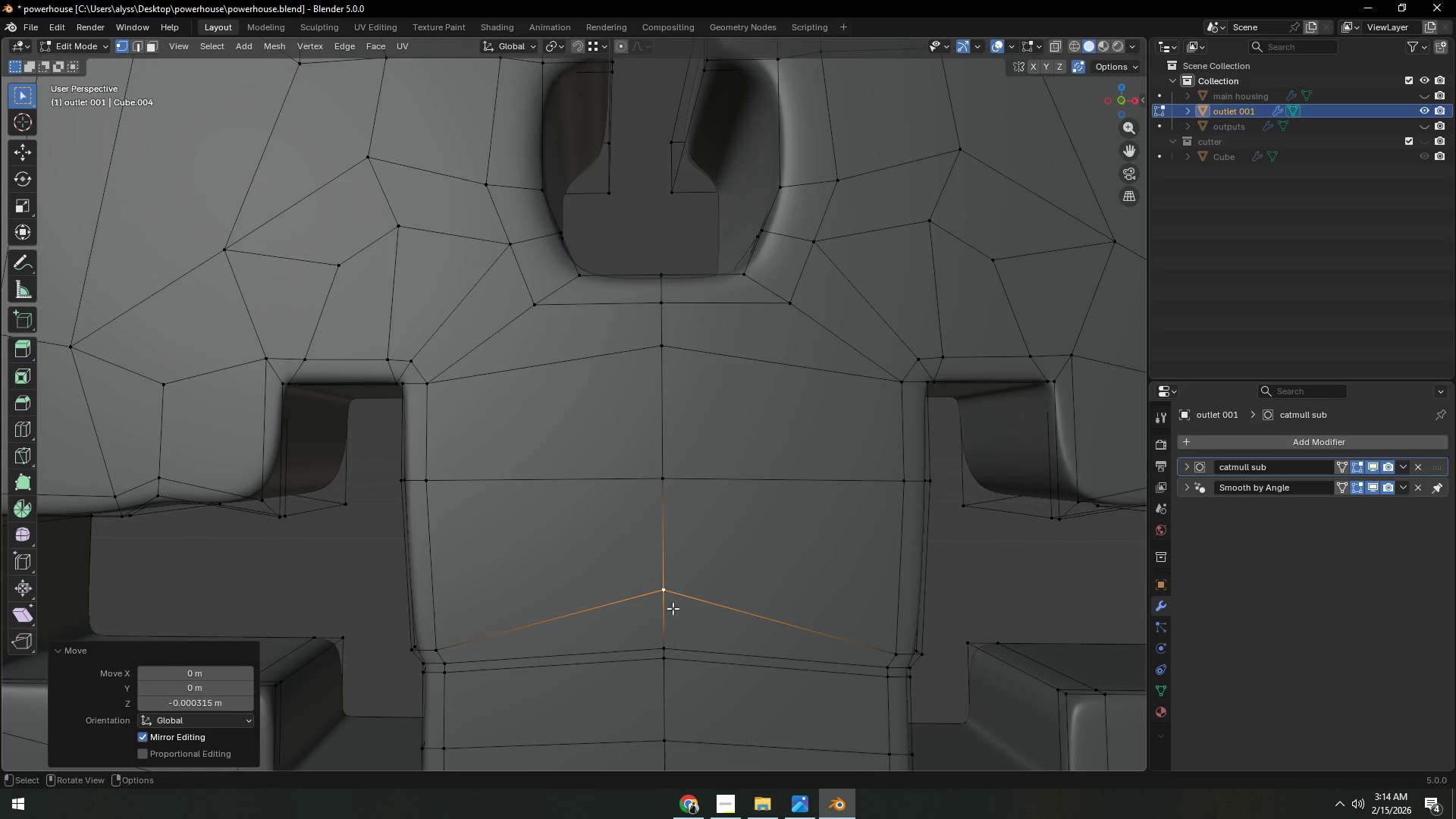 
hold_key(key=ShiftLeft, duration=0.5)
 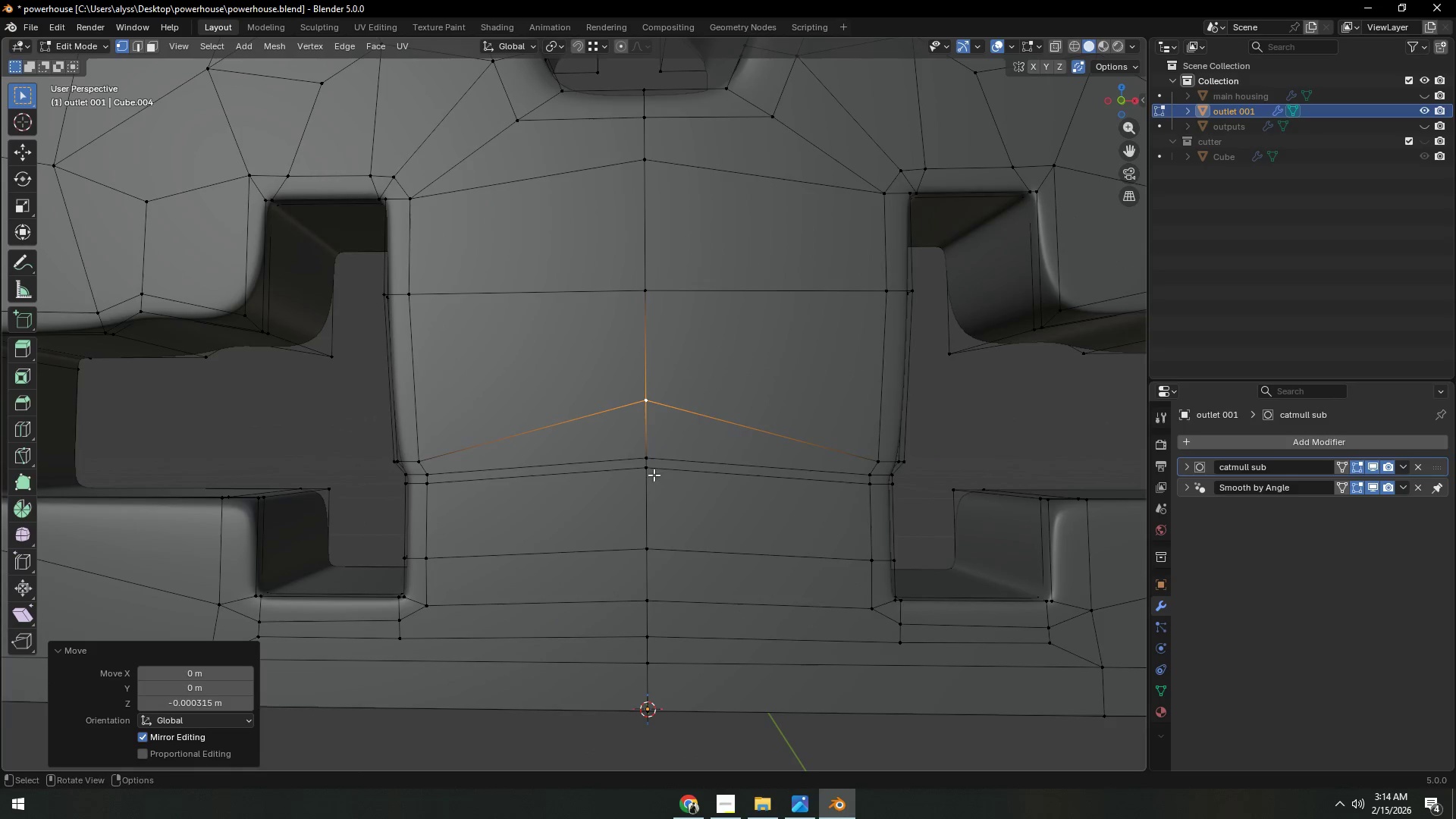 
left_click([654, 475])
 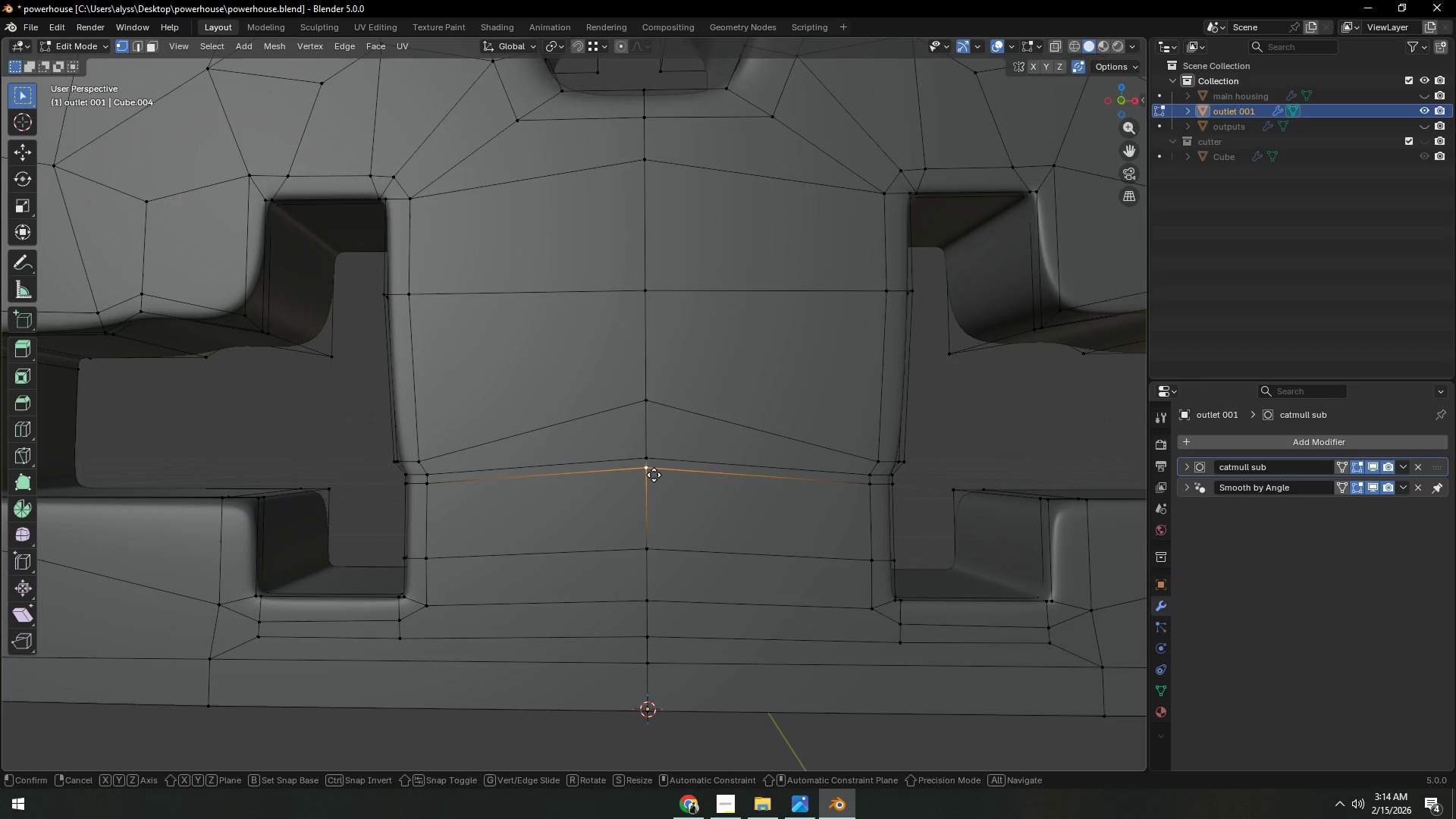 
type(gz)
 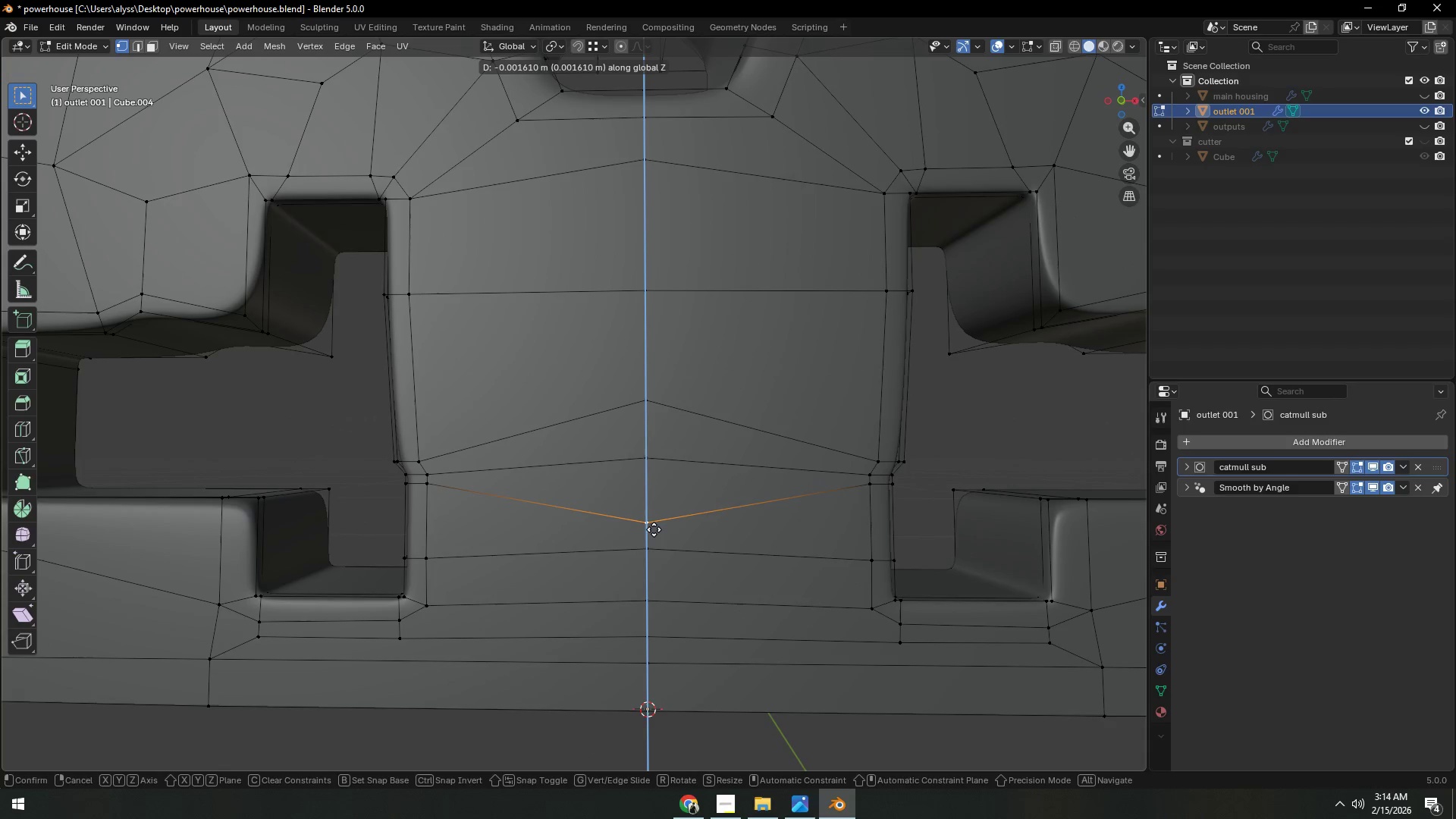 
left_click([654, 528])
 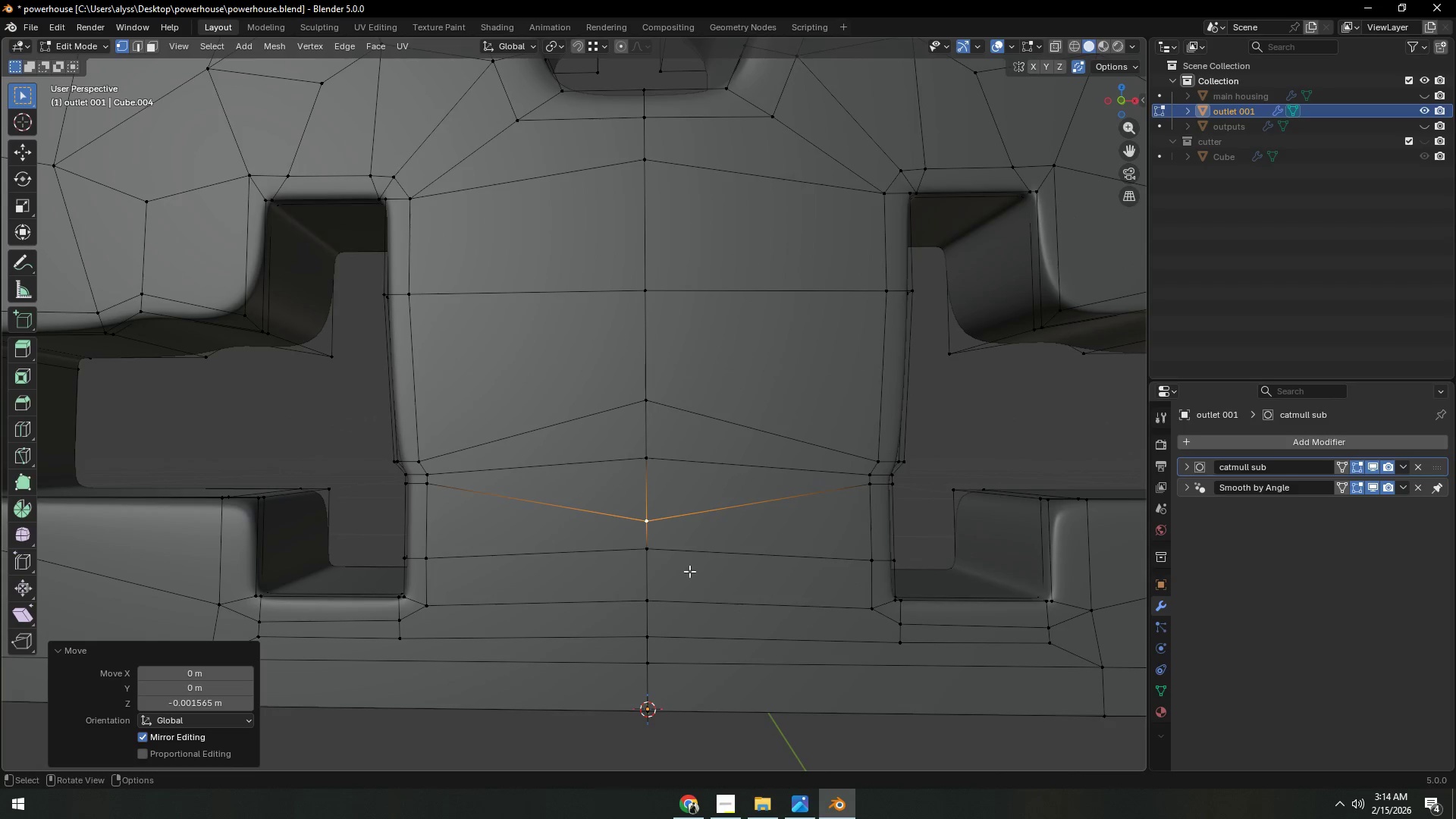 
hold_key(key=ShiftLeft, duration=0.61)
 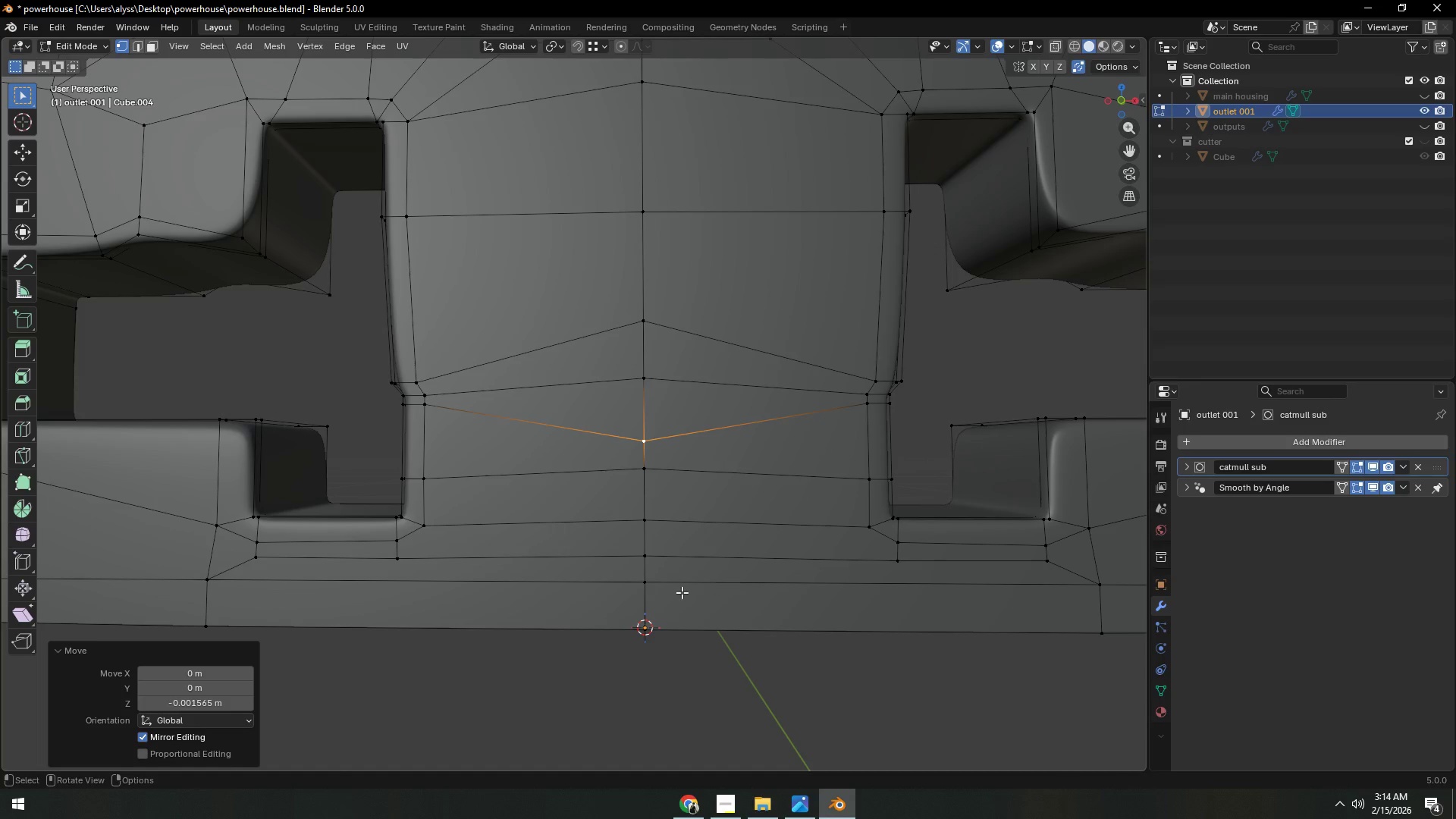 
wait(6.62)
 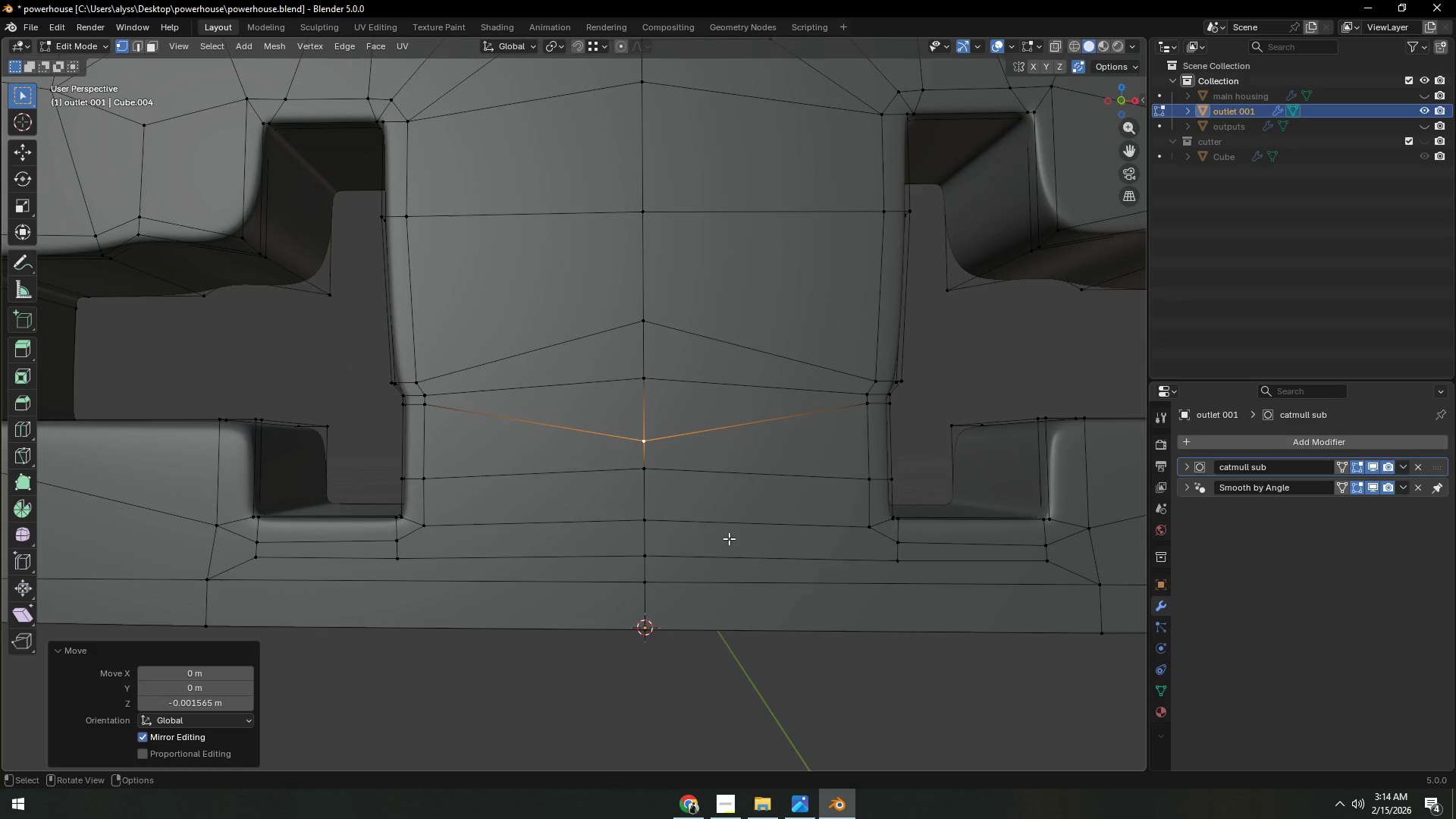 
hold_key(key=ShiftLeft, duration=0.61)
left_click([647, 582])
 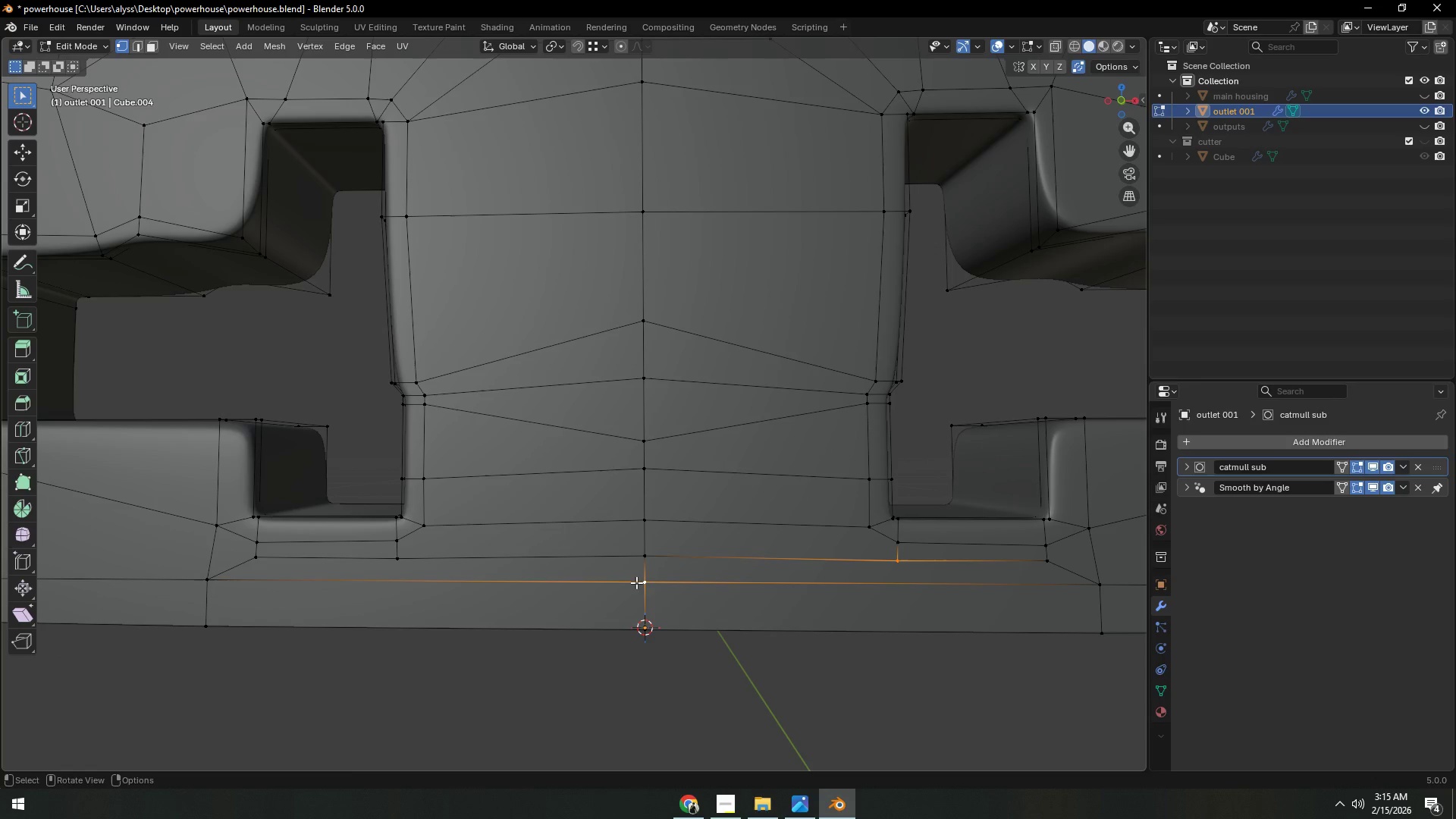 
key(J)
 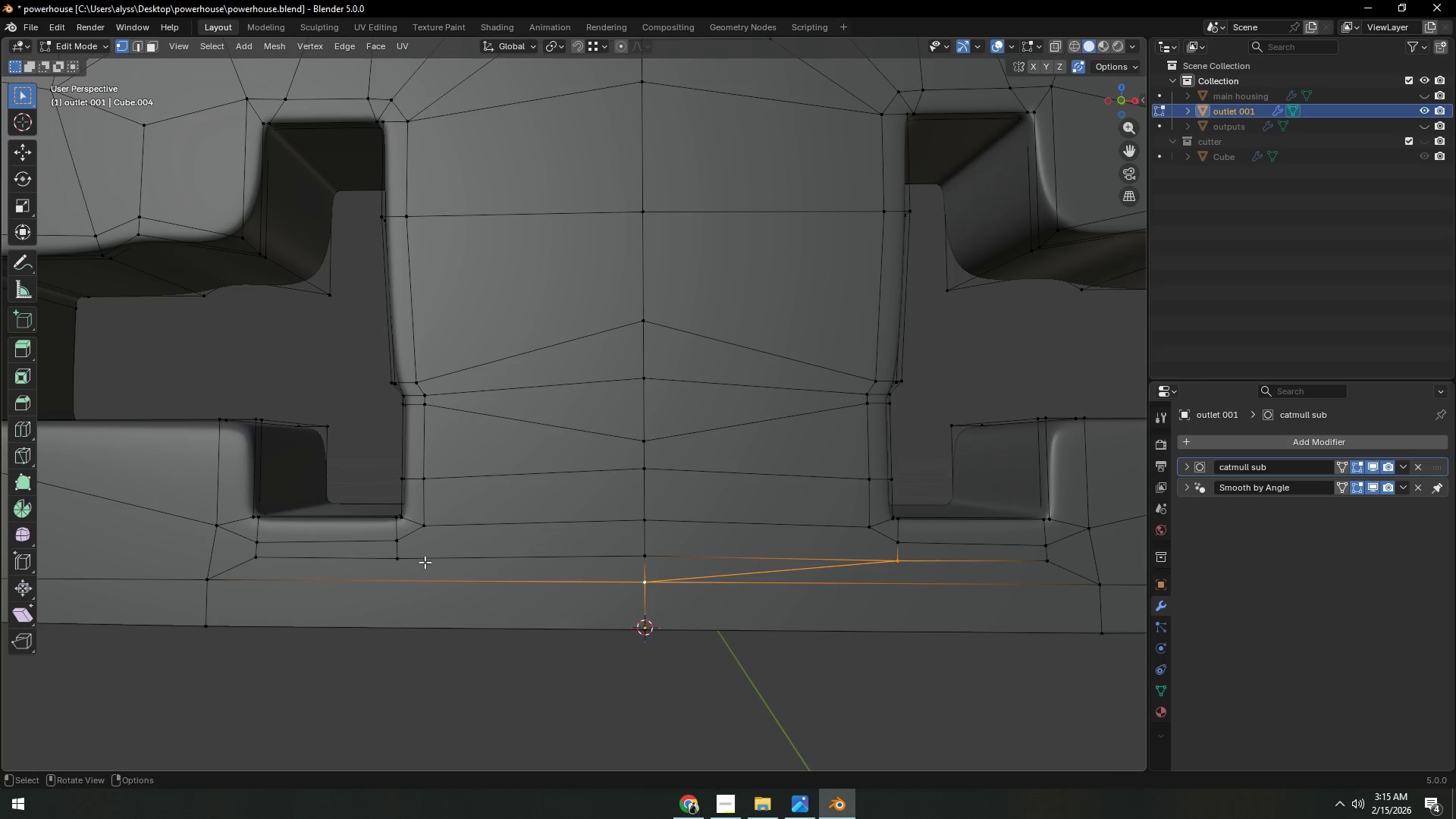 
key(Shift+ShiftLeft)
 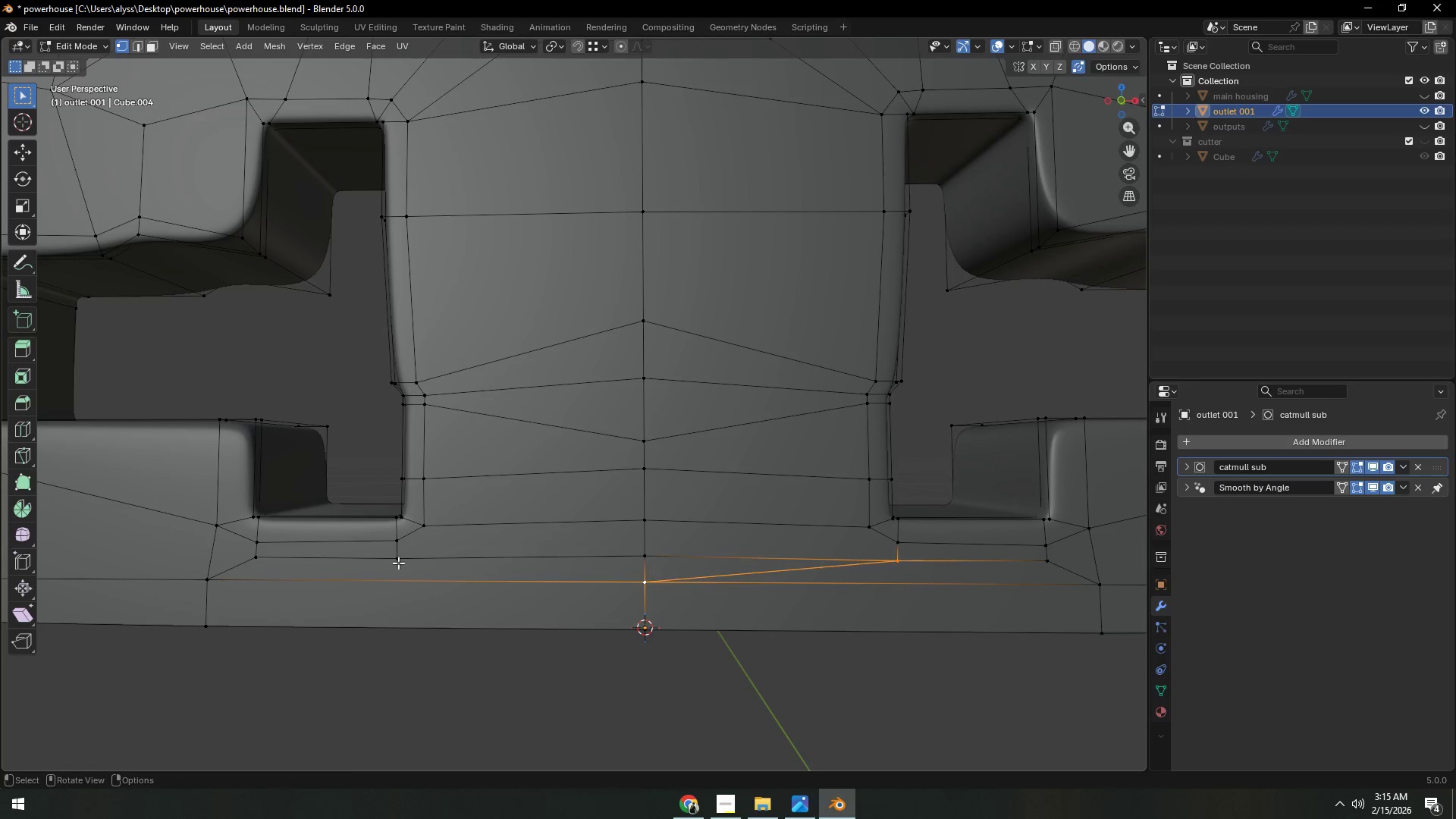 
left_click([398, 563])
 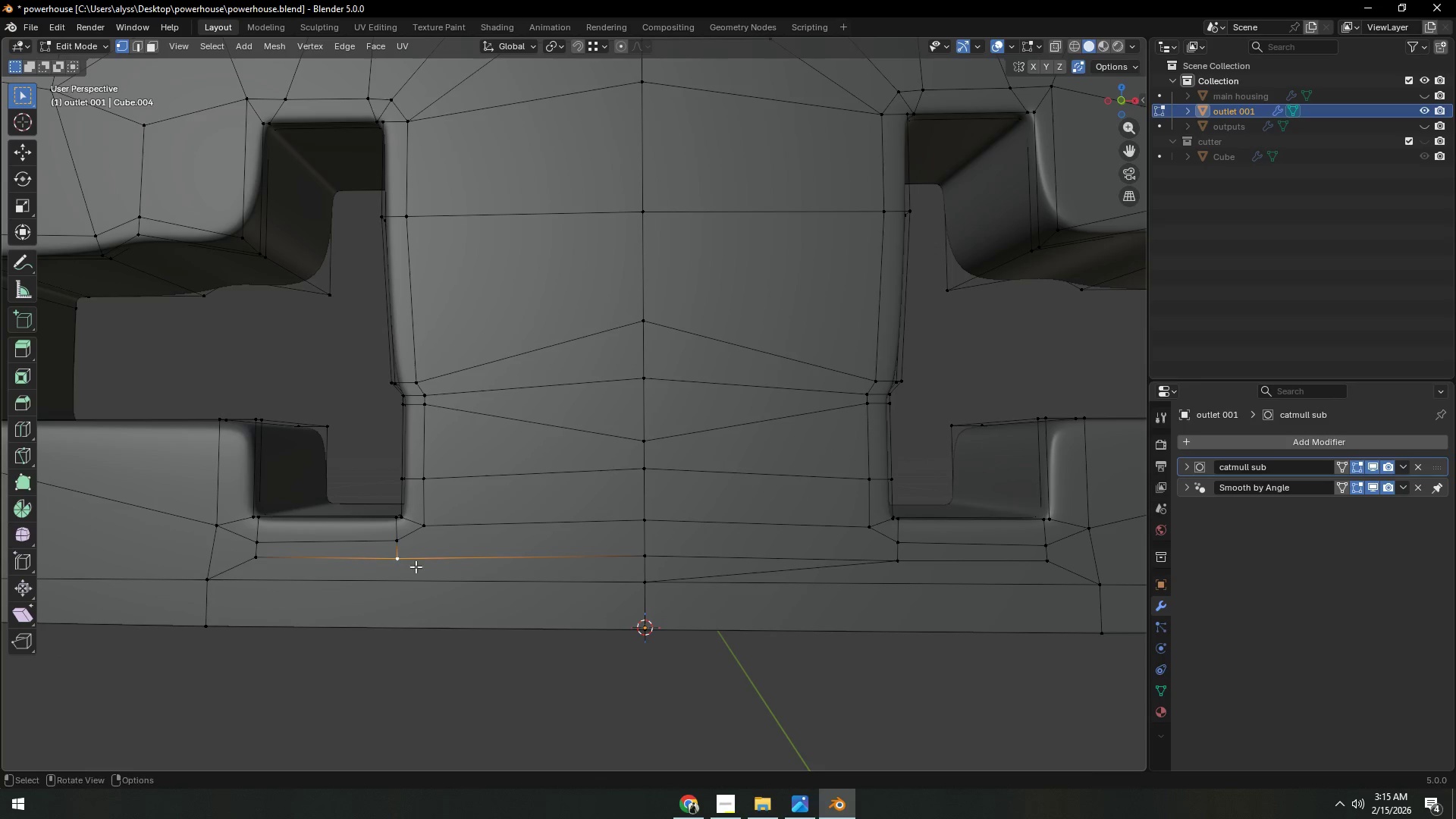 
hold_key(key=ShiftLeft, duration=0.58)
 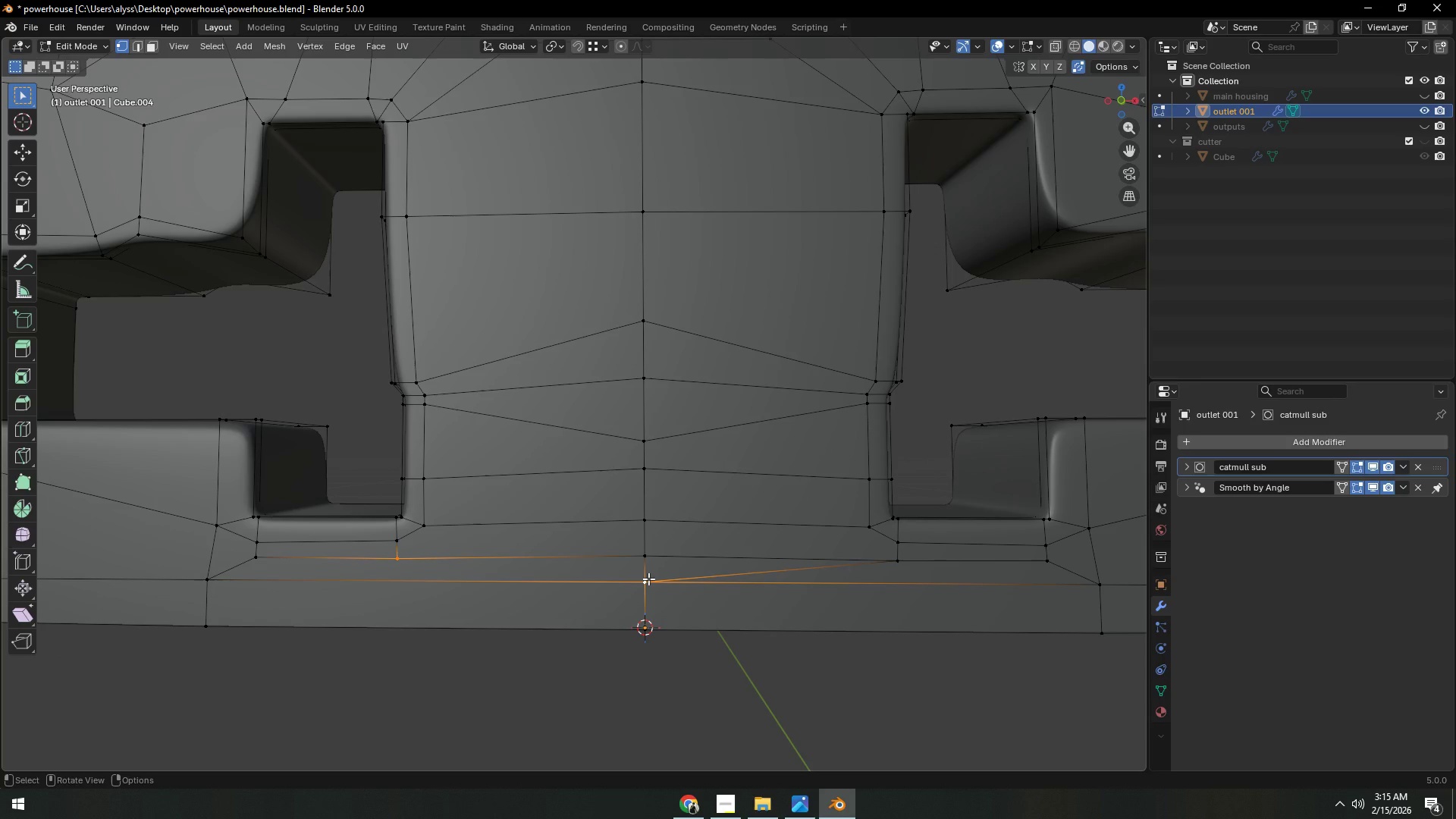 
hold_key(key=ShiftLeft, duration=4.97)
 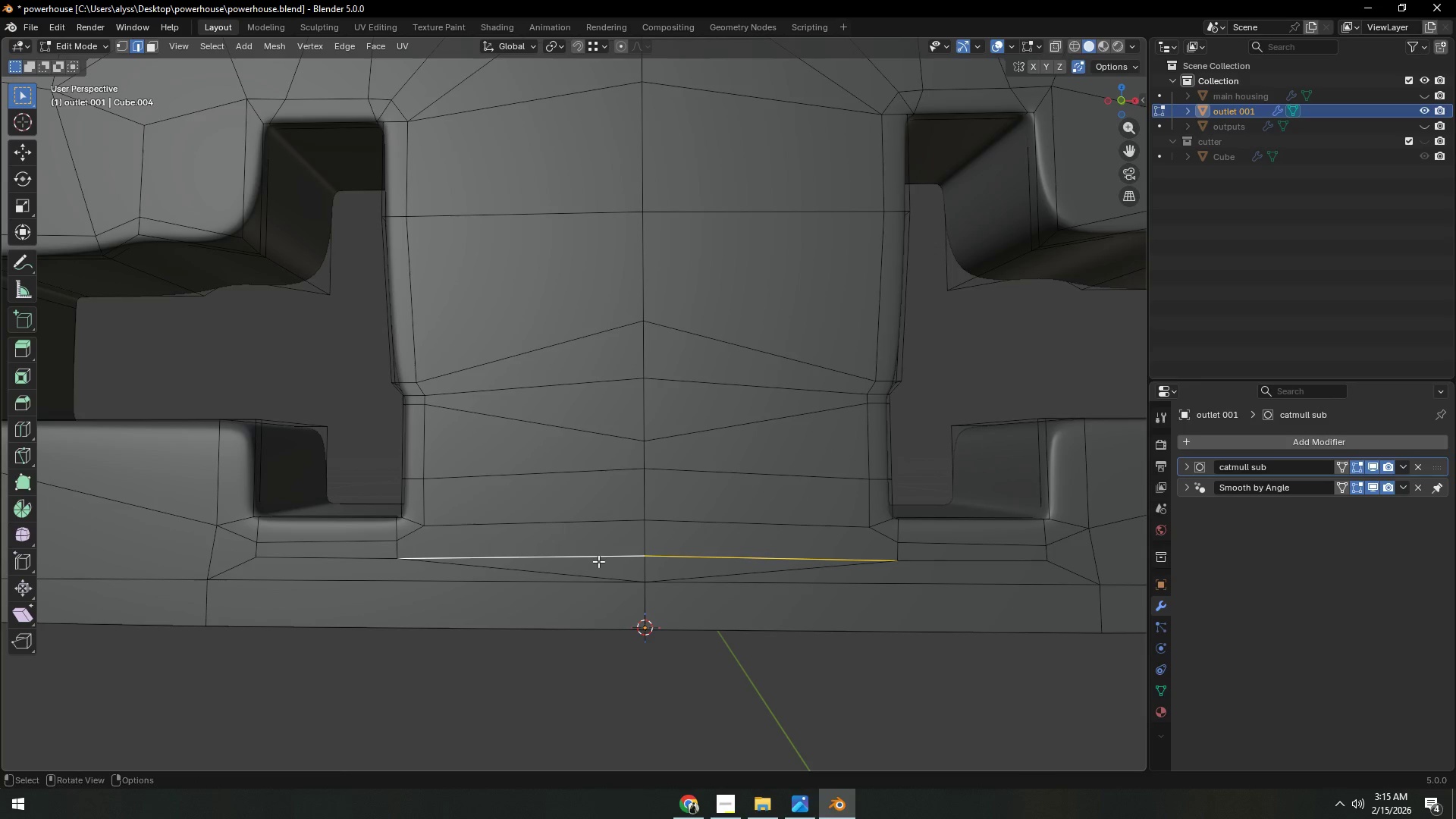 
key(J)
 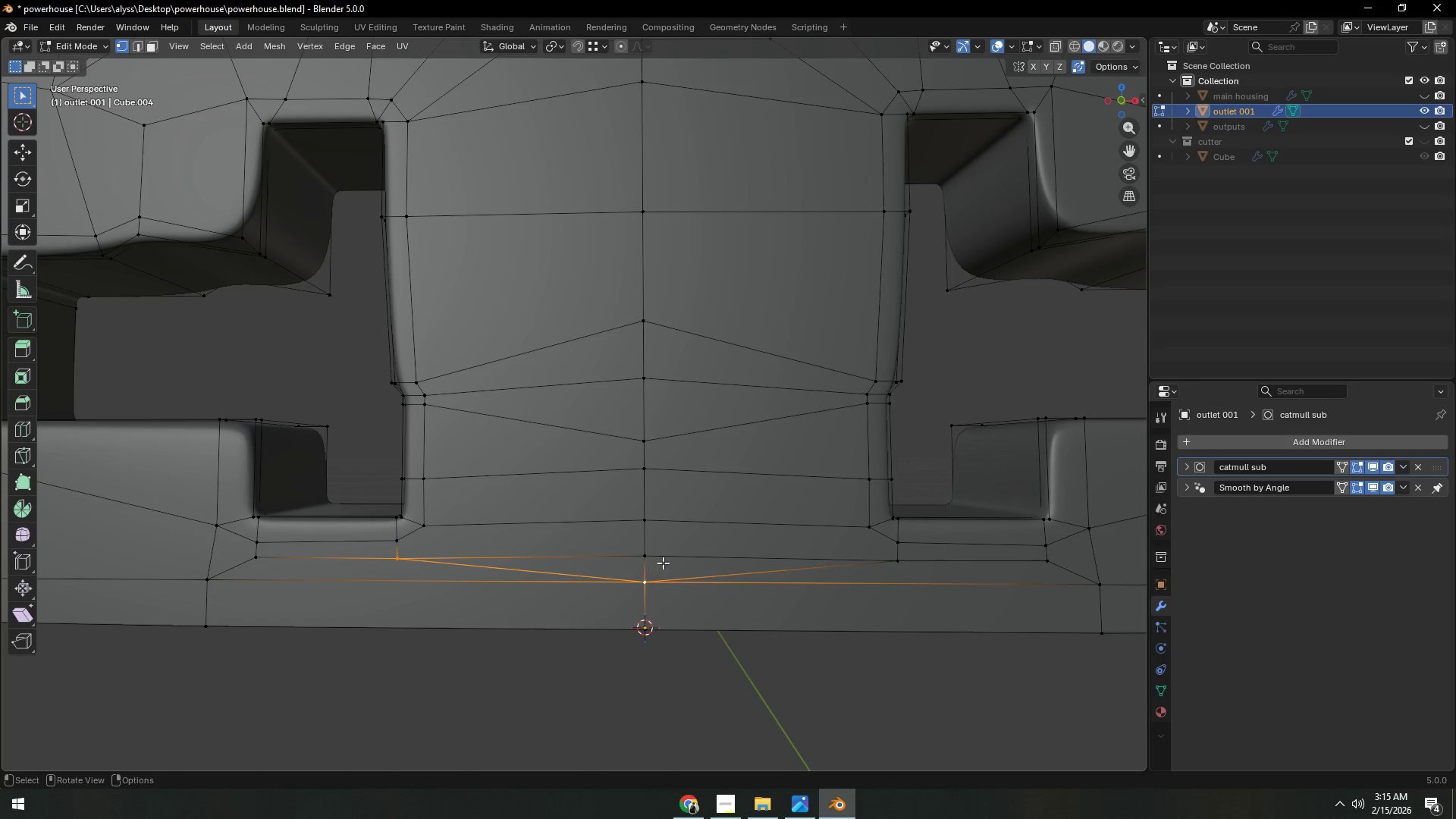 
type(3232)
 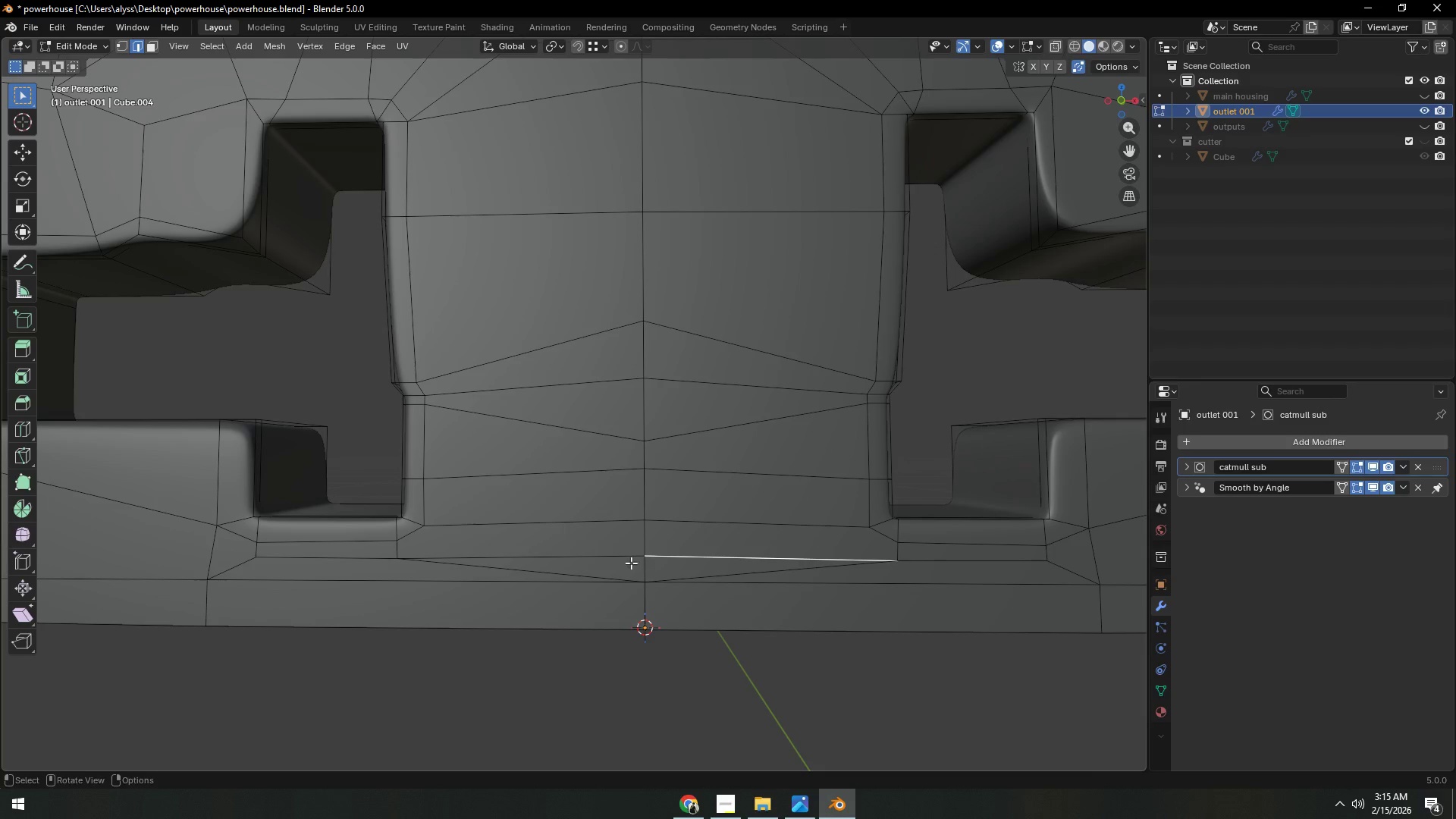 
left_click([598, 561])
 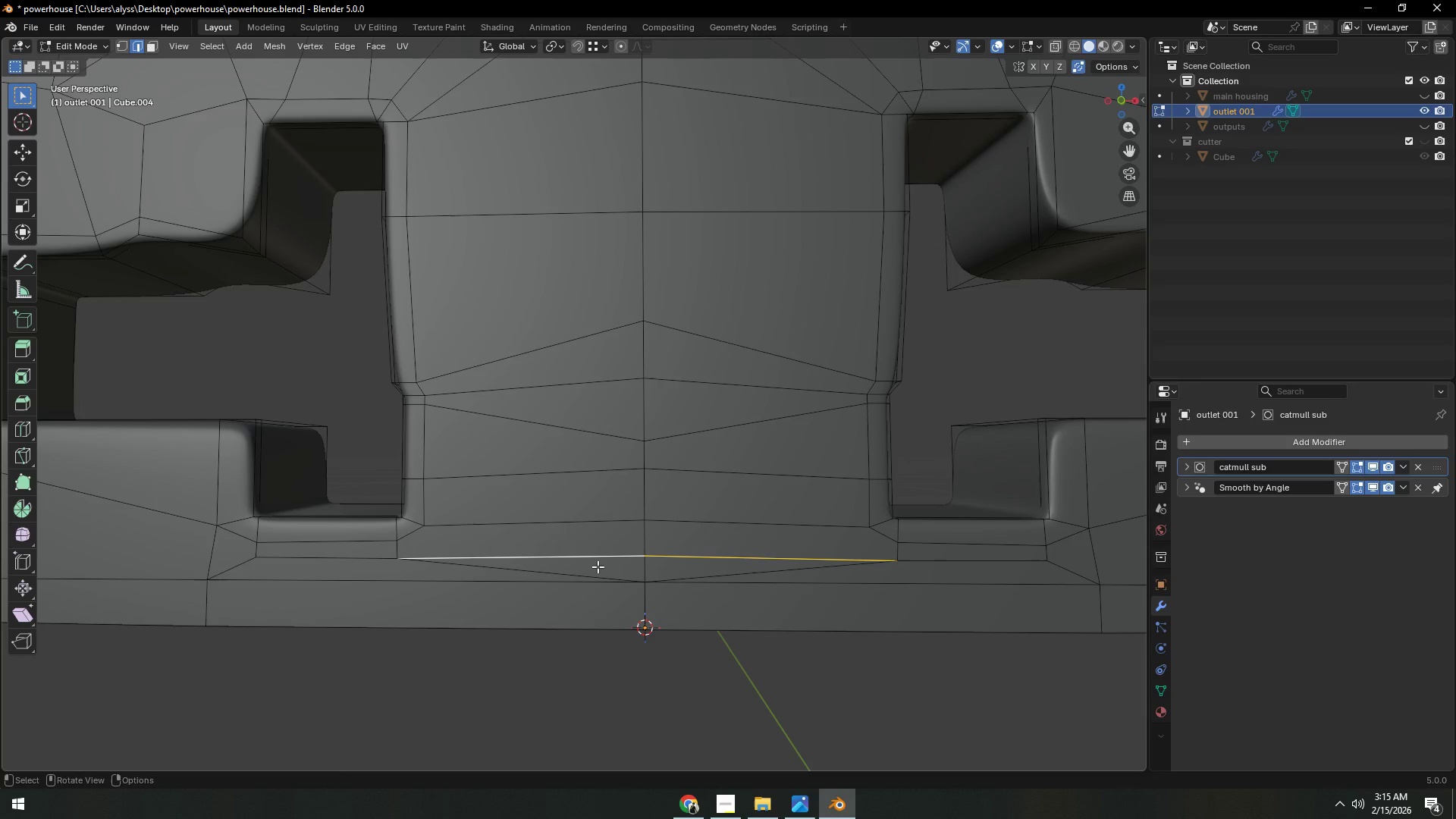 
key(Control+X)
 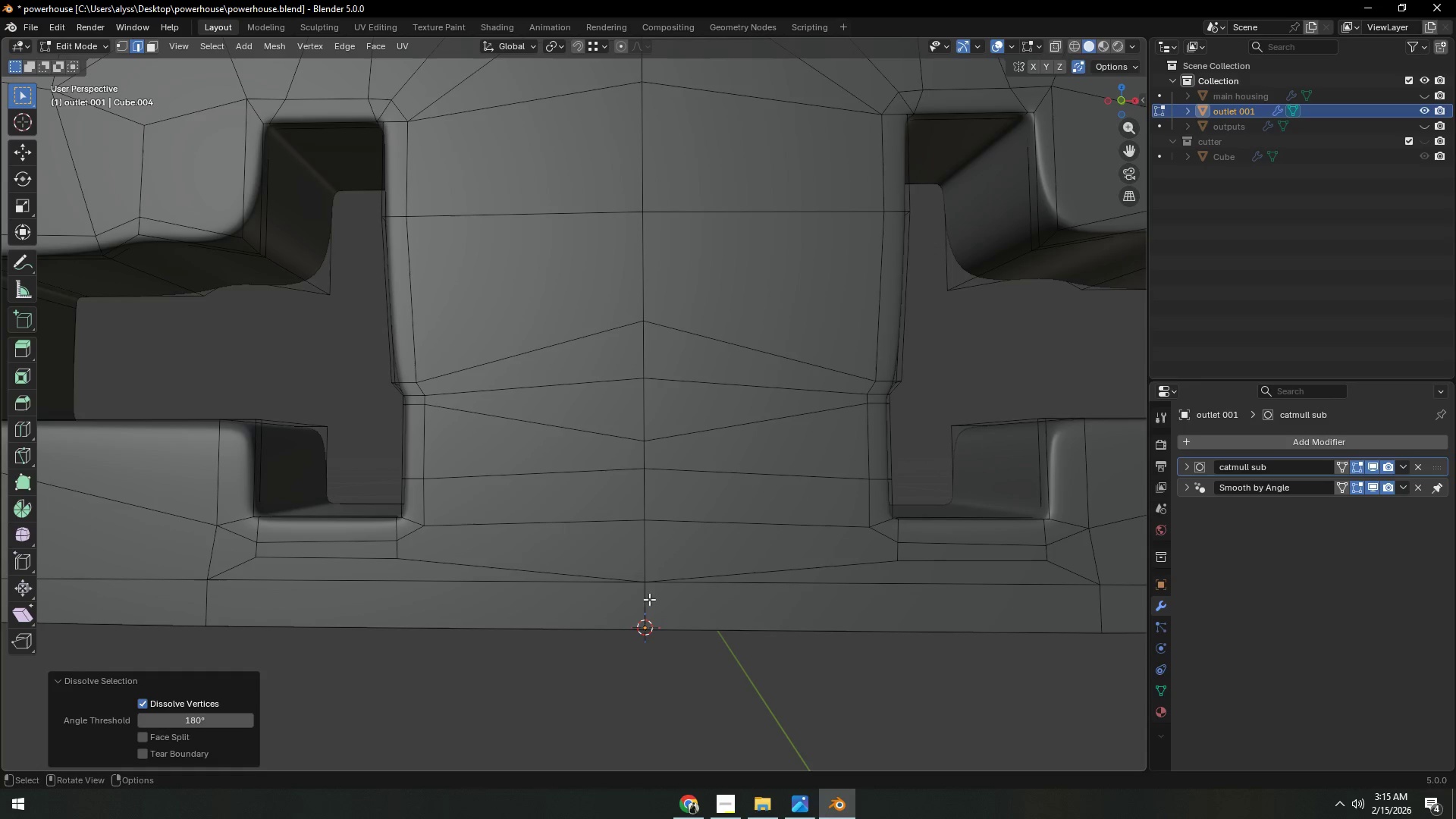 
key(1)
 